 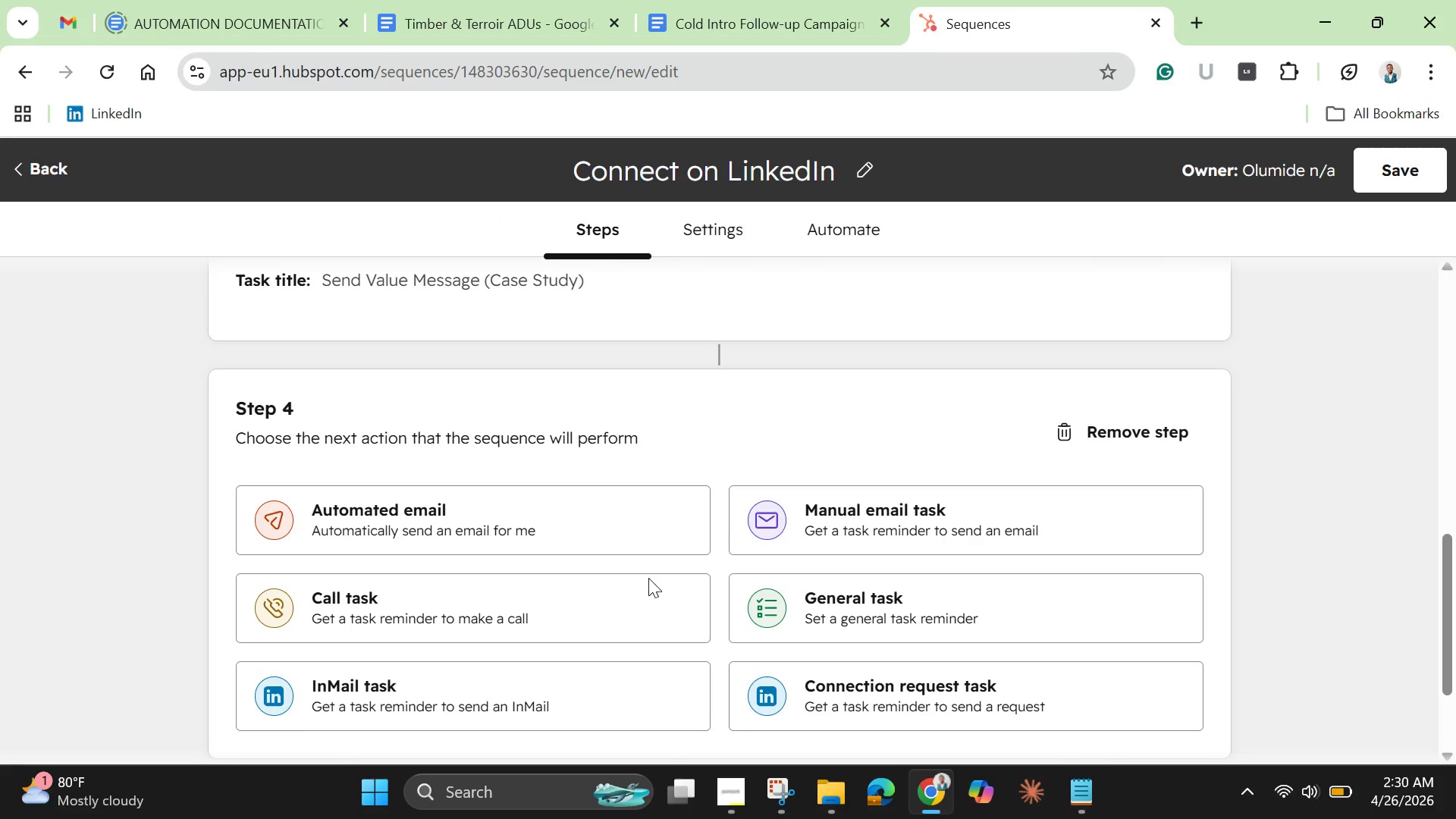 
left_click([459, 716])
 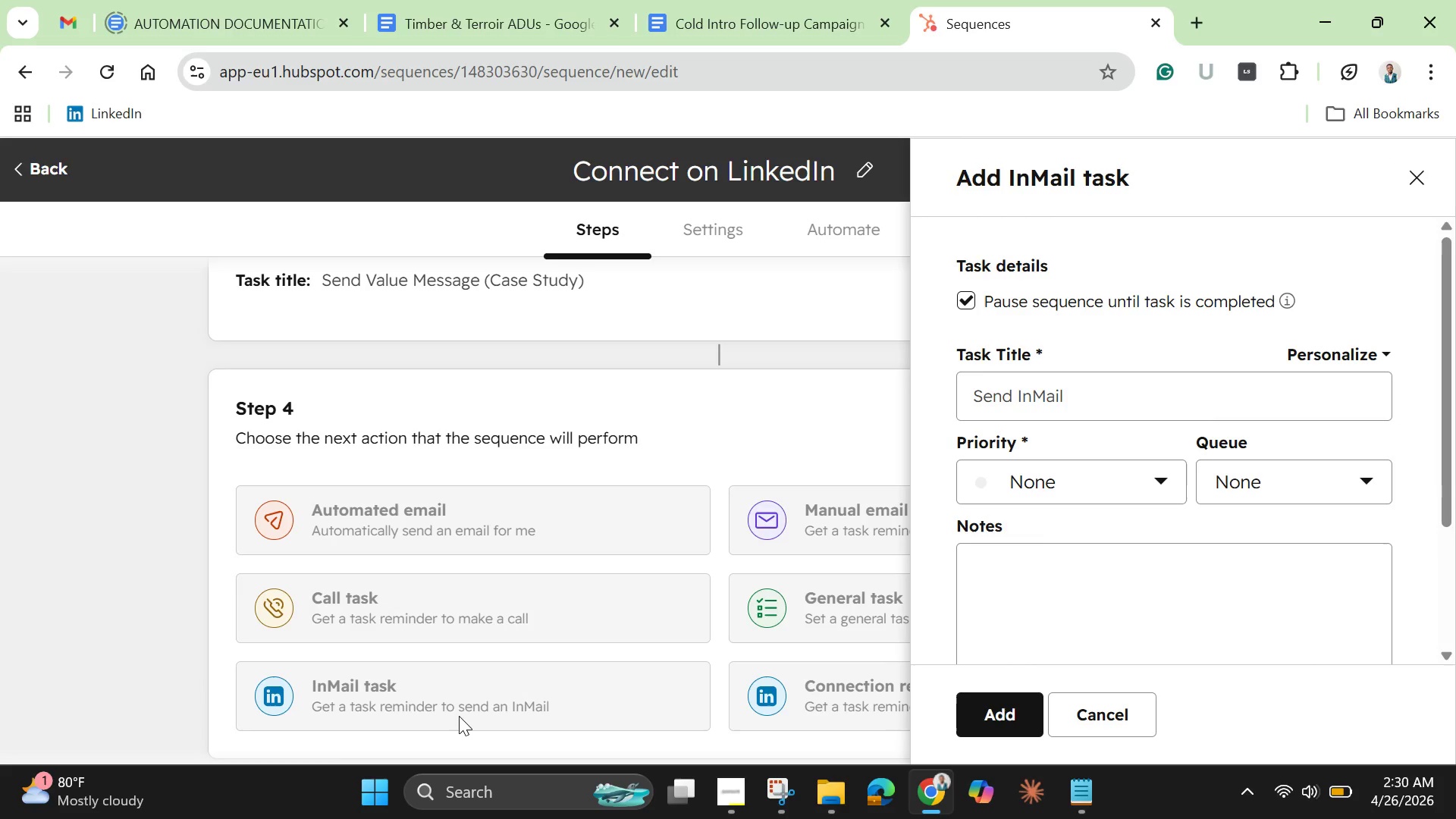 
wait(12.66)
 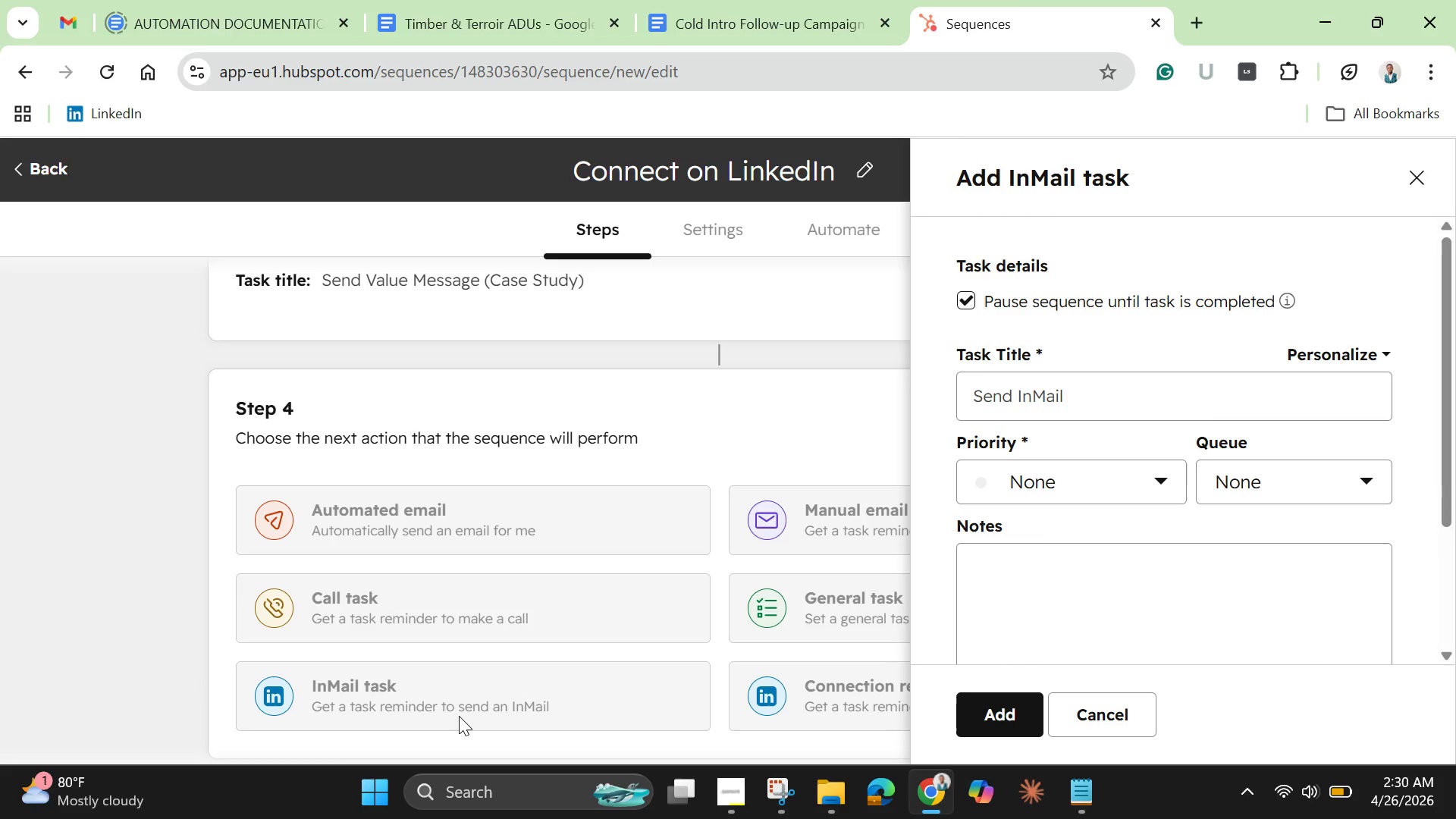 
hold_key(key=Backspace, duration=1.5)
 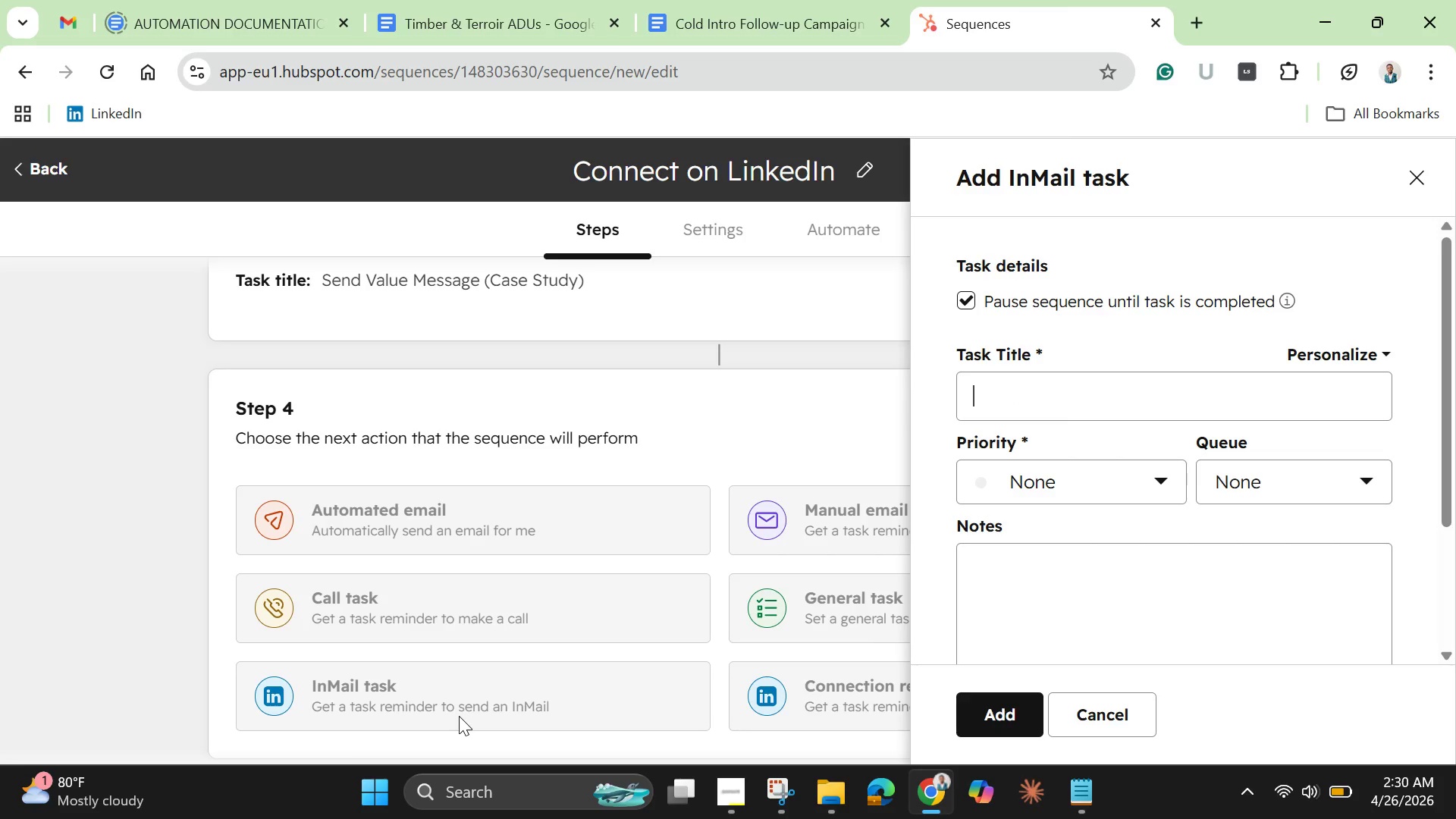 
key(Backspace)
key(Backspace)
key(Backspace)
key(Backspace)
type(Final Follow0)
key(Backspace)
type(-up)
 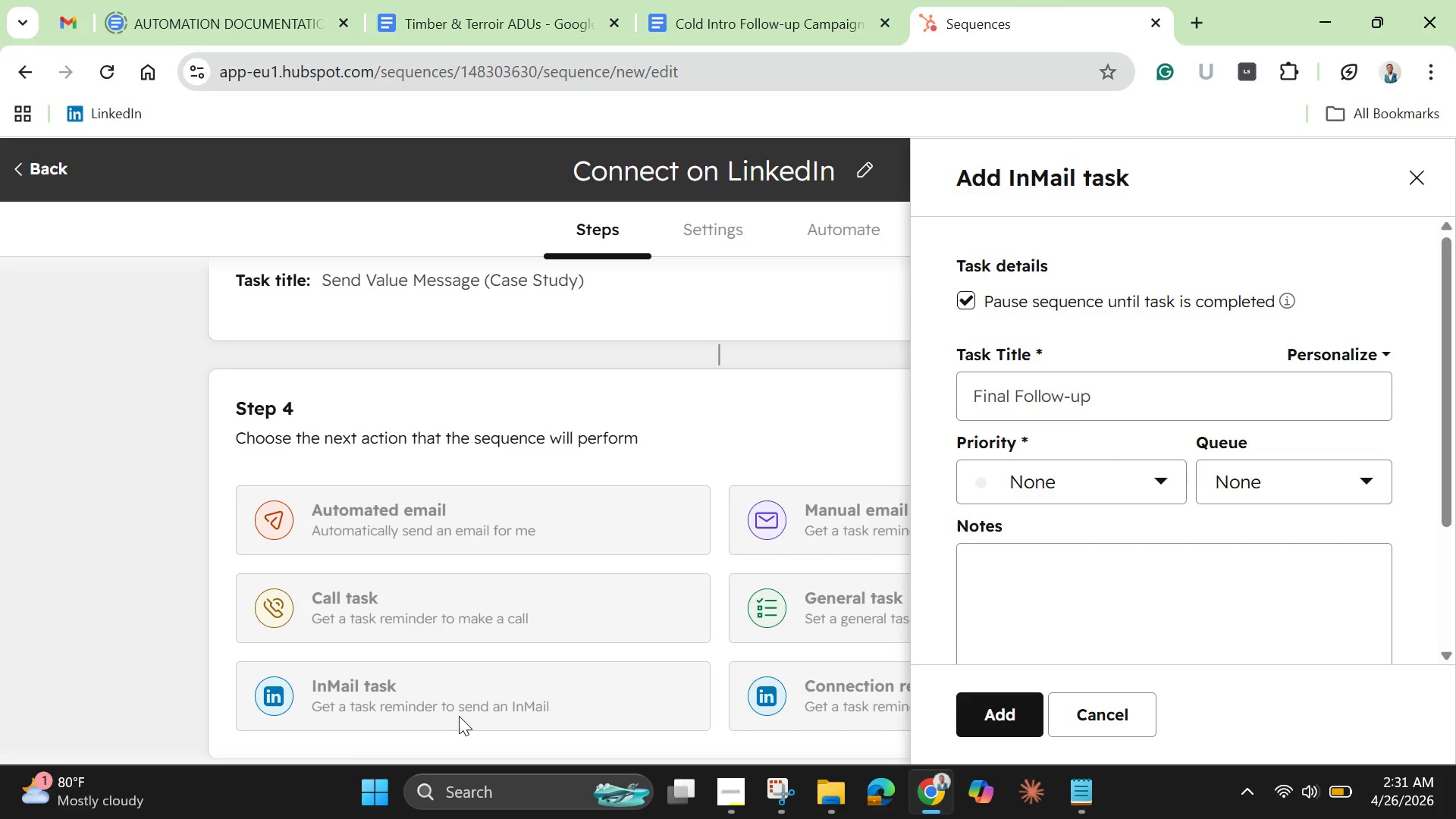 
key(Enter)
 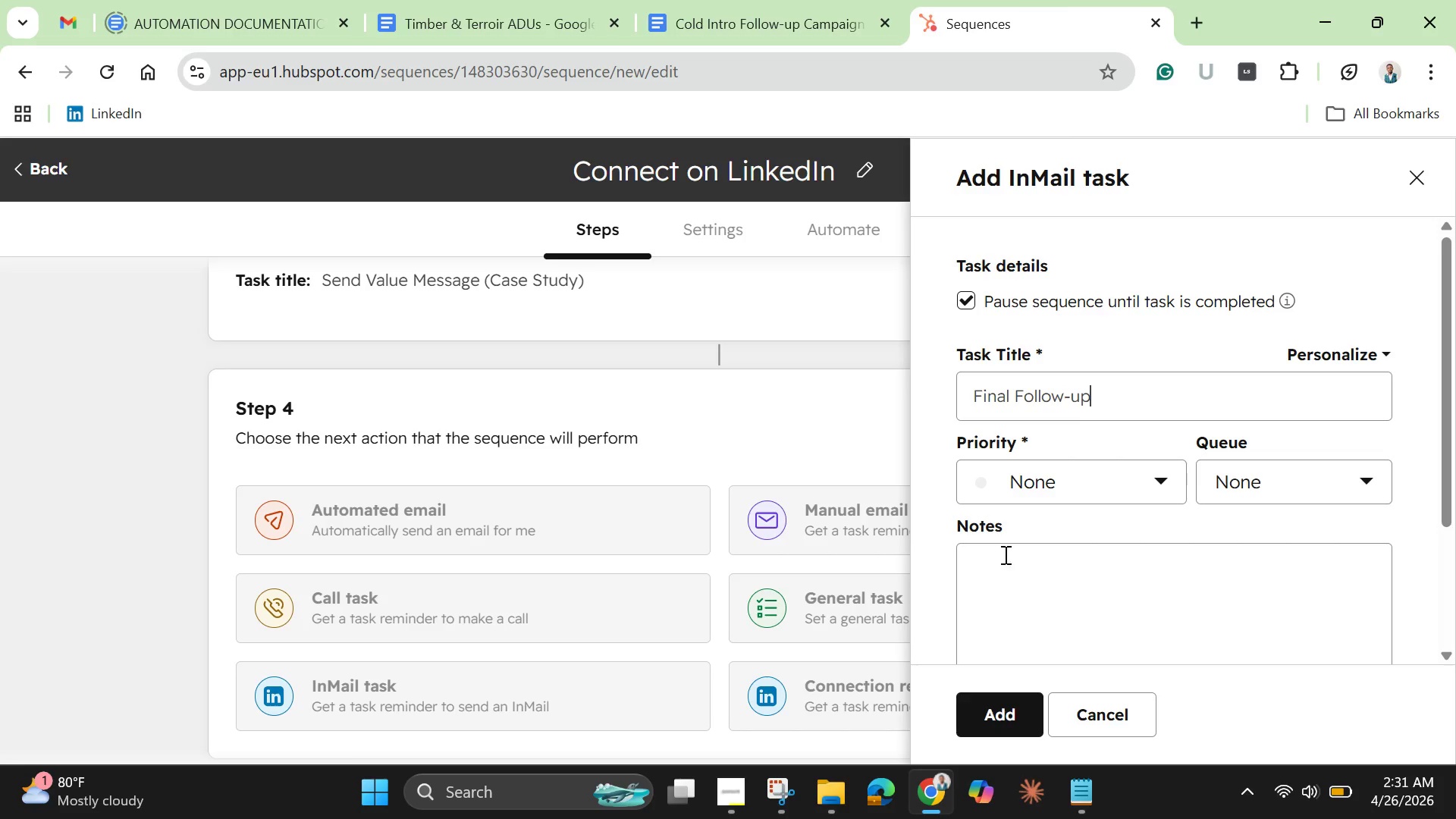 
left_click([1065, 494])
 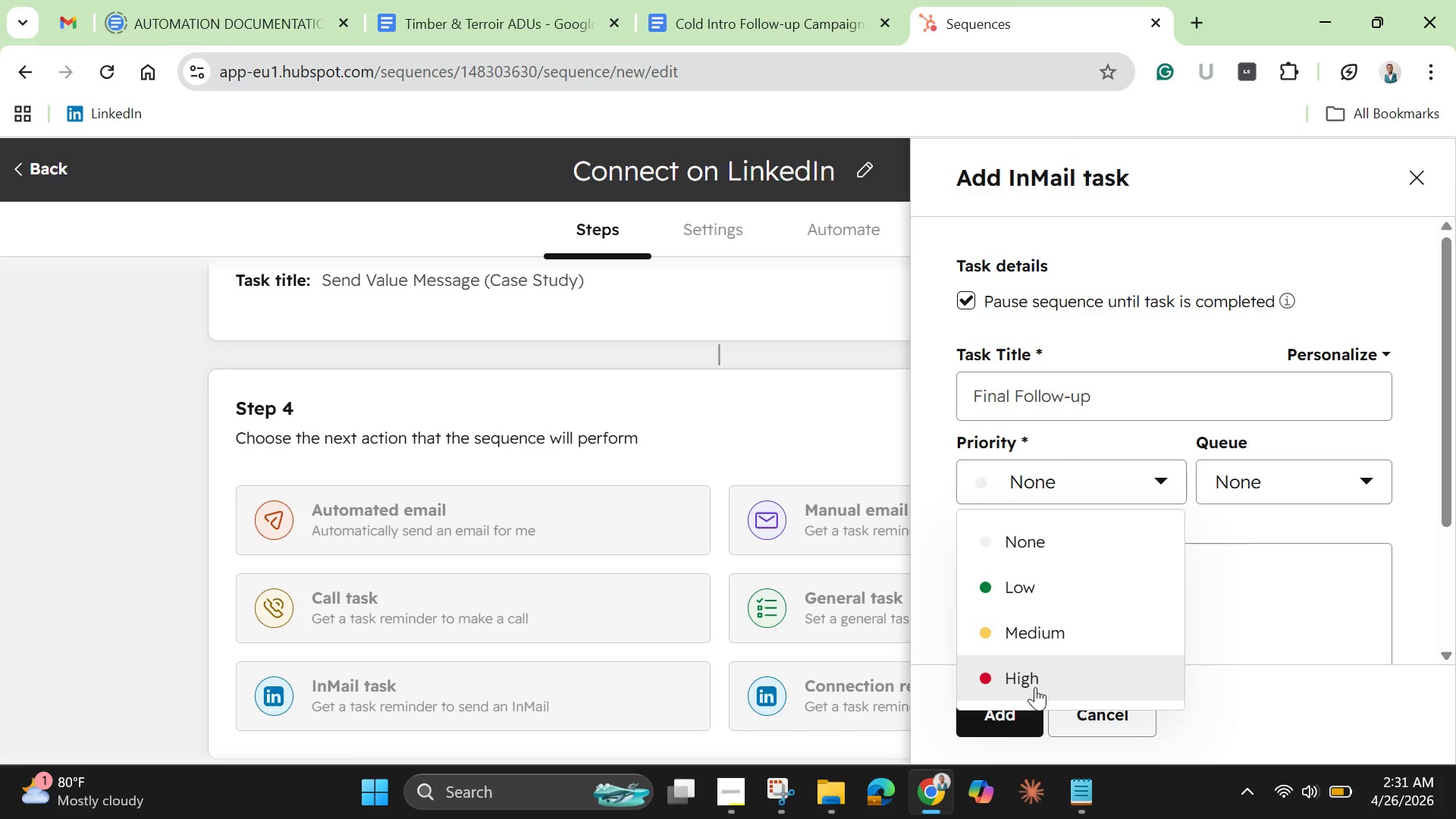 
left_click([1036, 683])
 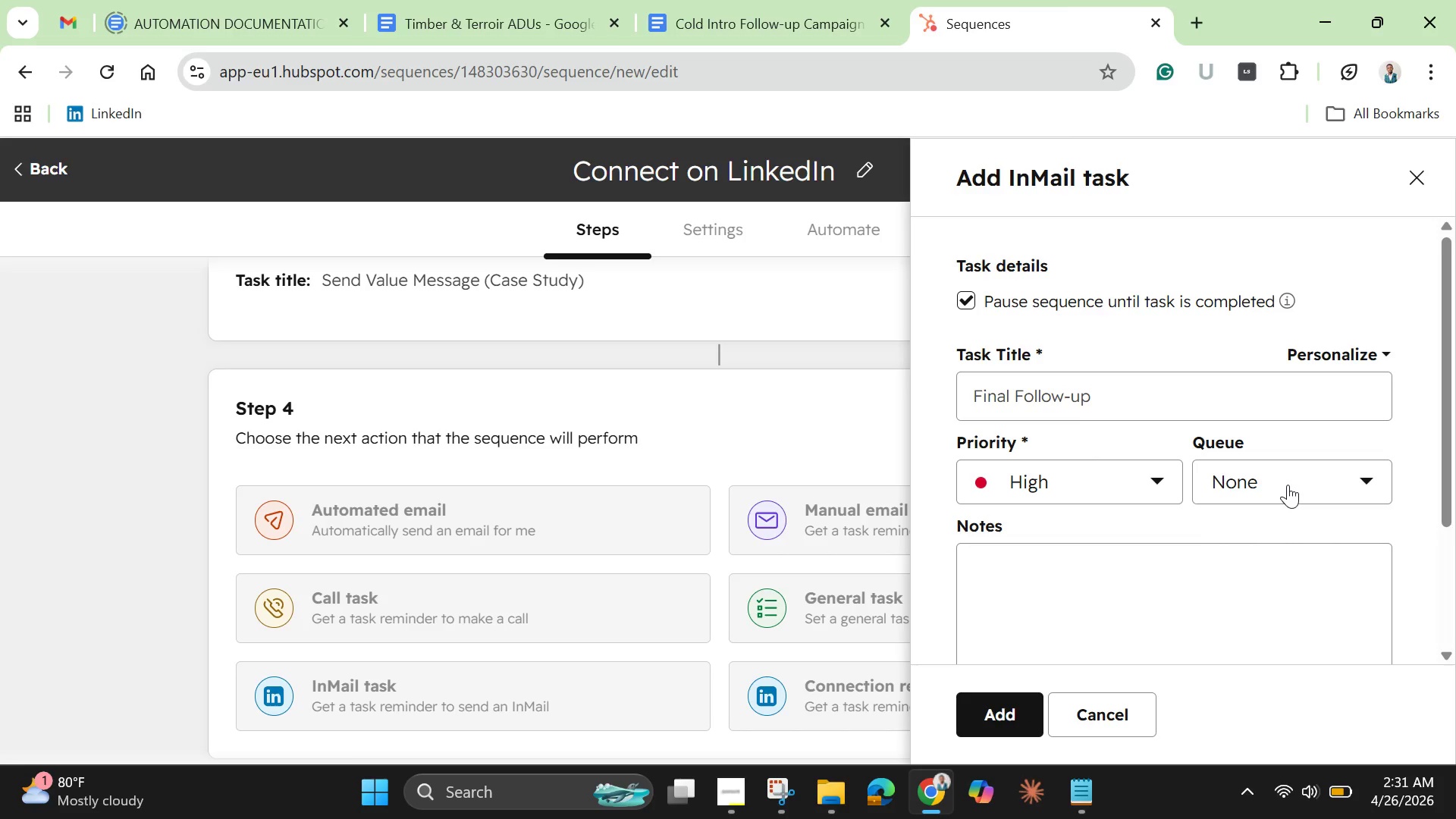 
left_click([1288, 485])
 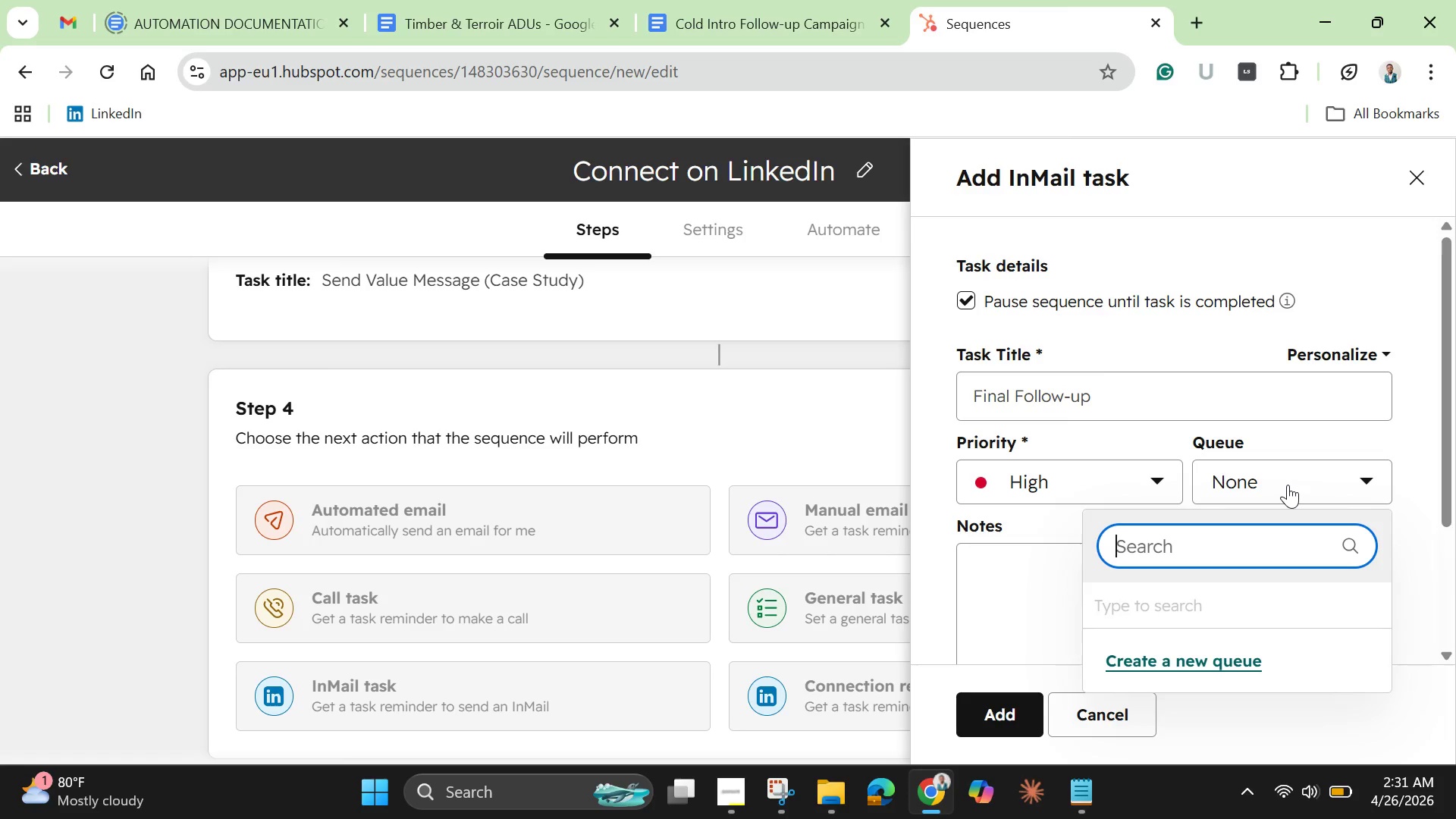 
left_click([1288, 485])
 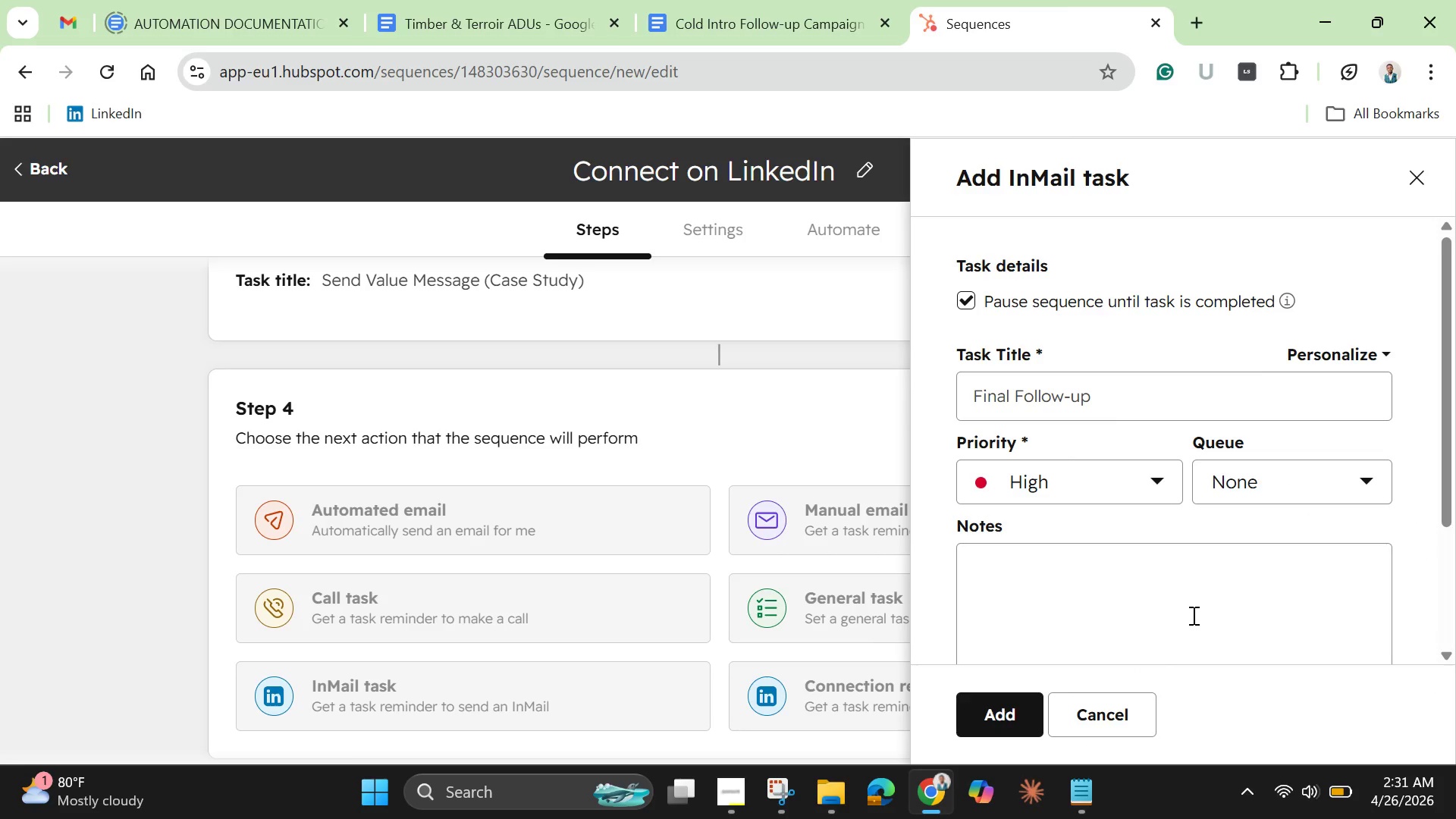 
left_click([1192, 615])
 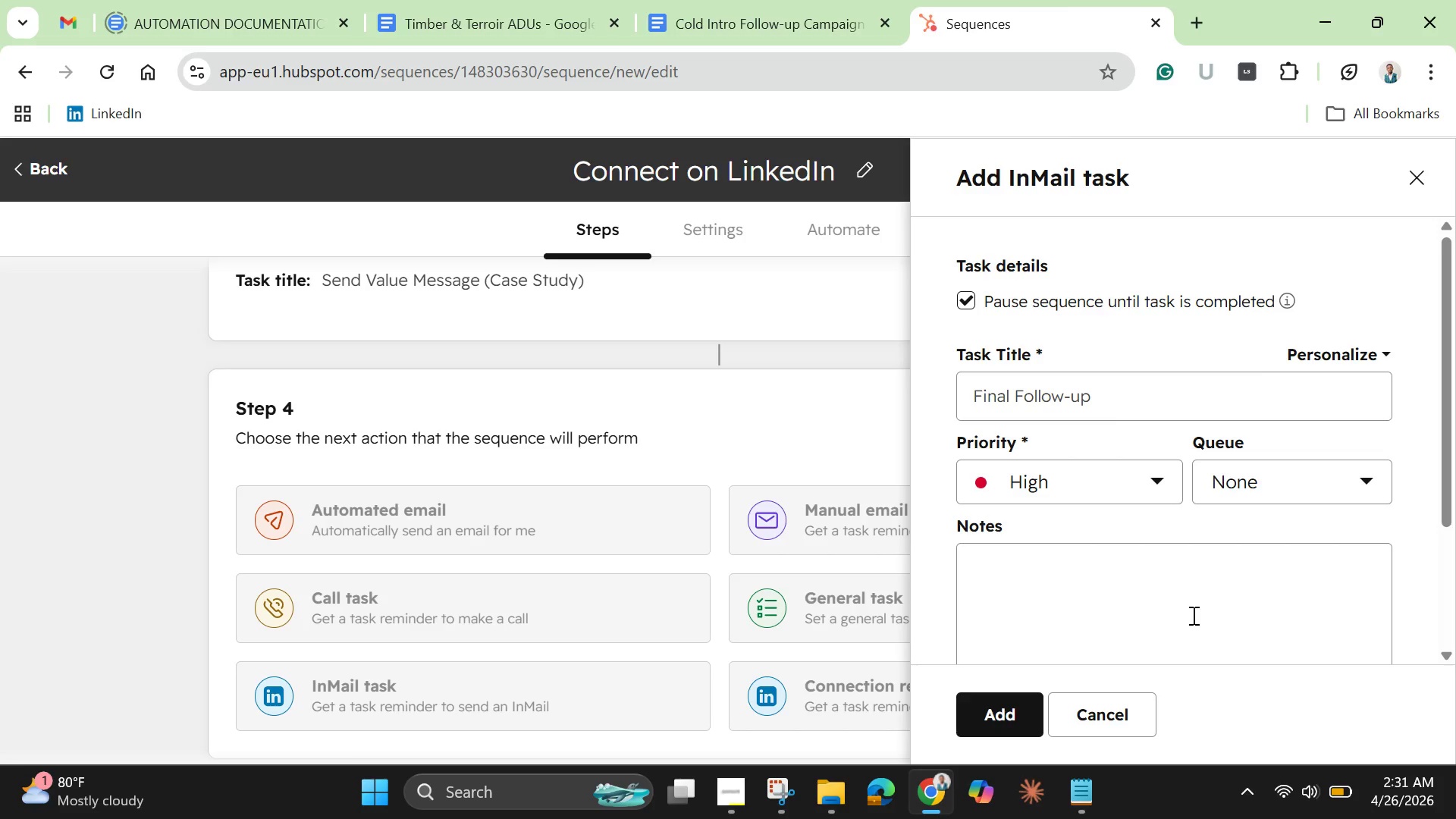 
wait(23.56)
 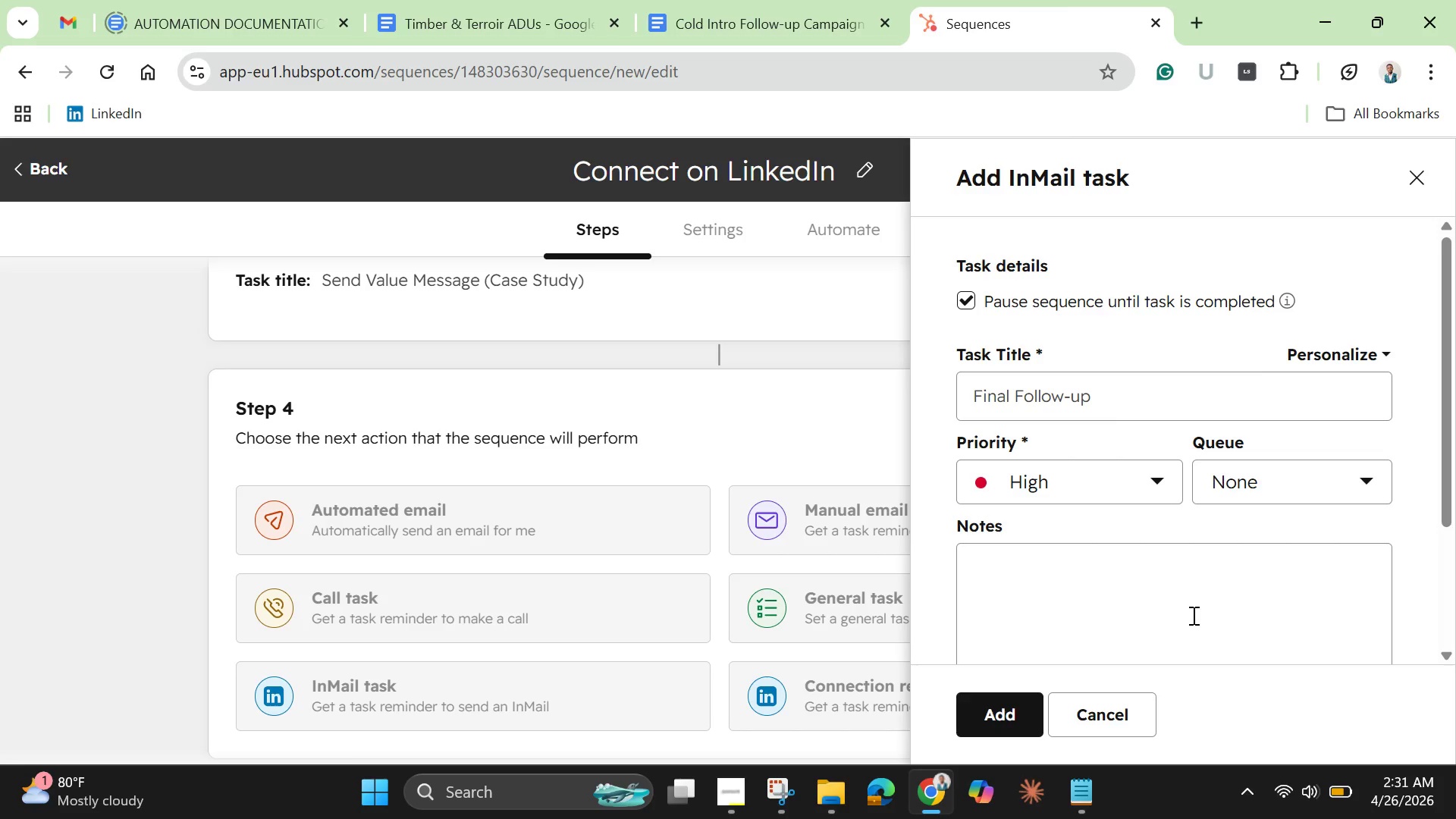 
left_click([761, 23])
 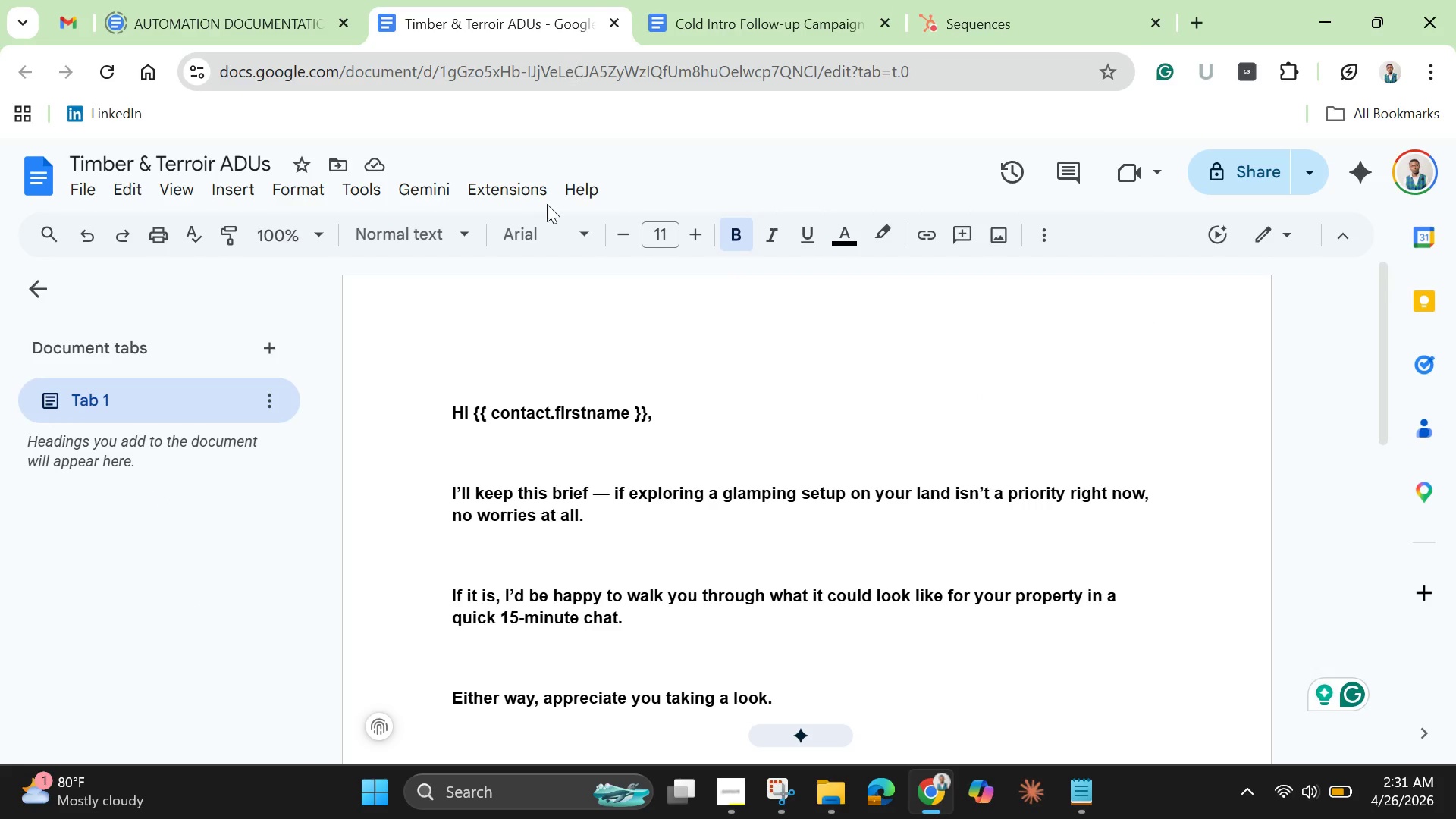 
left_click([457, 458])
 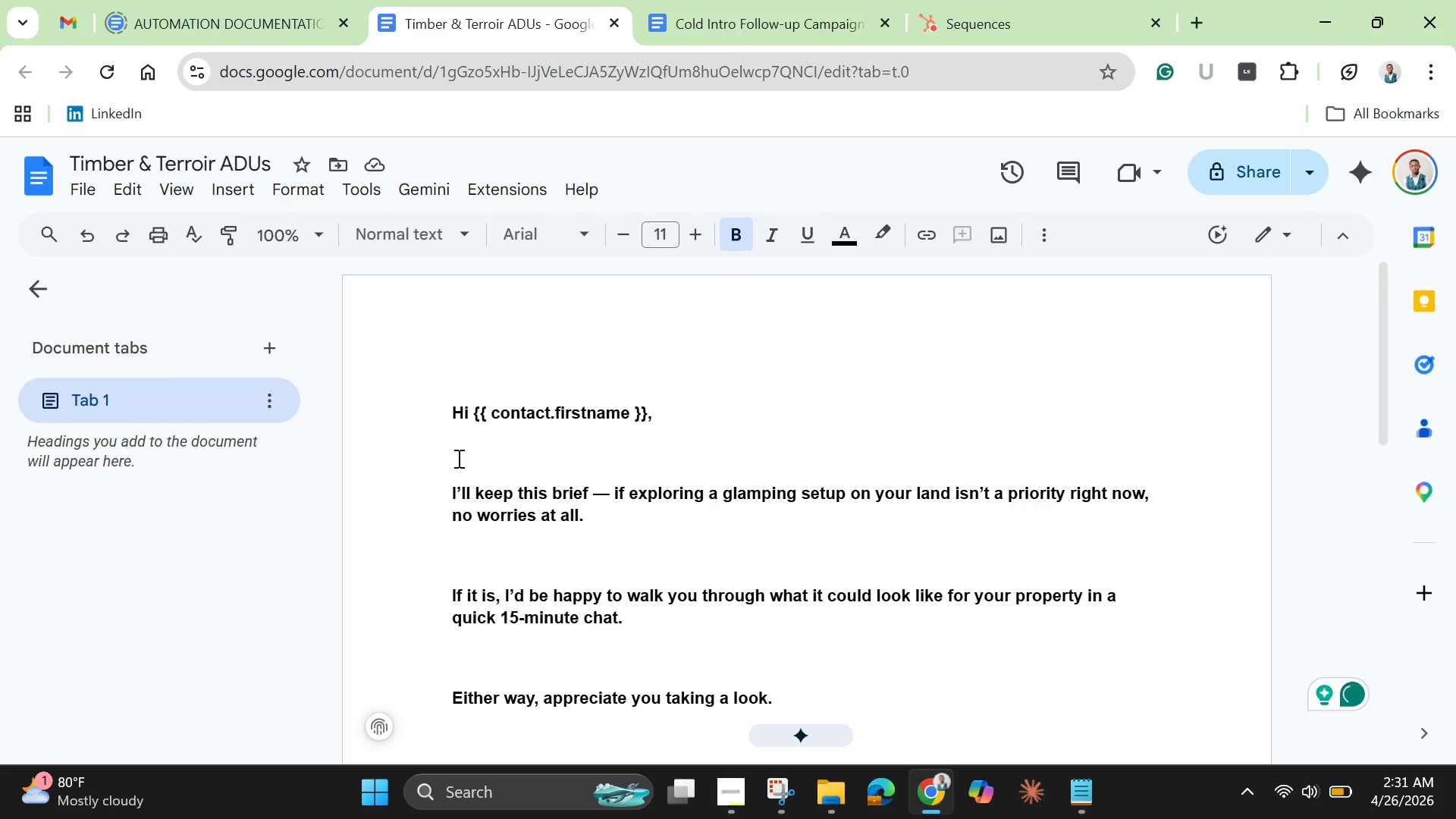 
key(Backspace)
 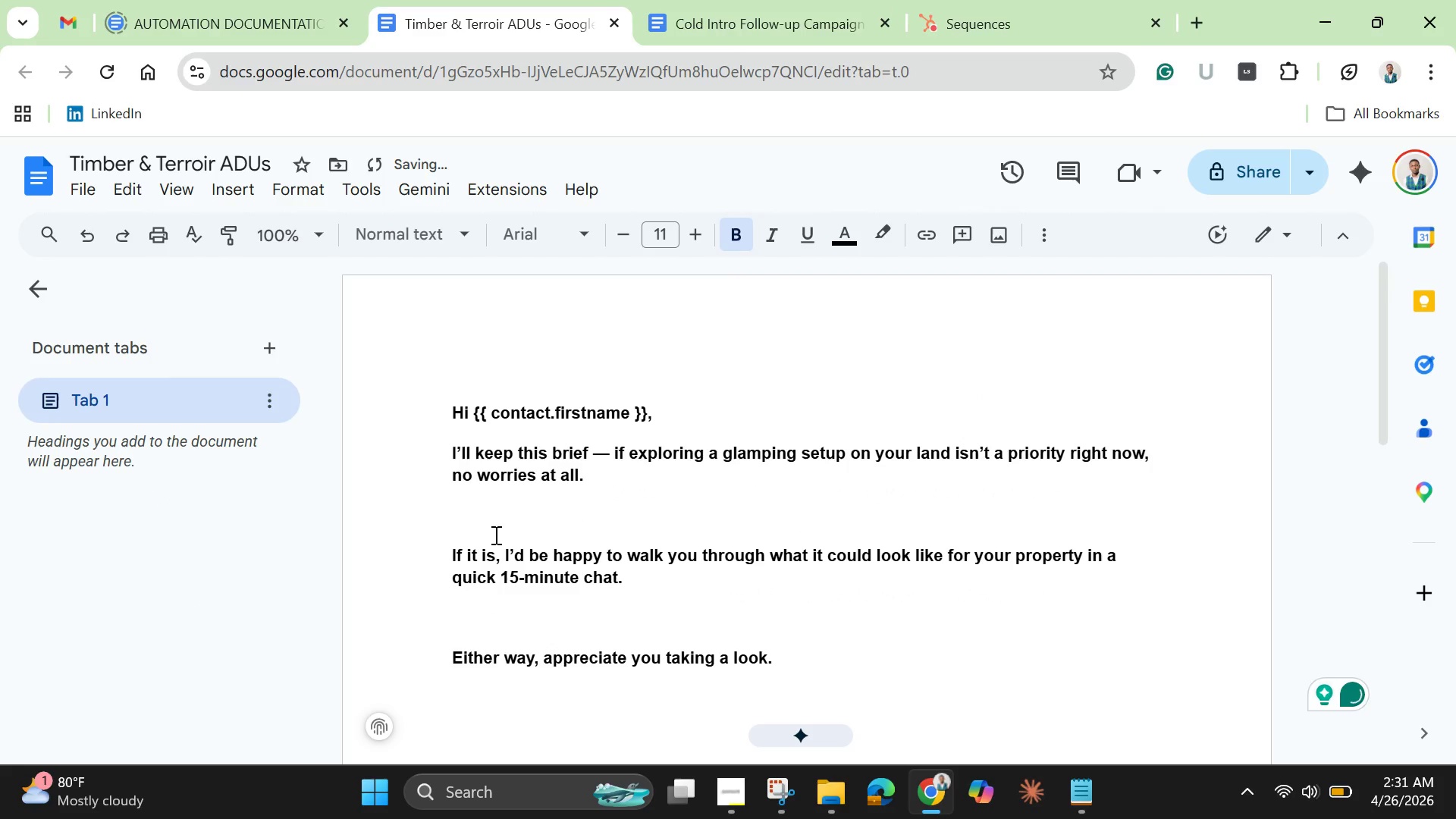 
left_click([490, 526])
 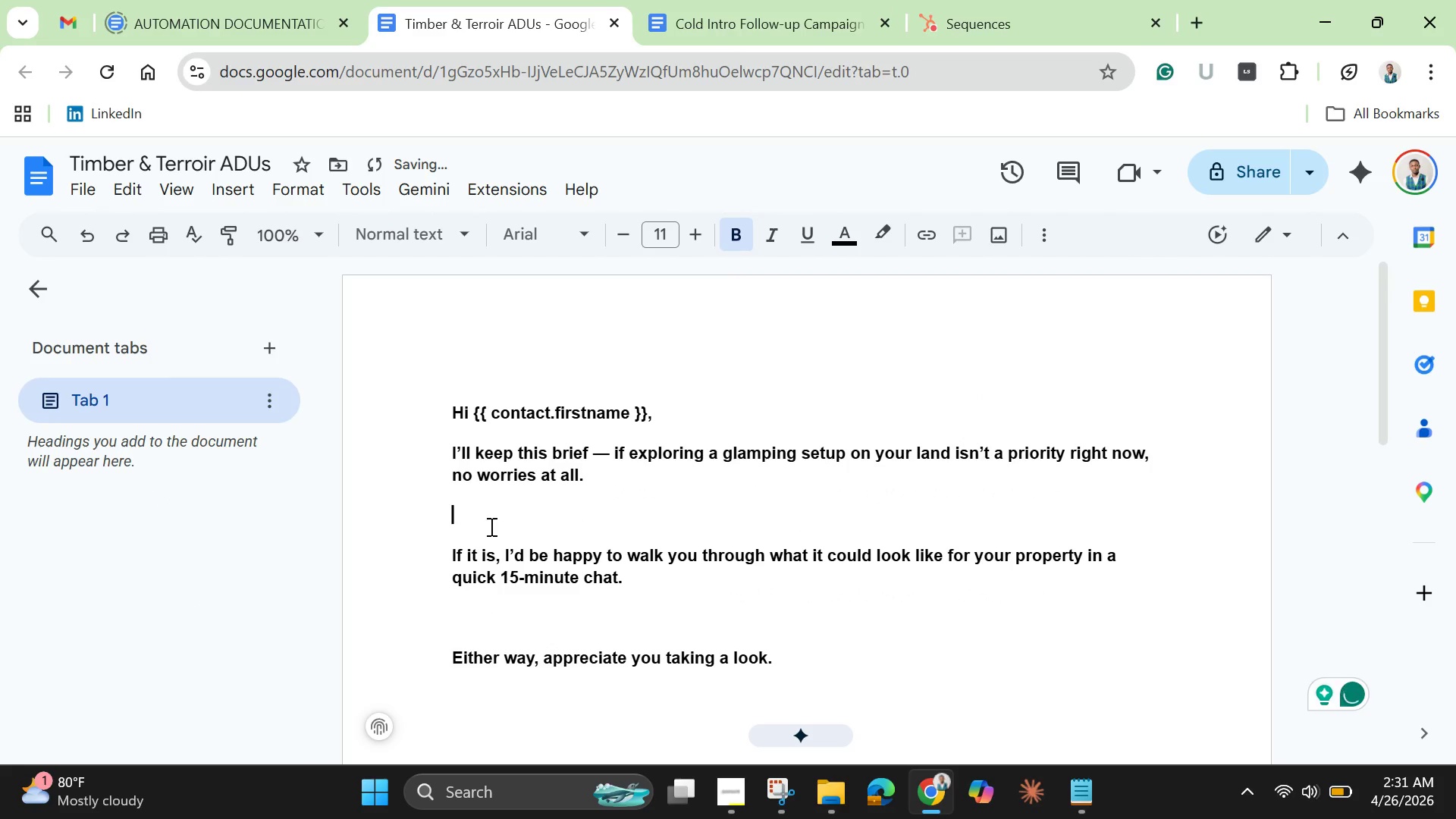 
key(Backspace)
 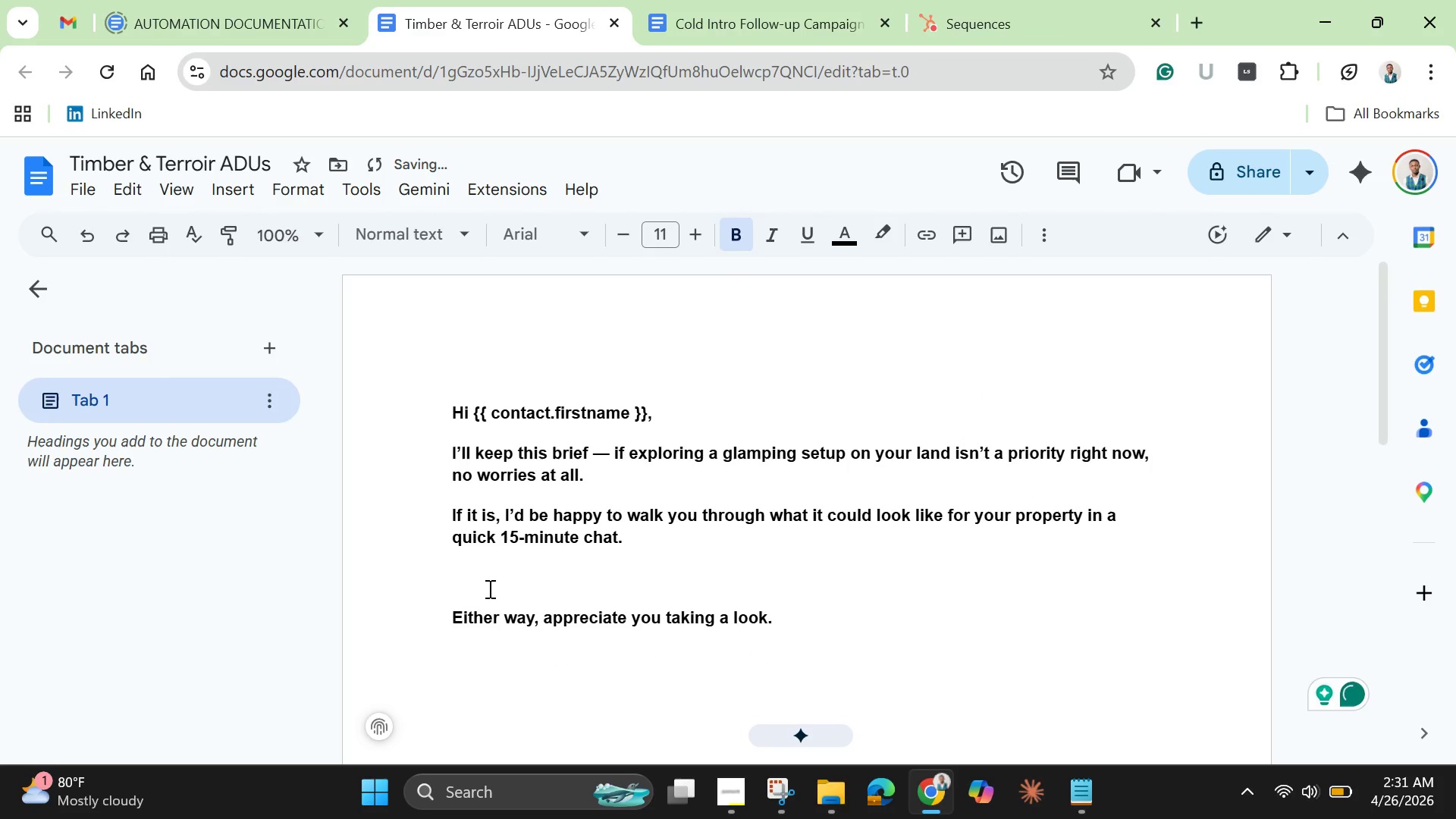 
left_click([488, 588])
 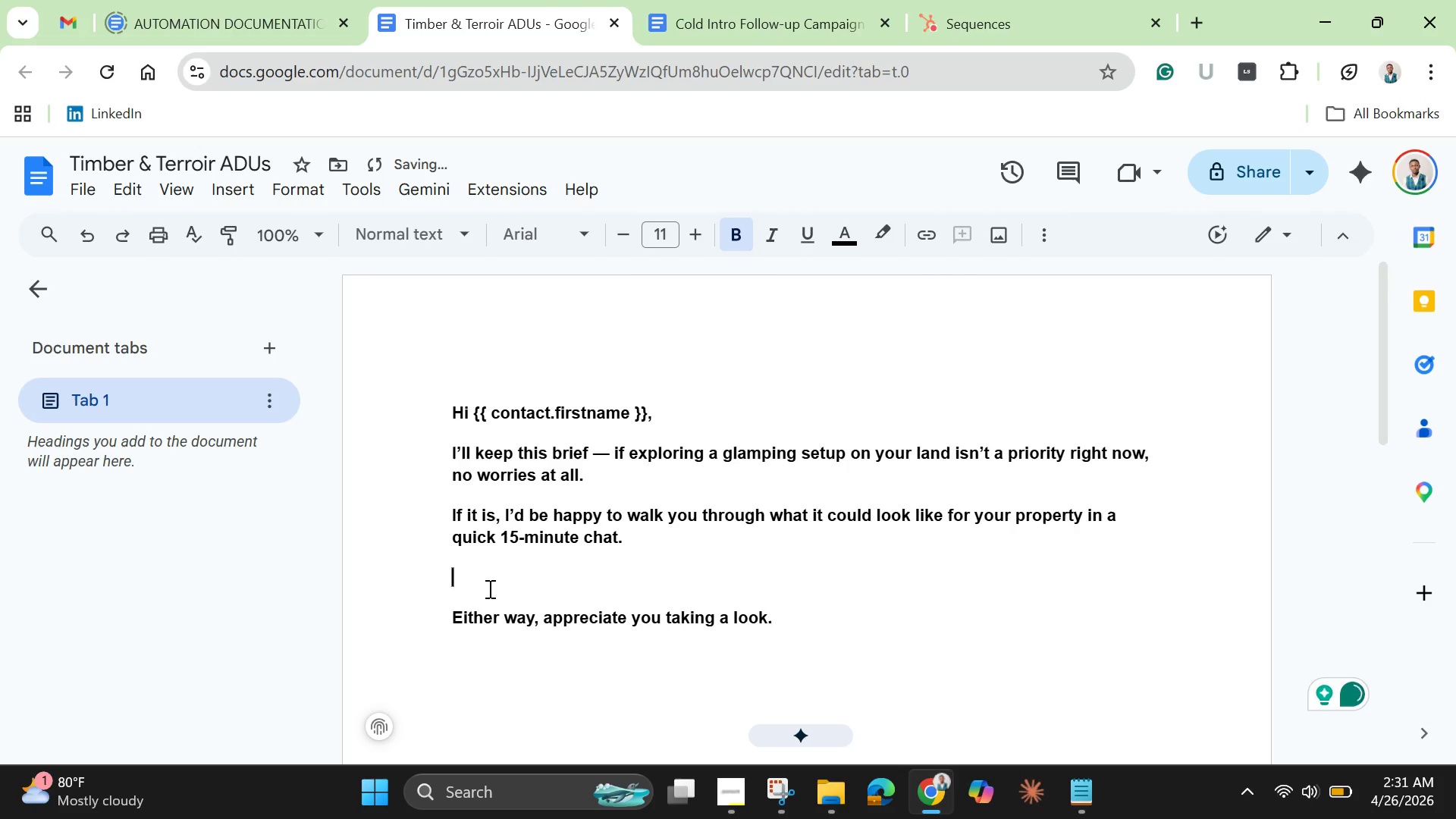 
key(Backspace)
 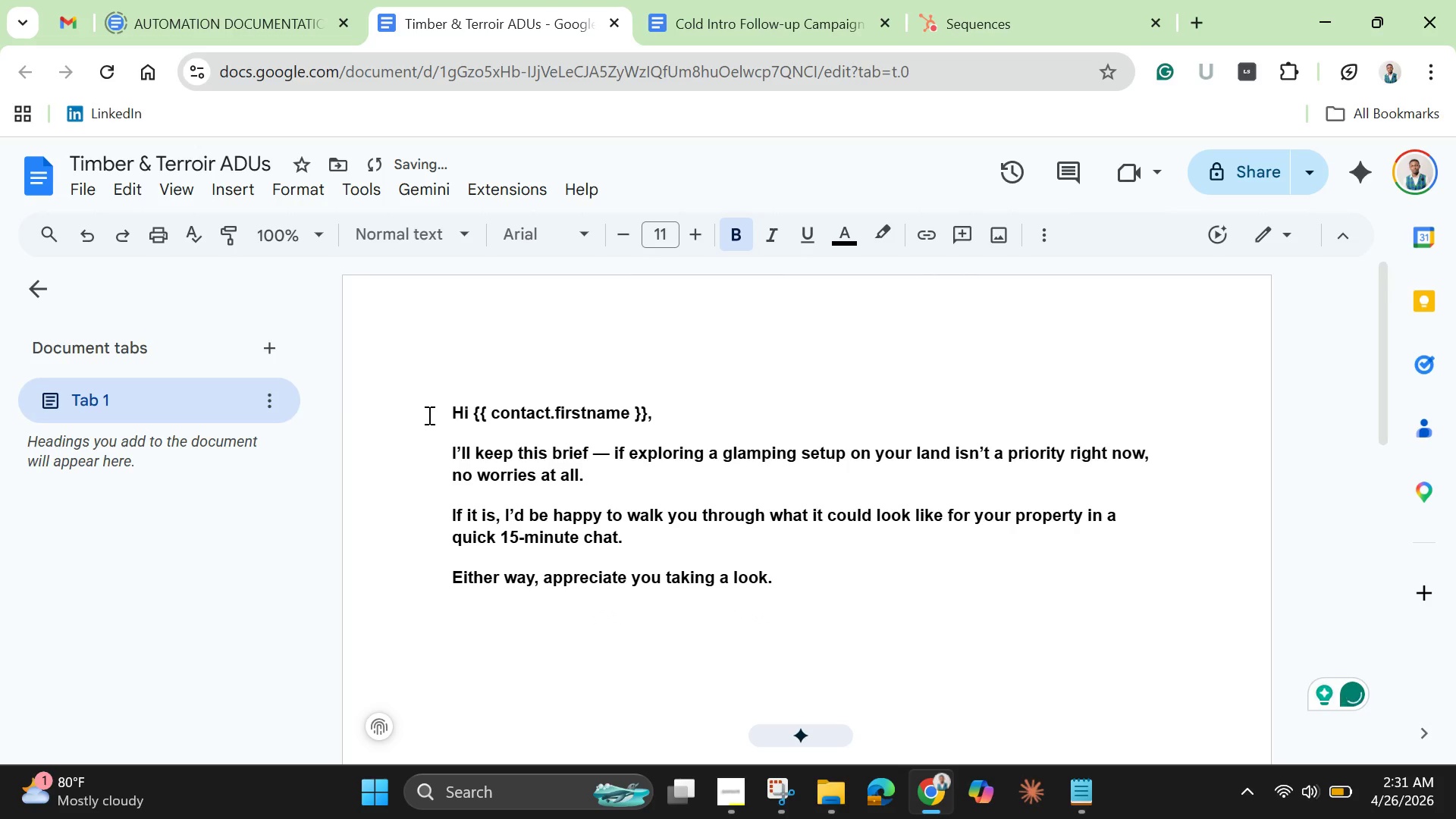 
left_click_drag(start_coordinate=[428, 415], to_coordinate=[784, 568])
 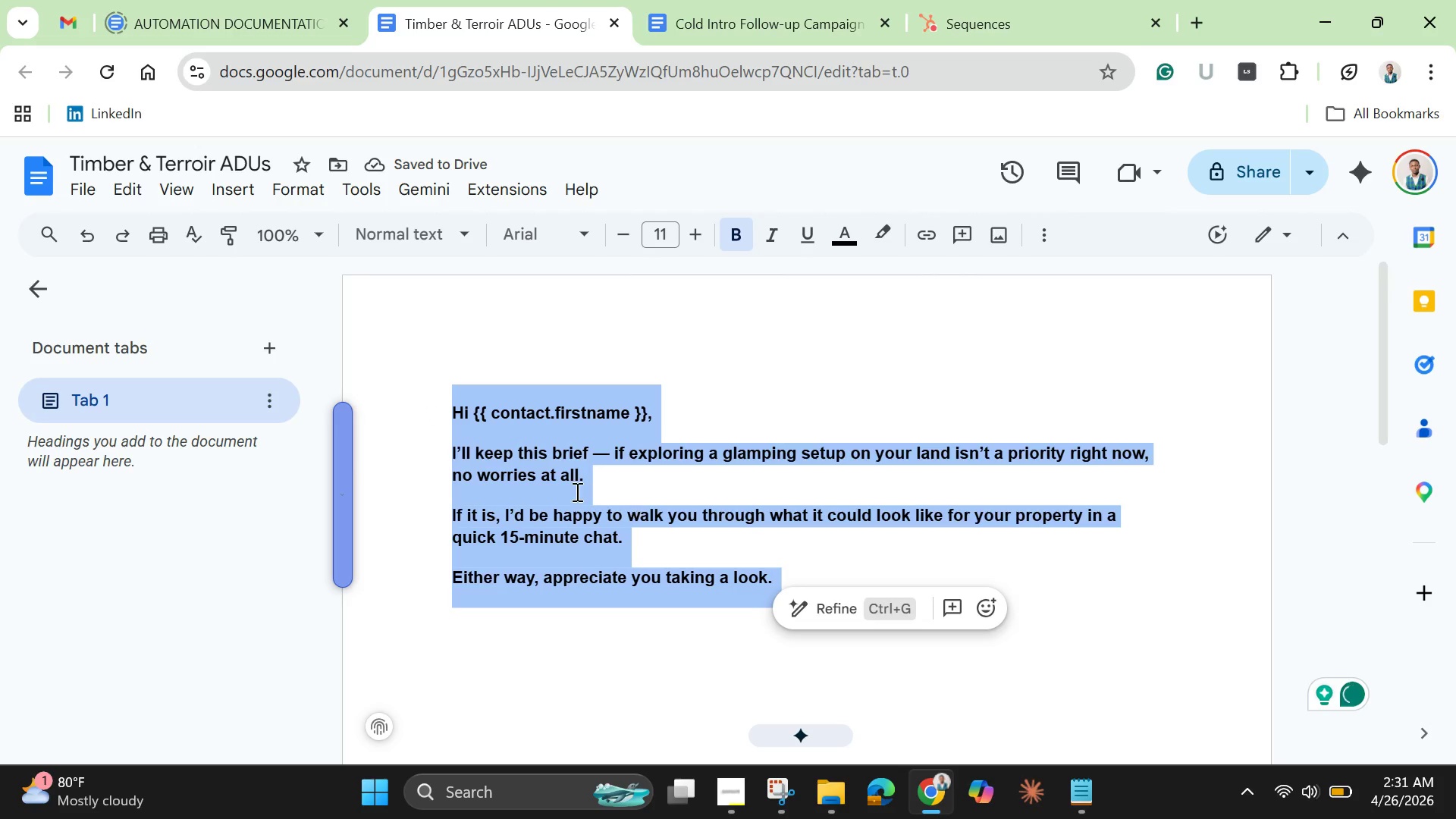 
right_click([576, 490])
 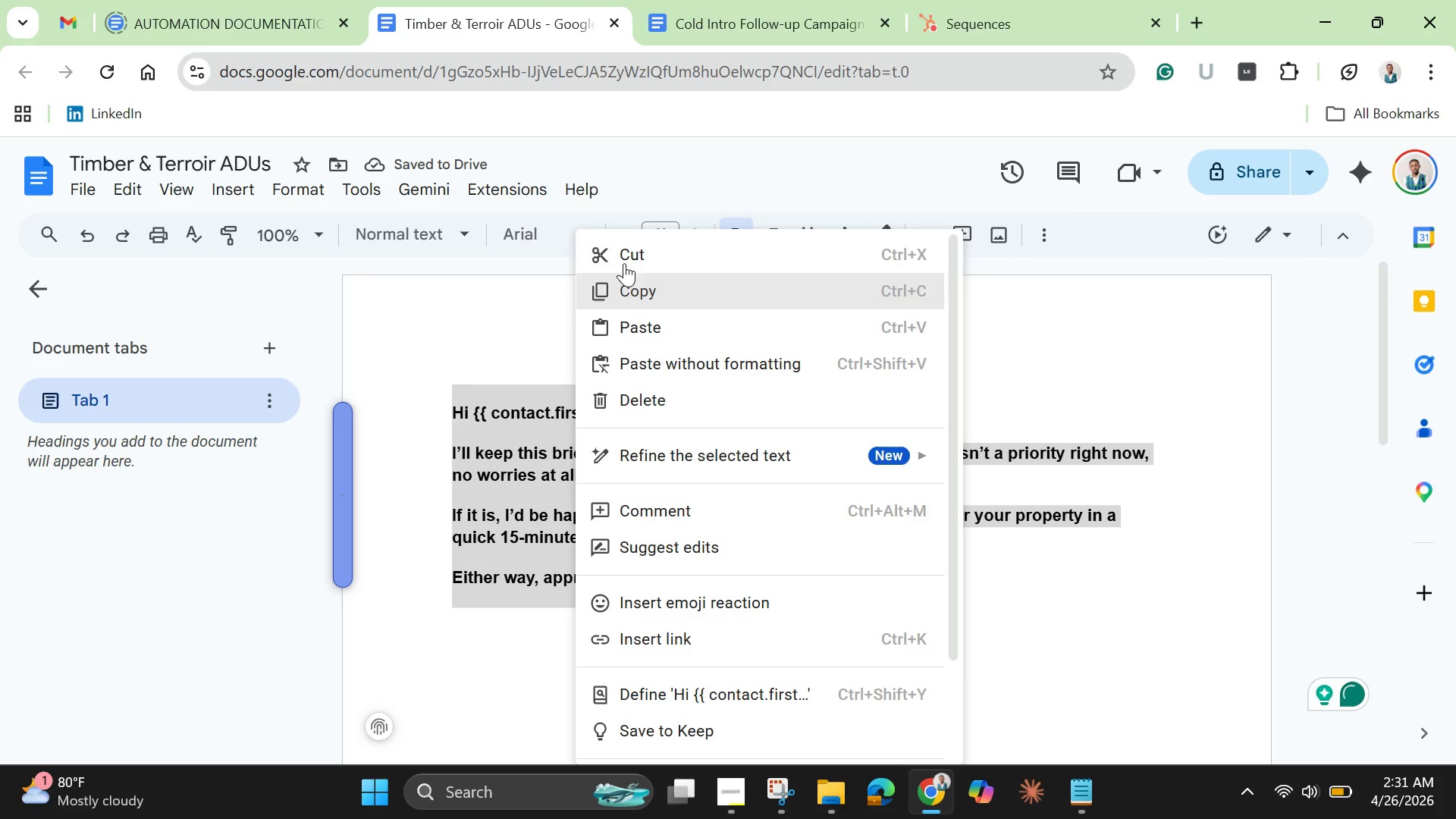 
left_click([629, 258])
 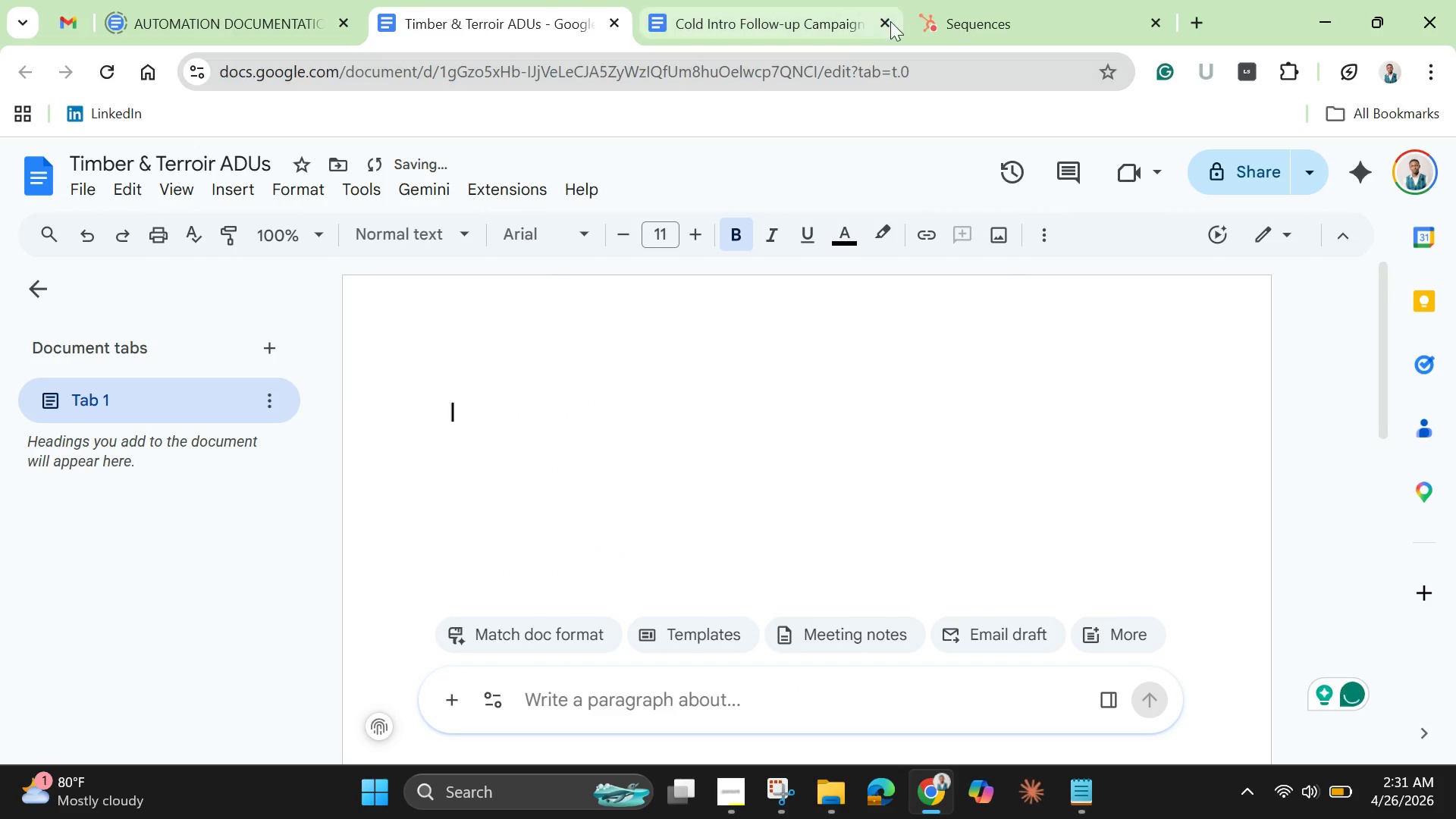 
left_click([988, 14])
 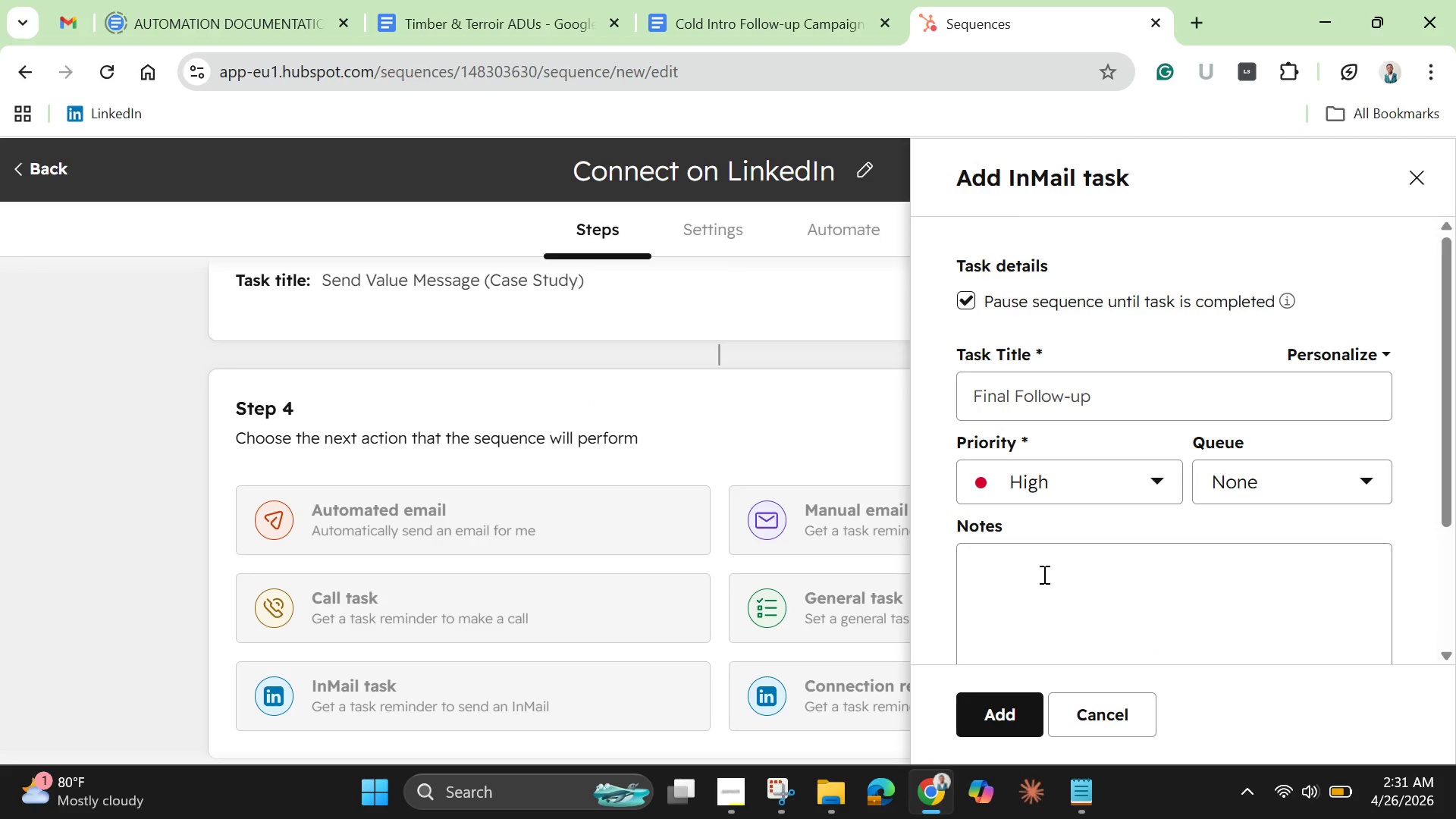 
left_click([1034, 567])
 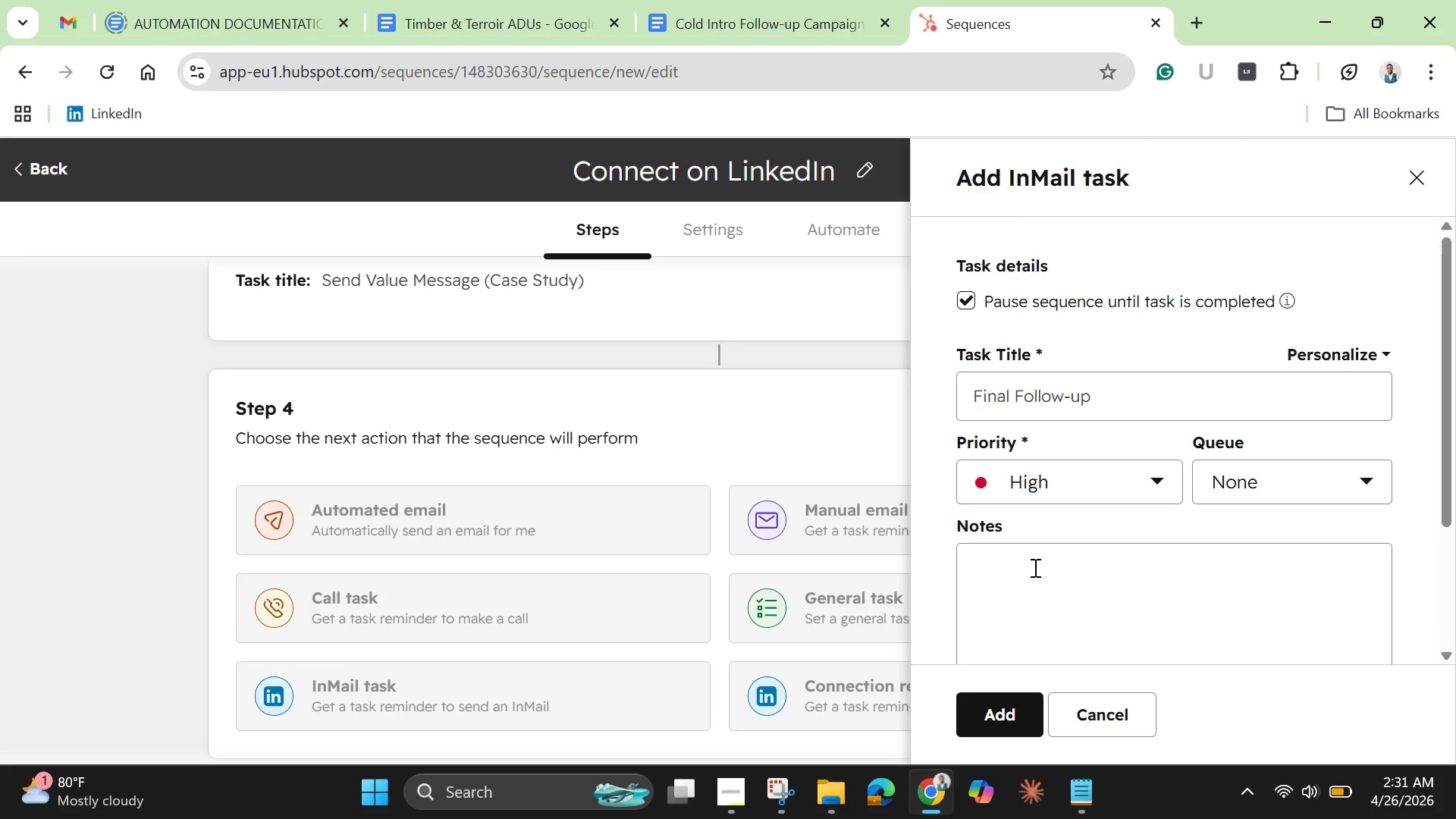 
key(Control+V)
 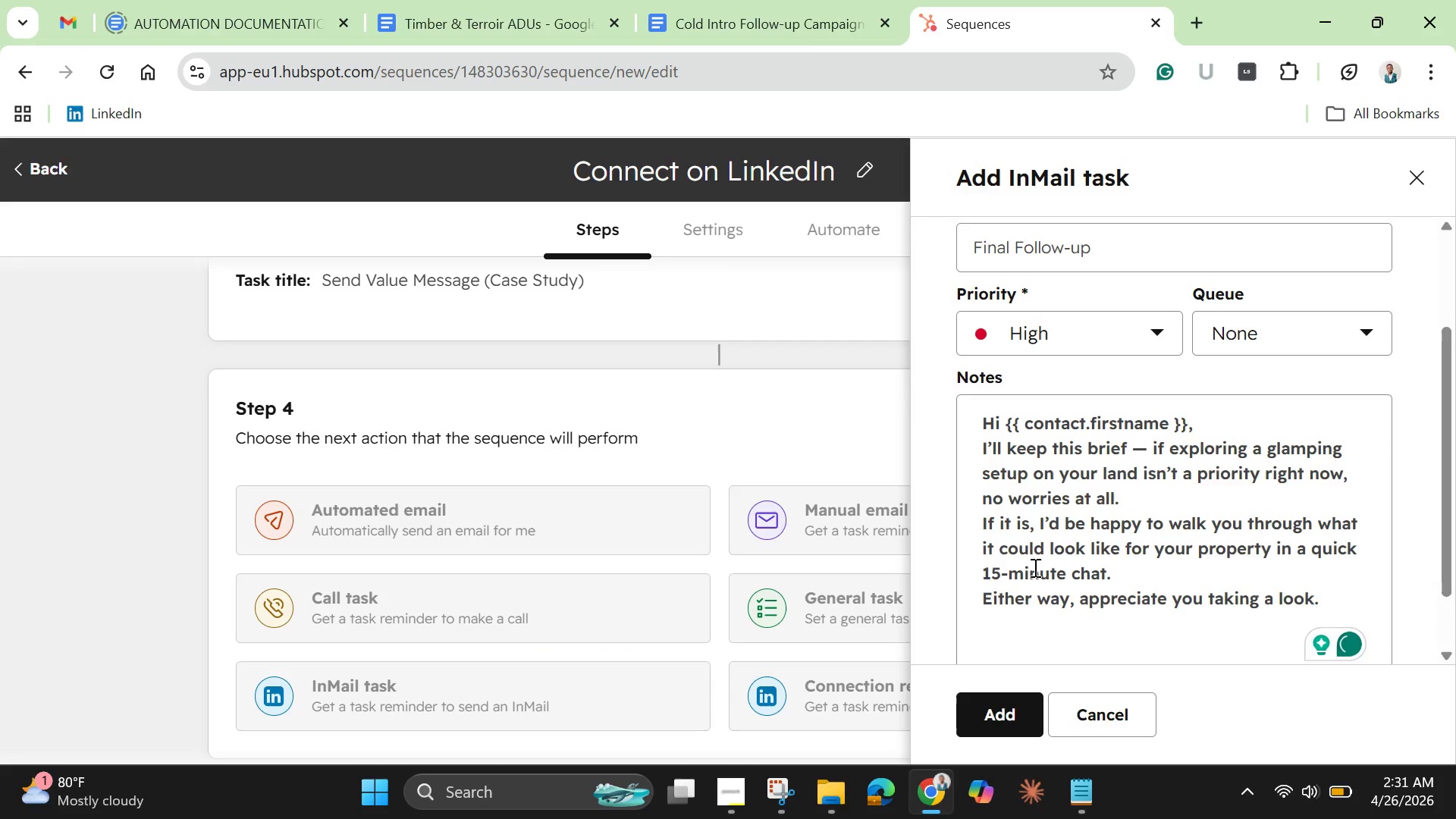 
key(Backspace)
 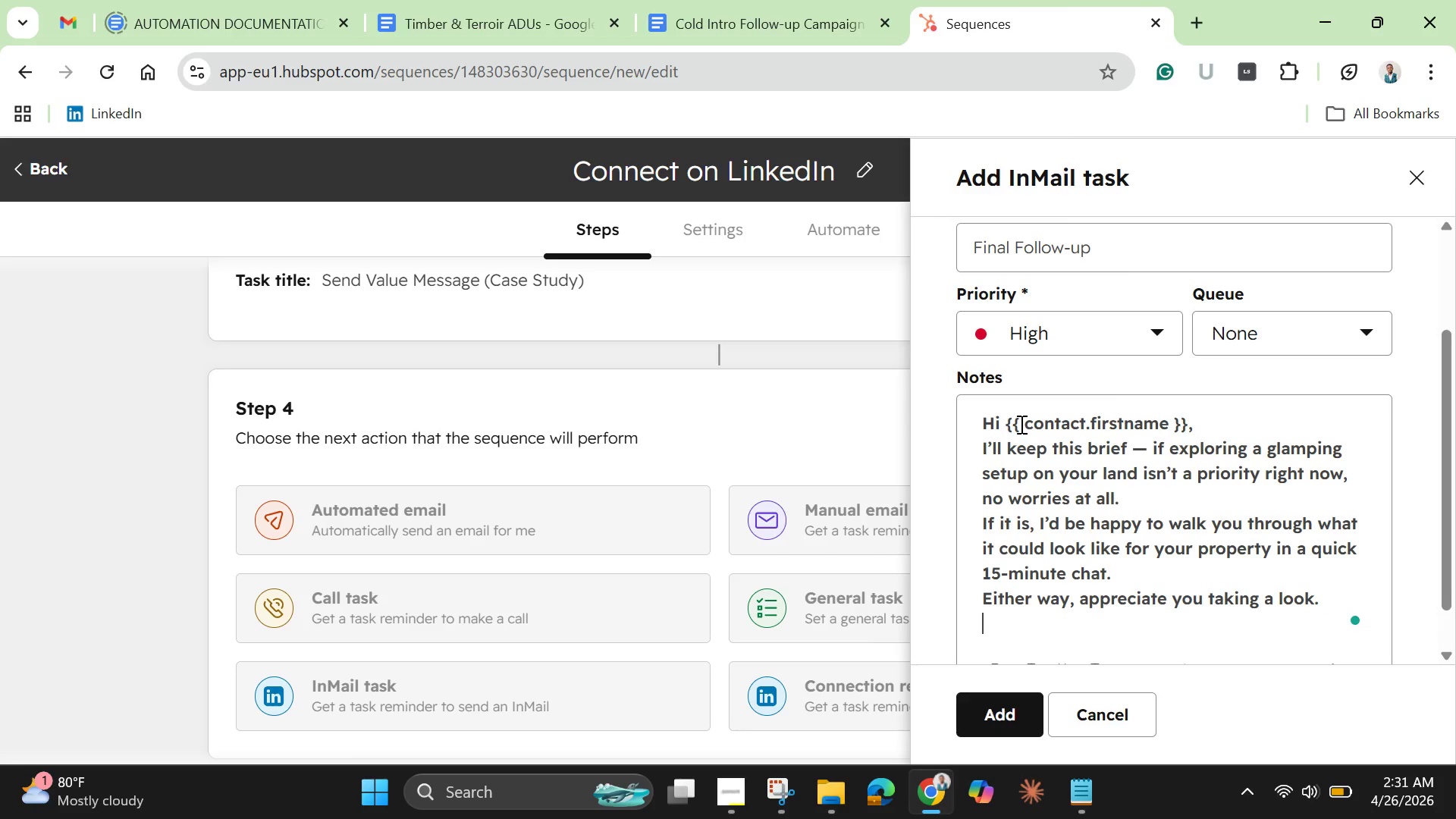 
left_click_drag(start_coordinate=[1009, 420], to_coordinate=[1188, 428])
 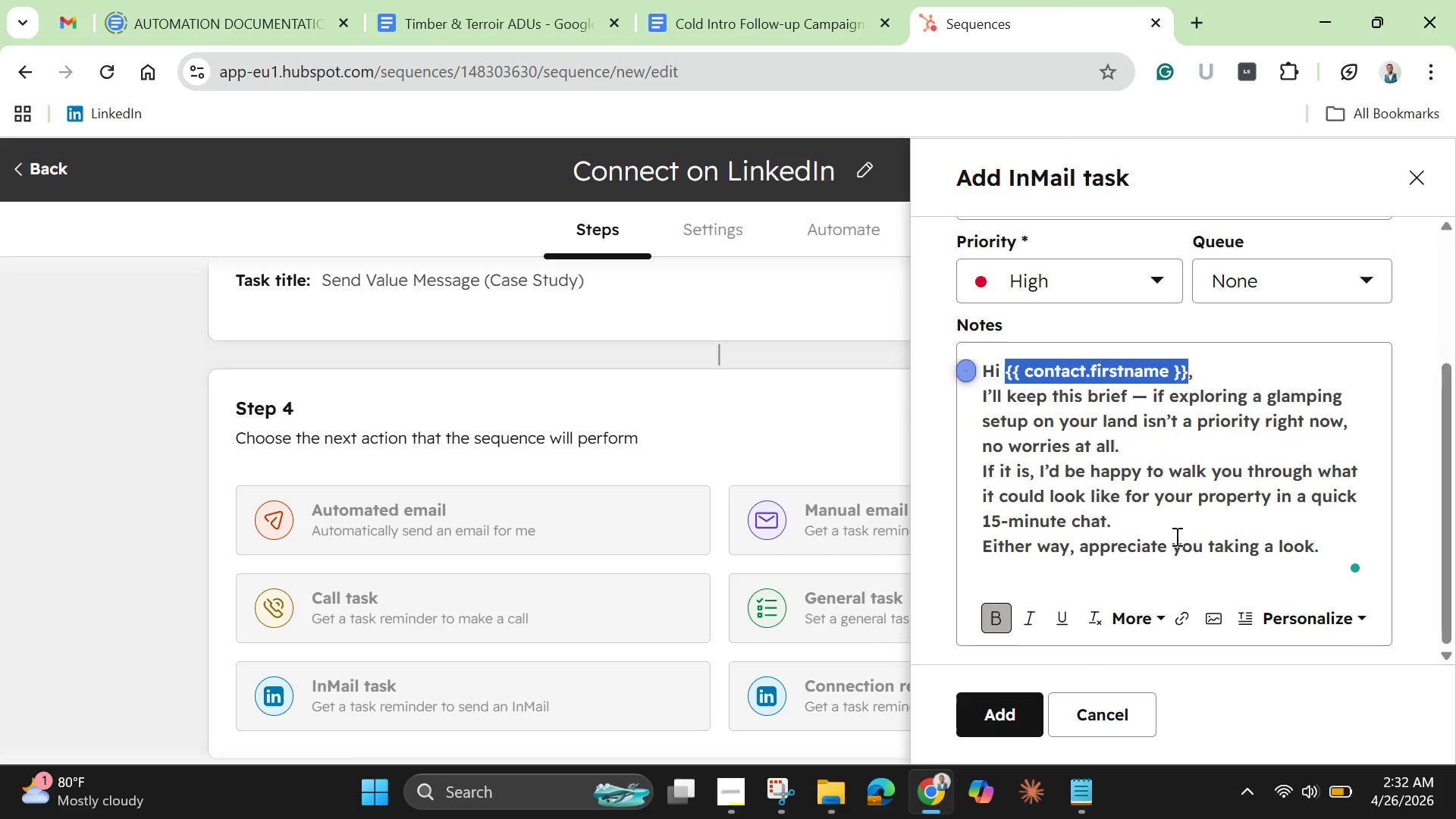 
scroll: coordinate [1175, 538], scroll_direction: down, amount: 3.0
 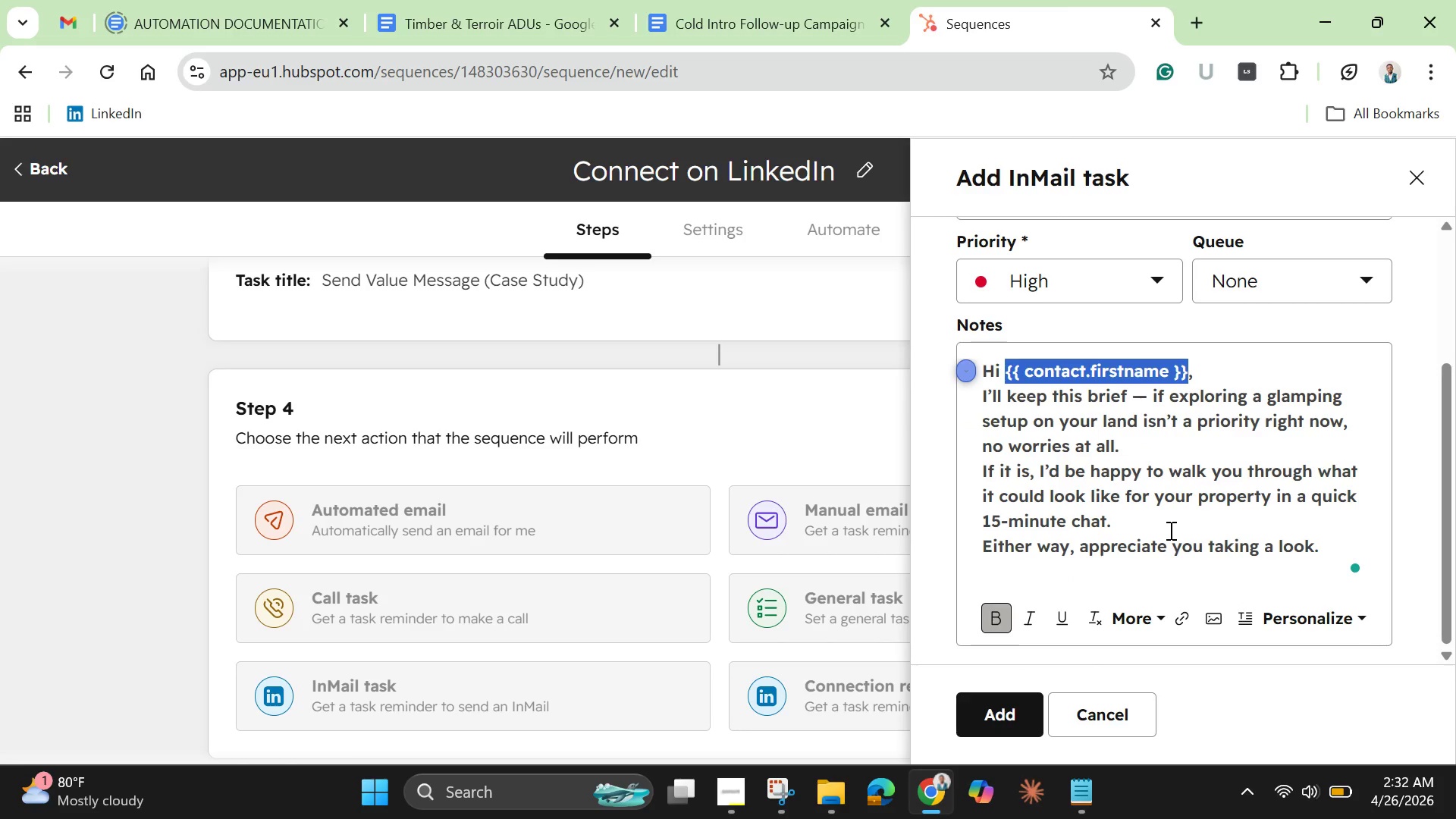 
key(Backspace)
 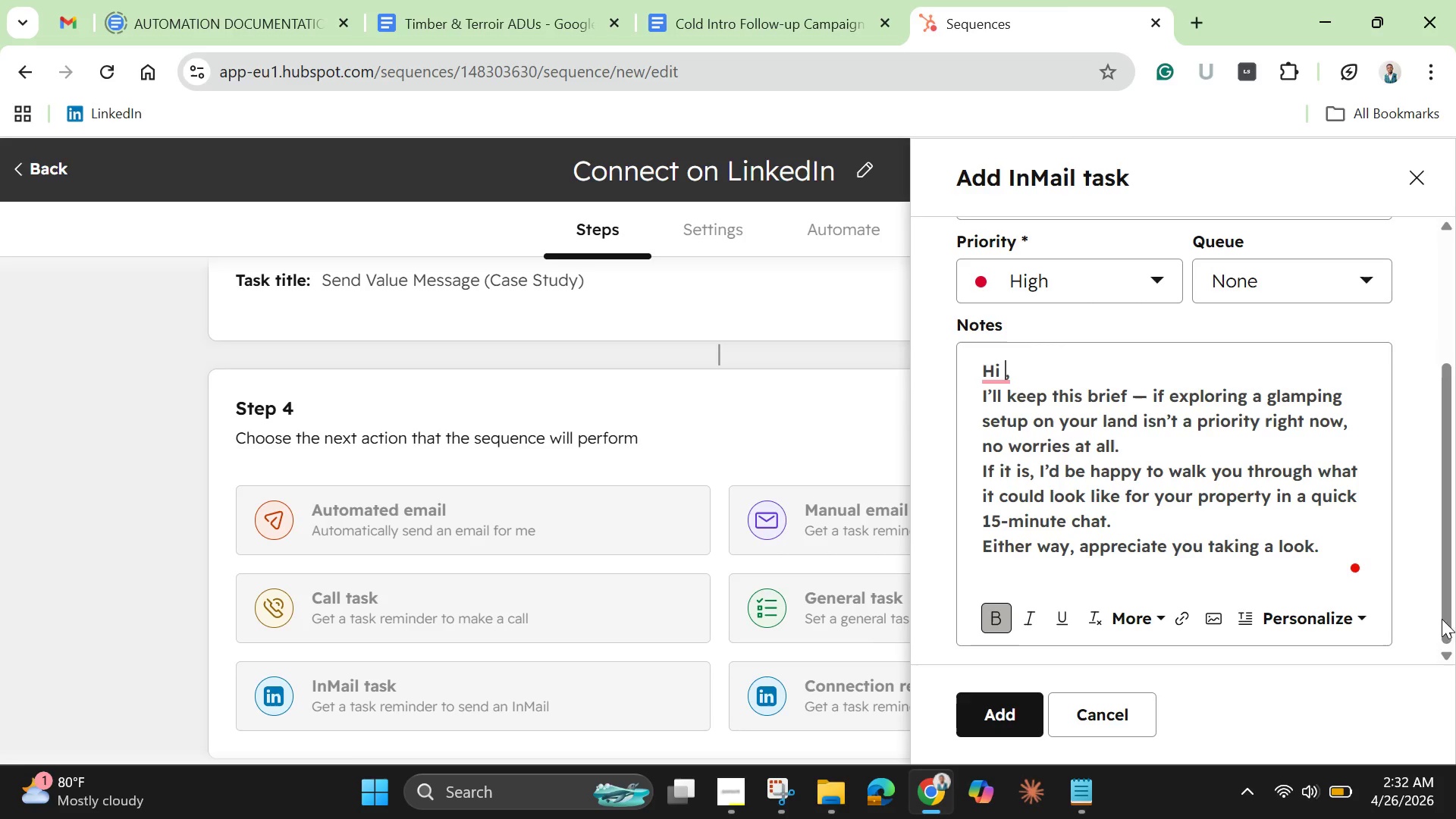 
left_click([1357, 625])
 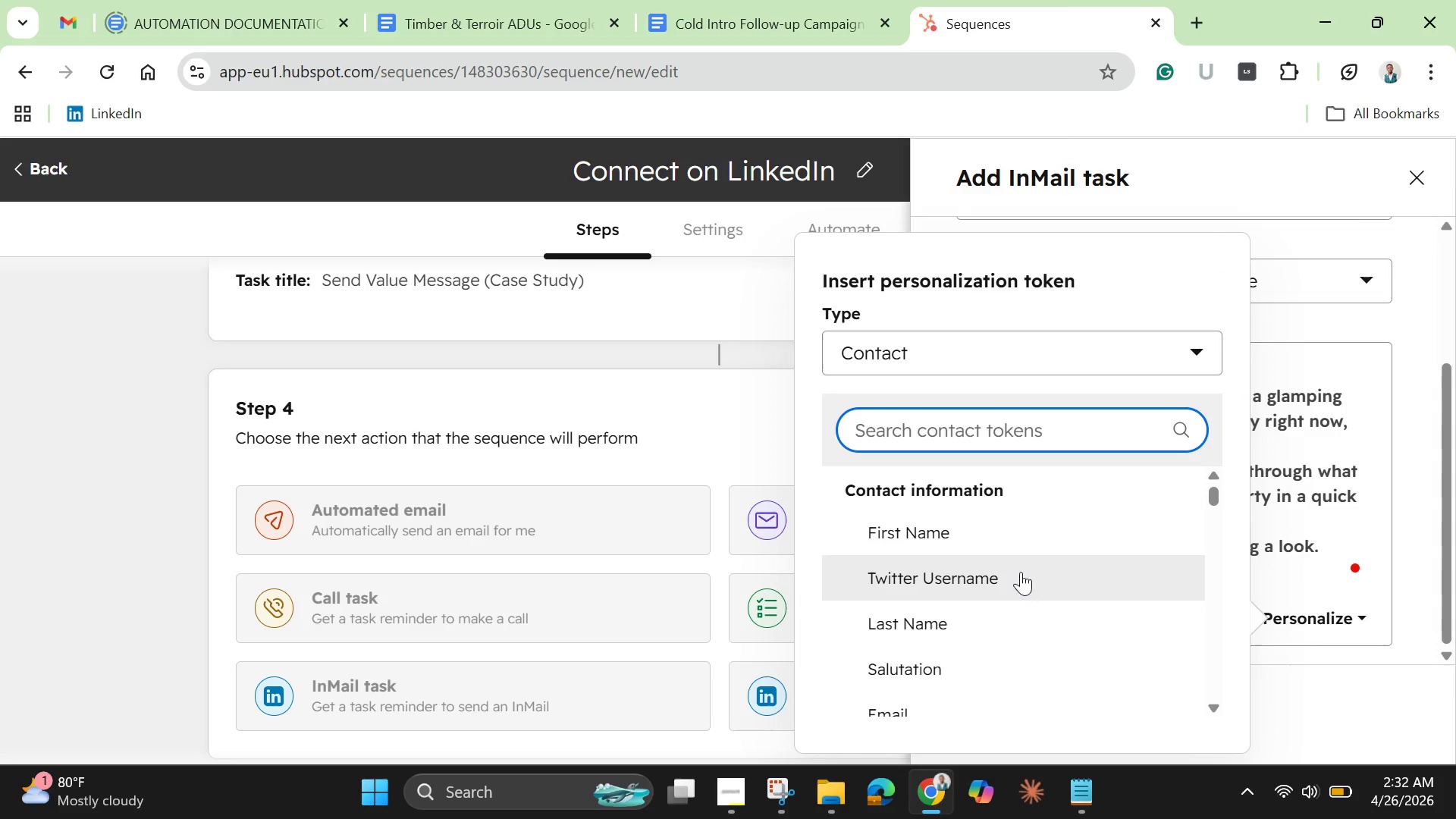 
left_click([1005, 537])
 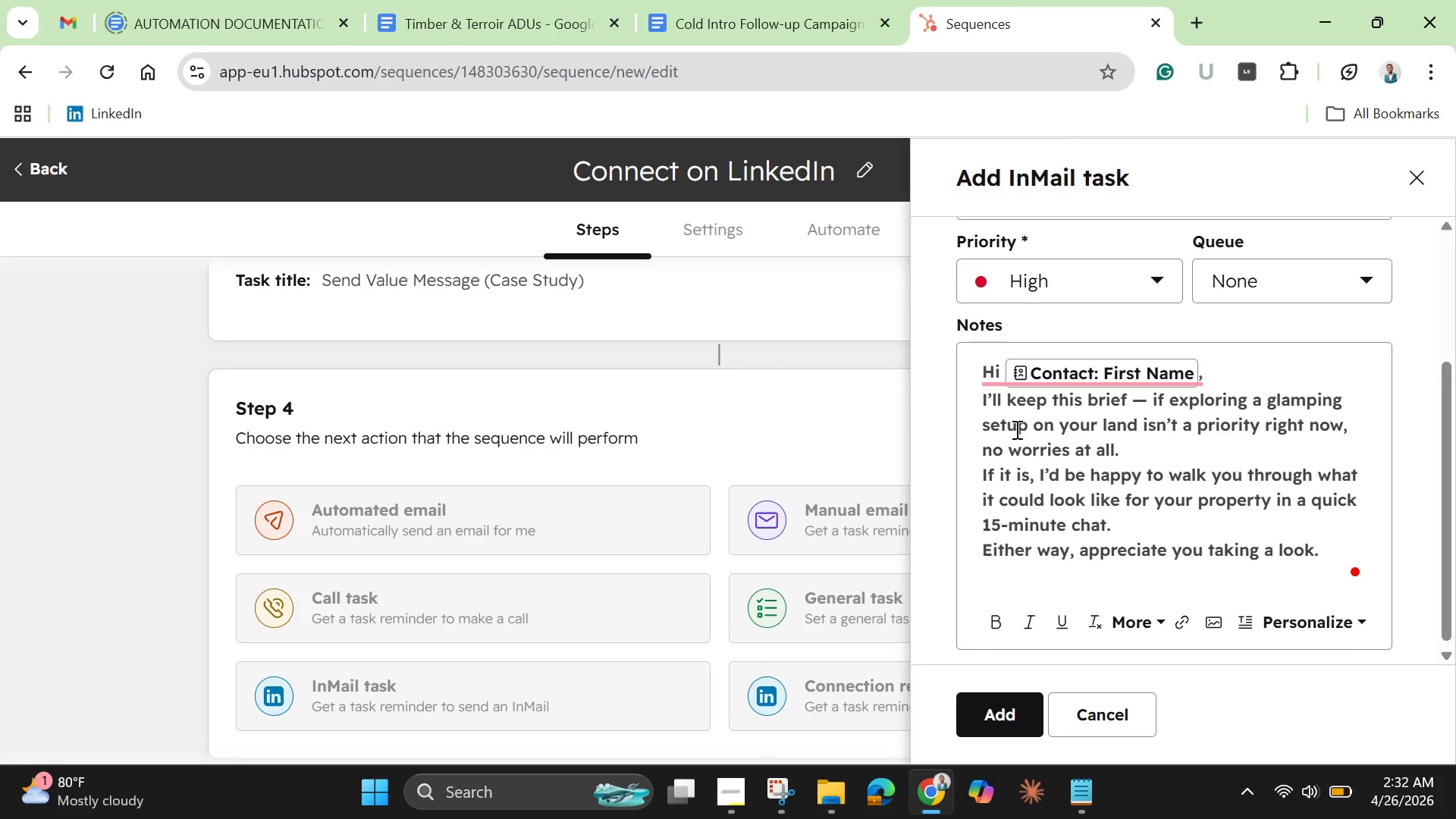 
left_click([1022, 437])
 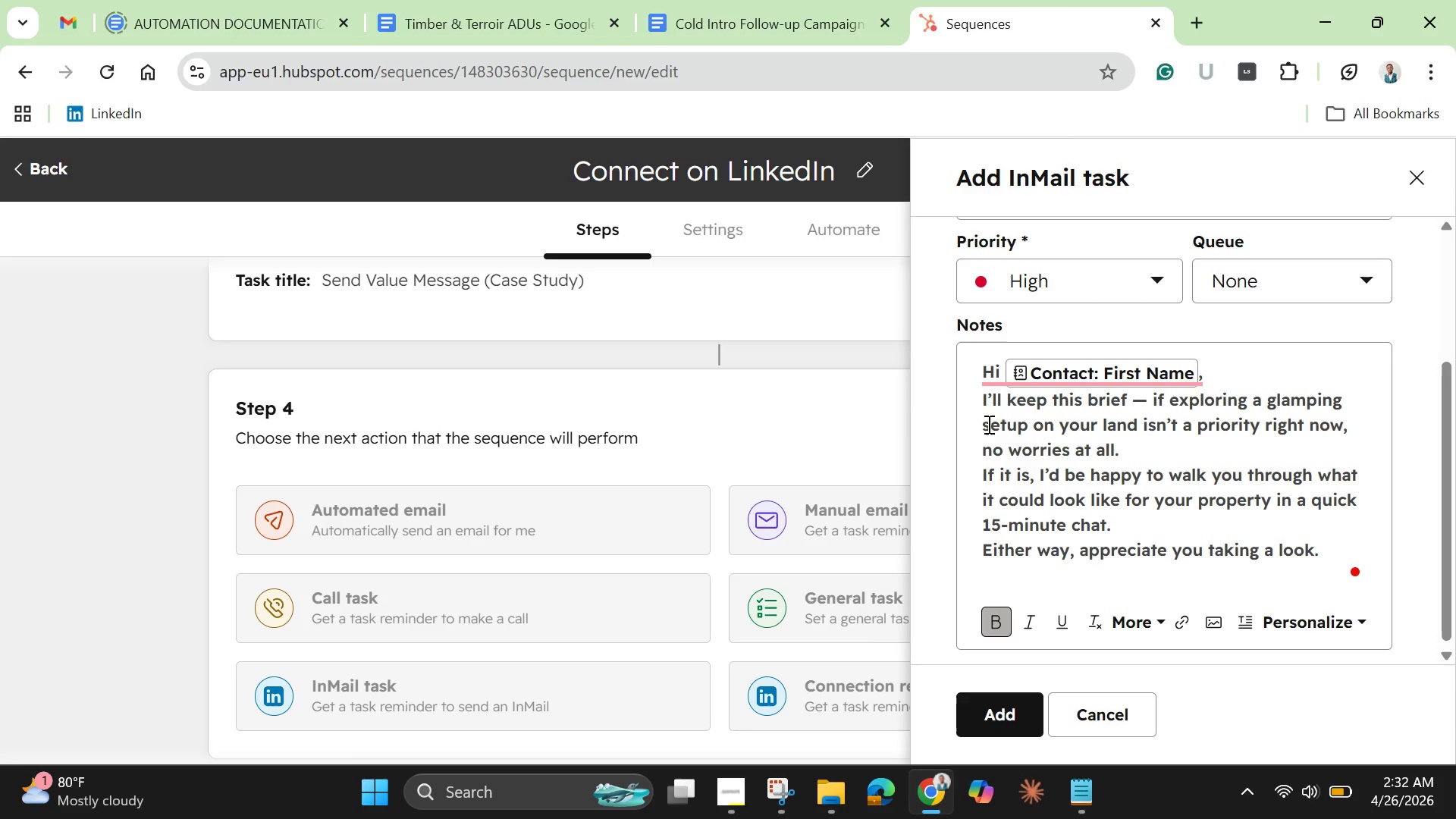 
left_click_drag(start_coordinate=[970, 359], to_coordinate=[1109, 532])
 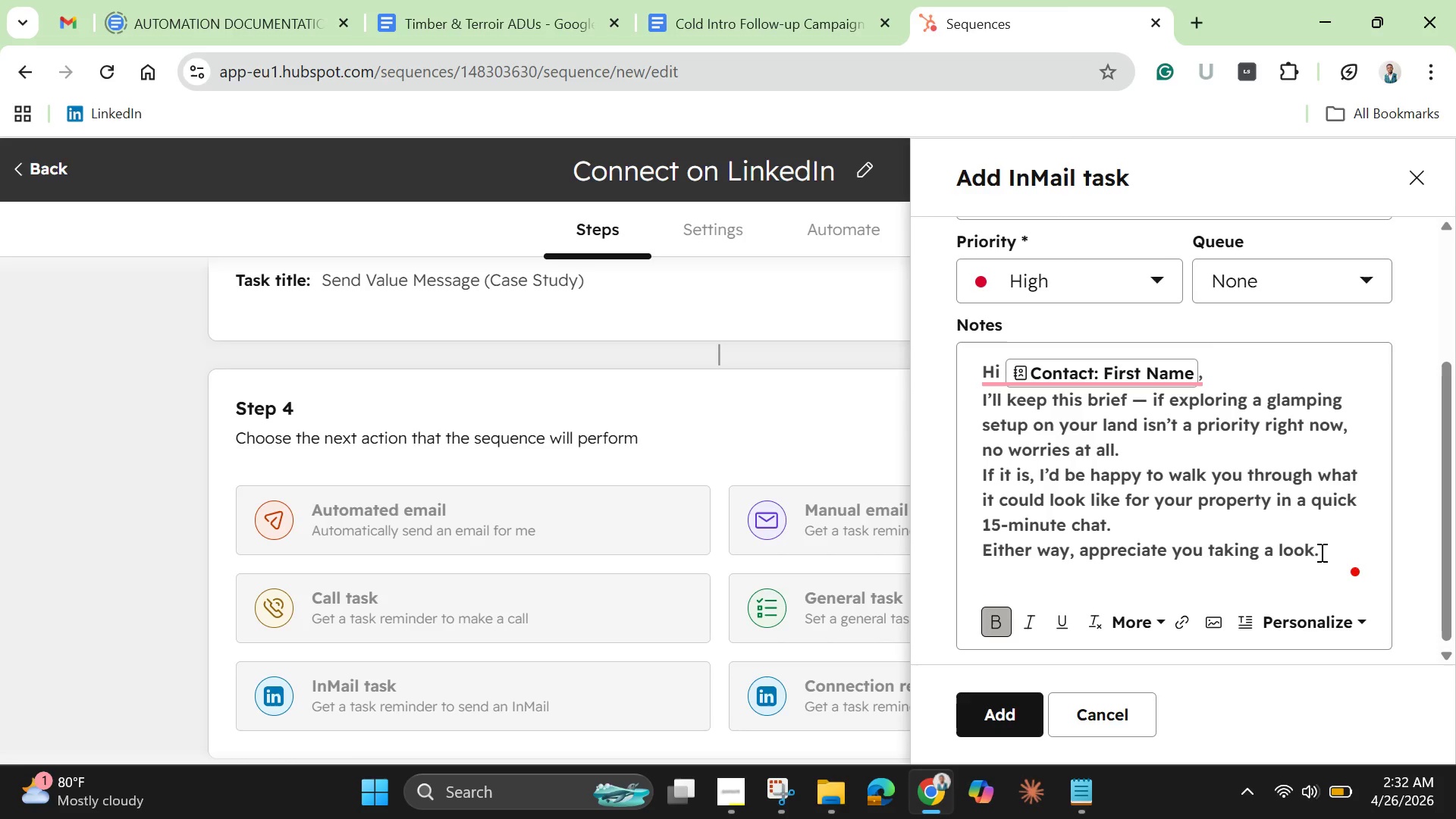 
left_click_drag(start_coordinate=[1320, 552], to_coordinate=[962, 364])
 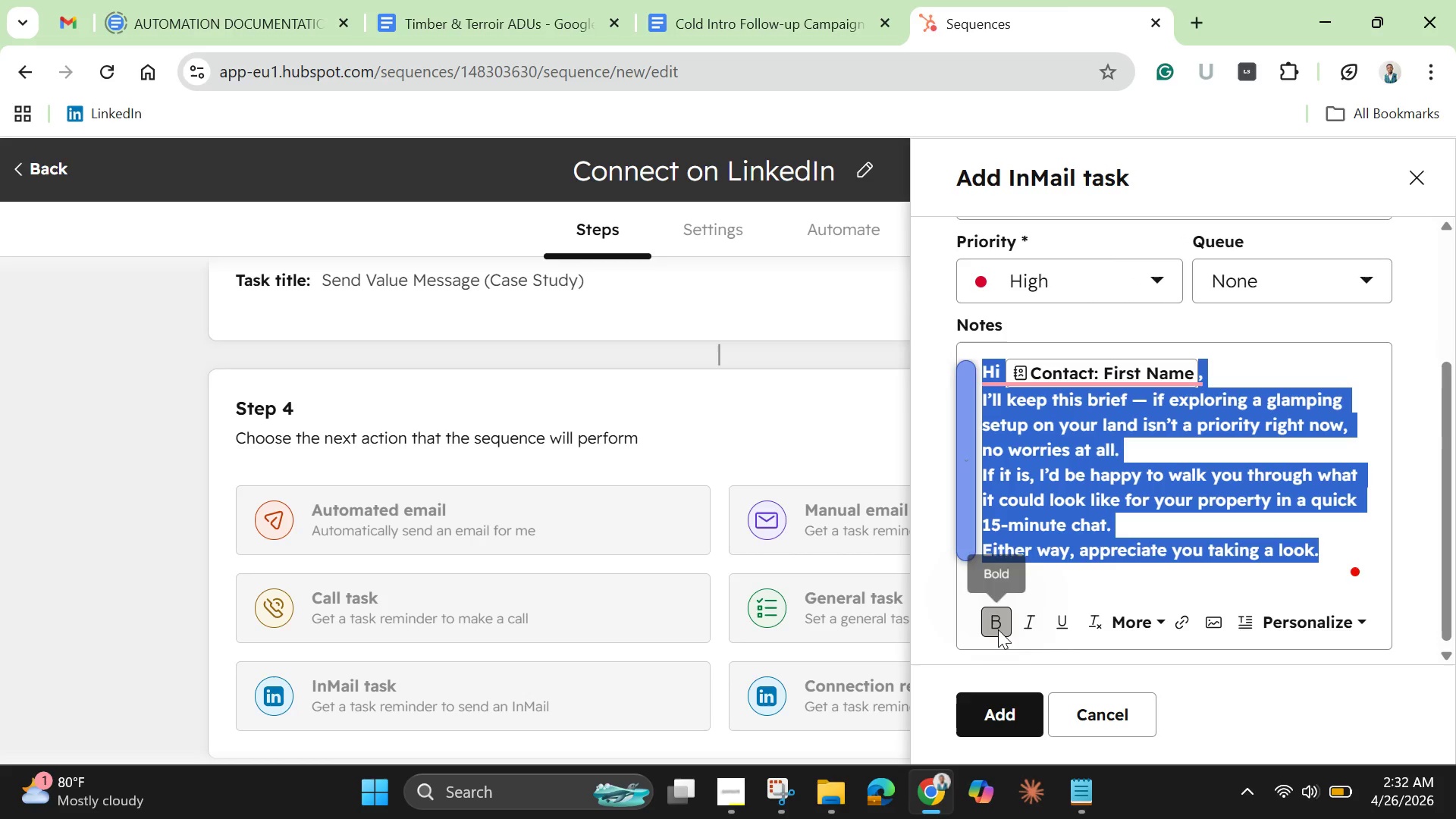 
left_click([998, 629])
 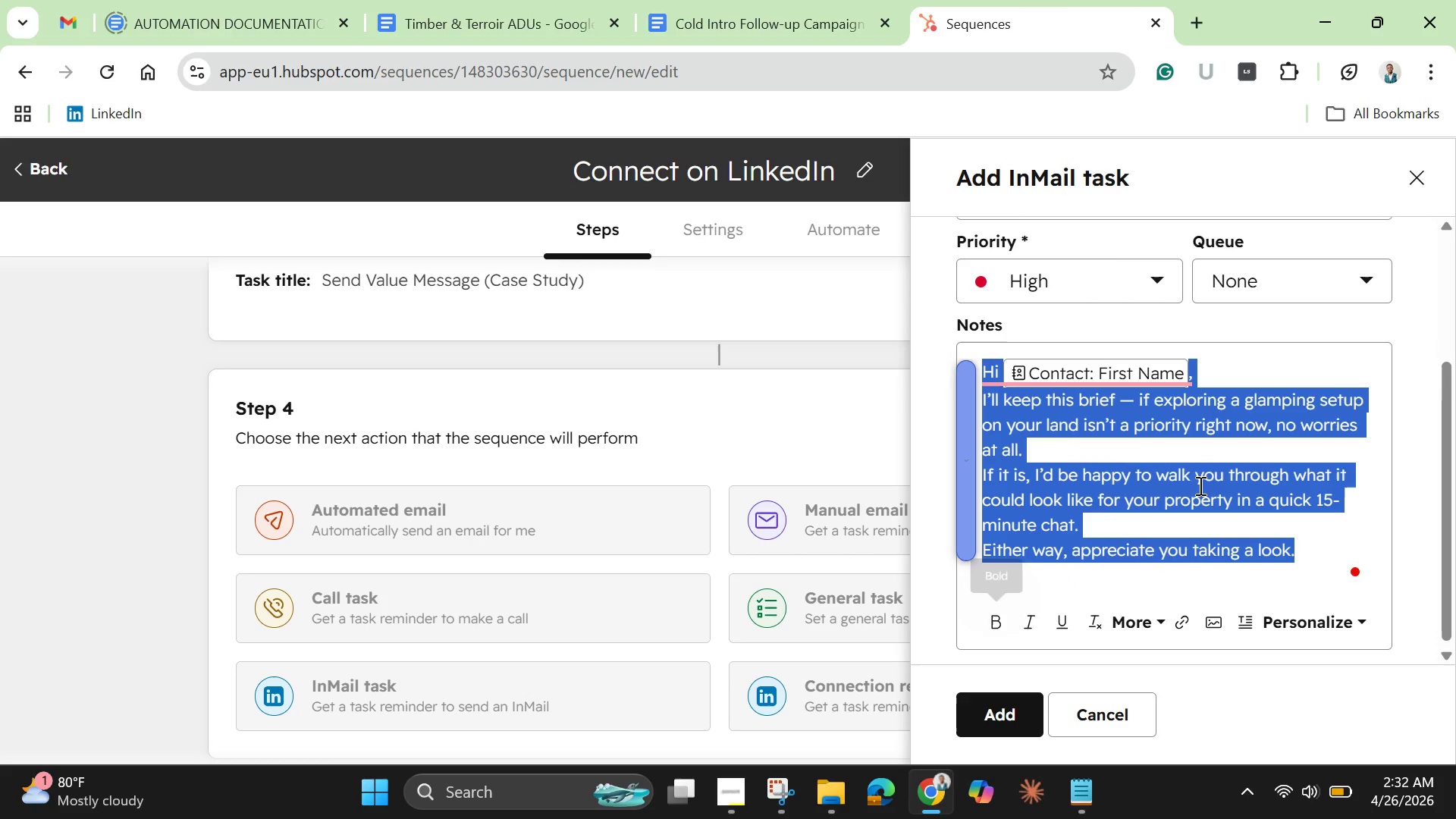 
left_click([1211, 482])
 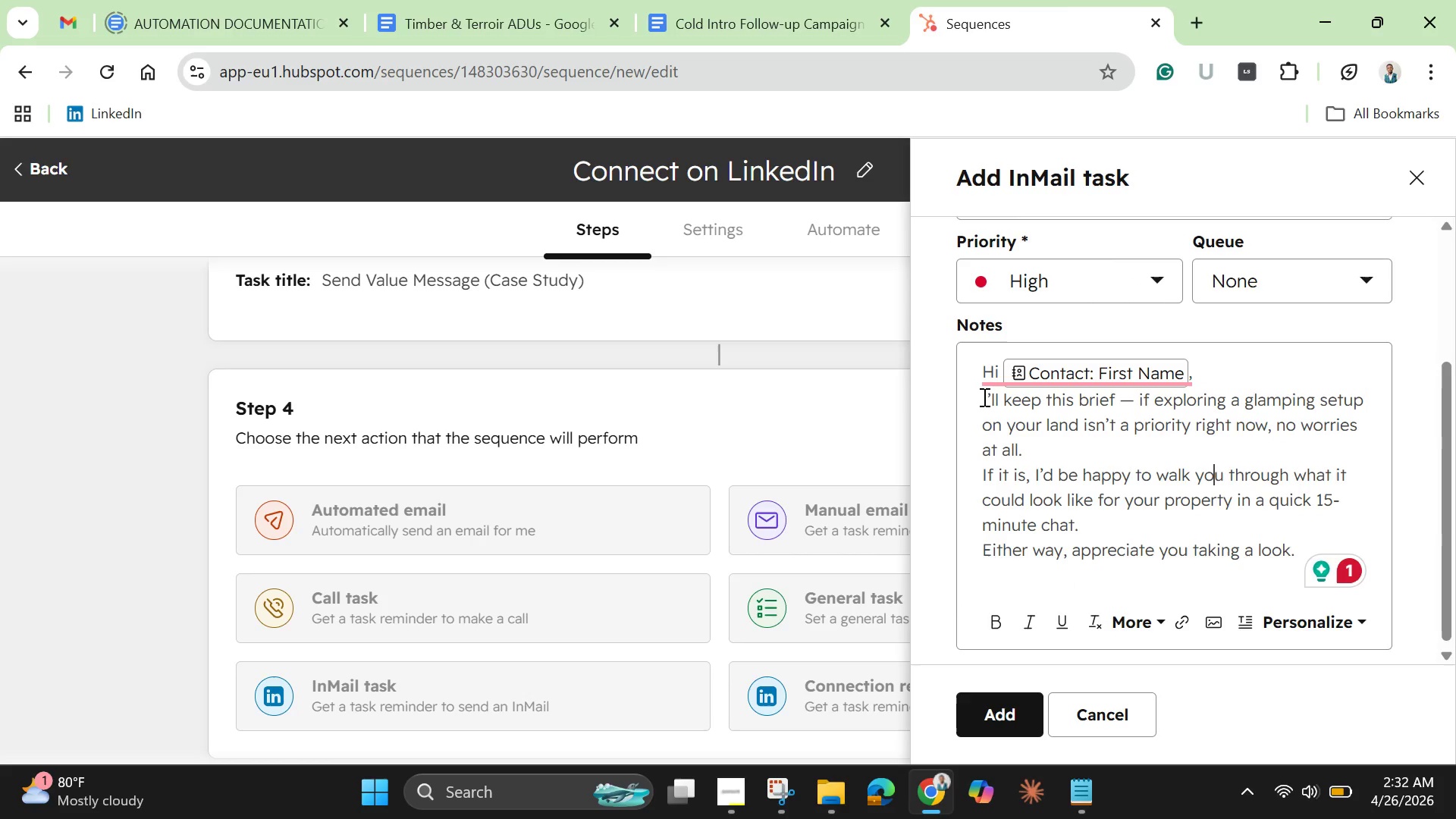 
left_click([983, 397])
 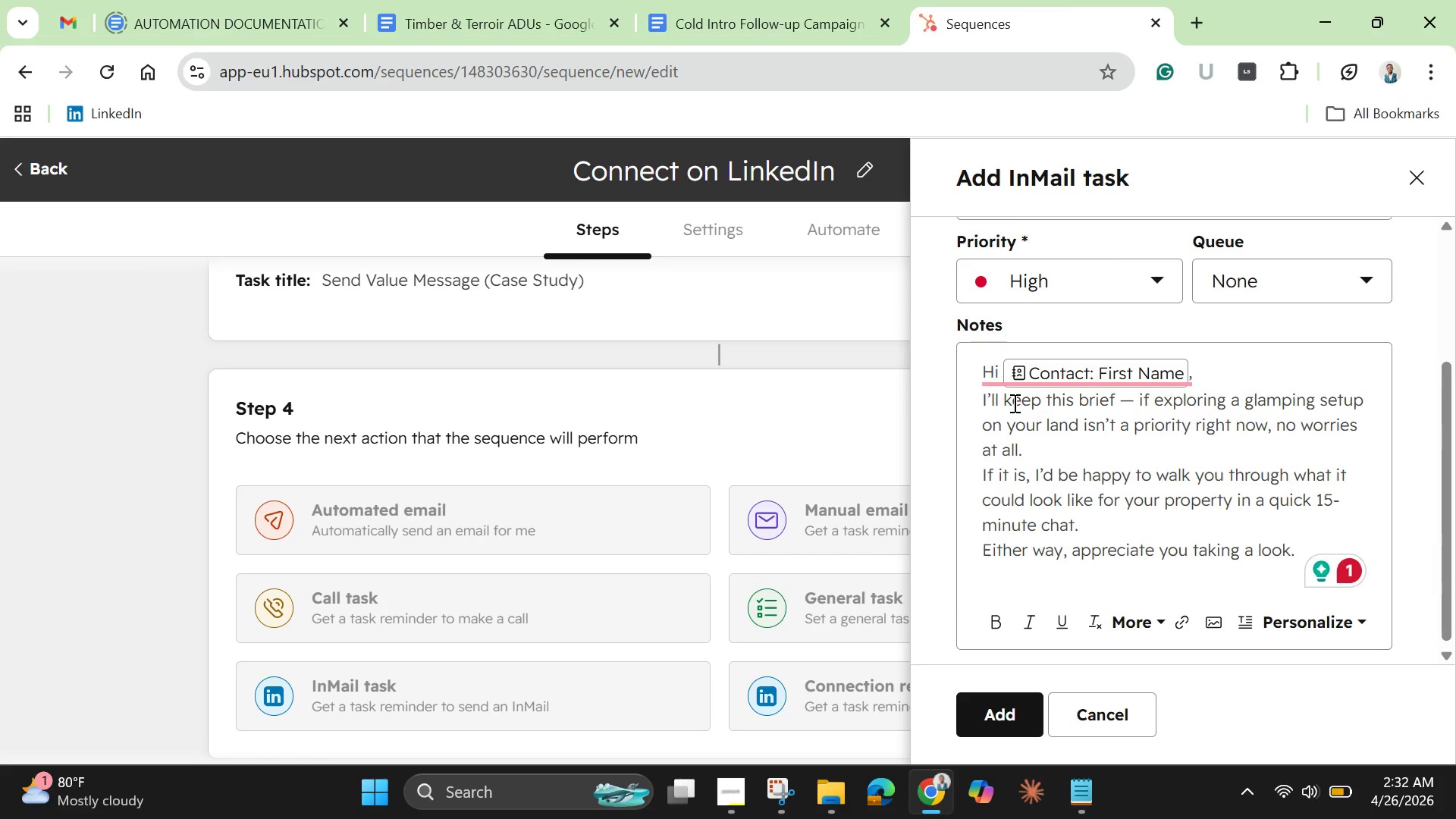 
key(Enter)
 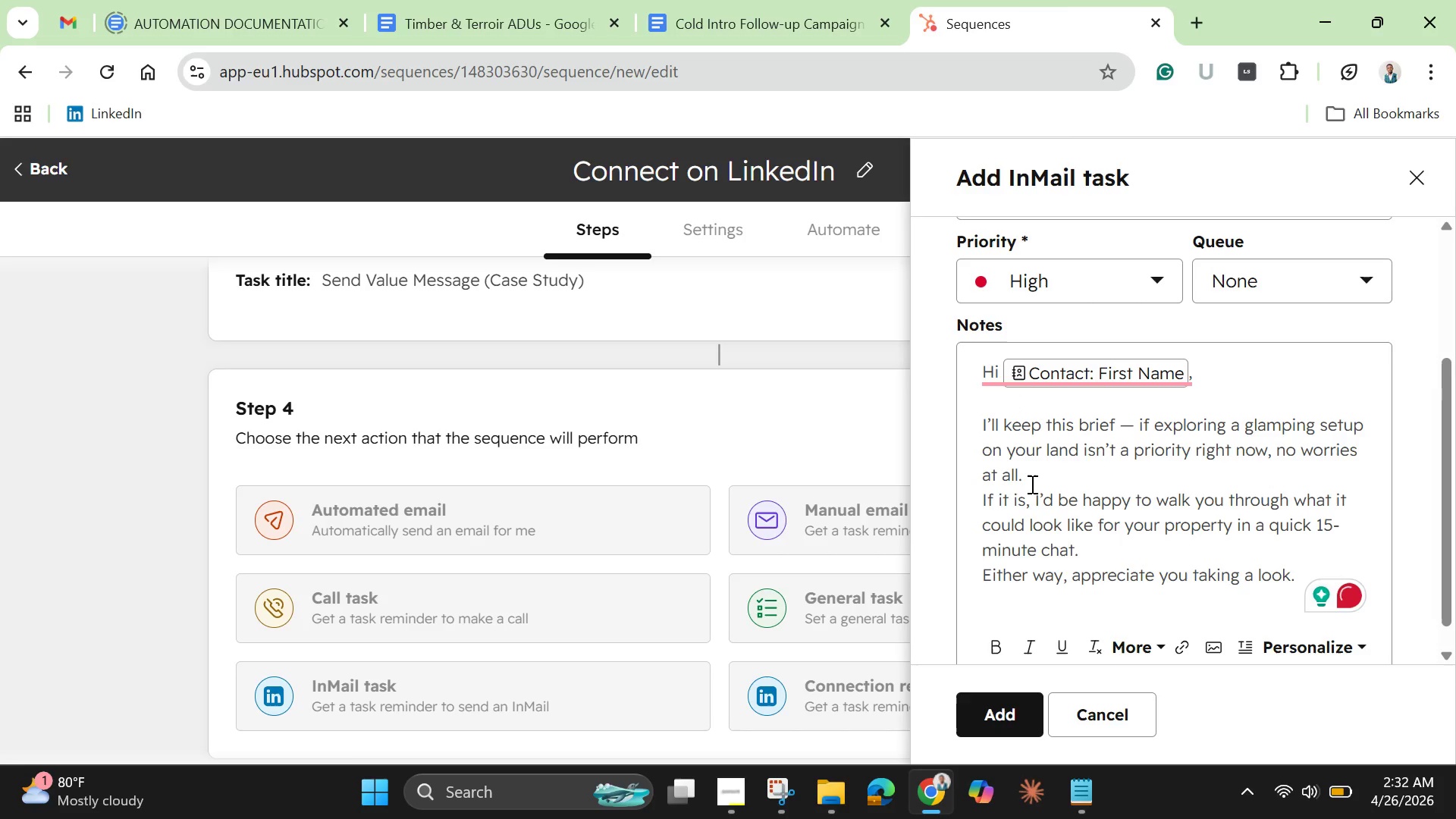 
left_click([1040, 484])
 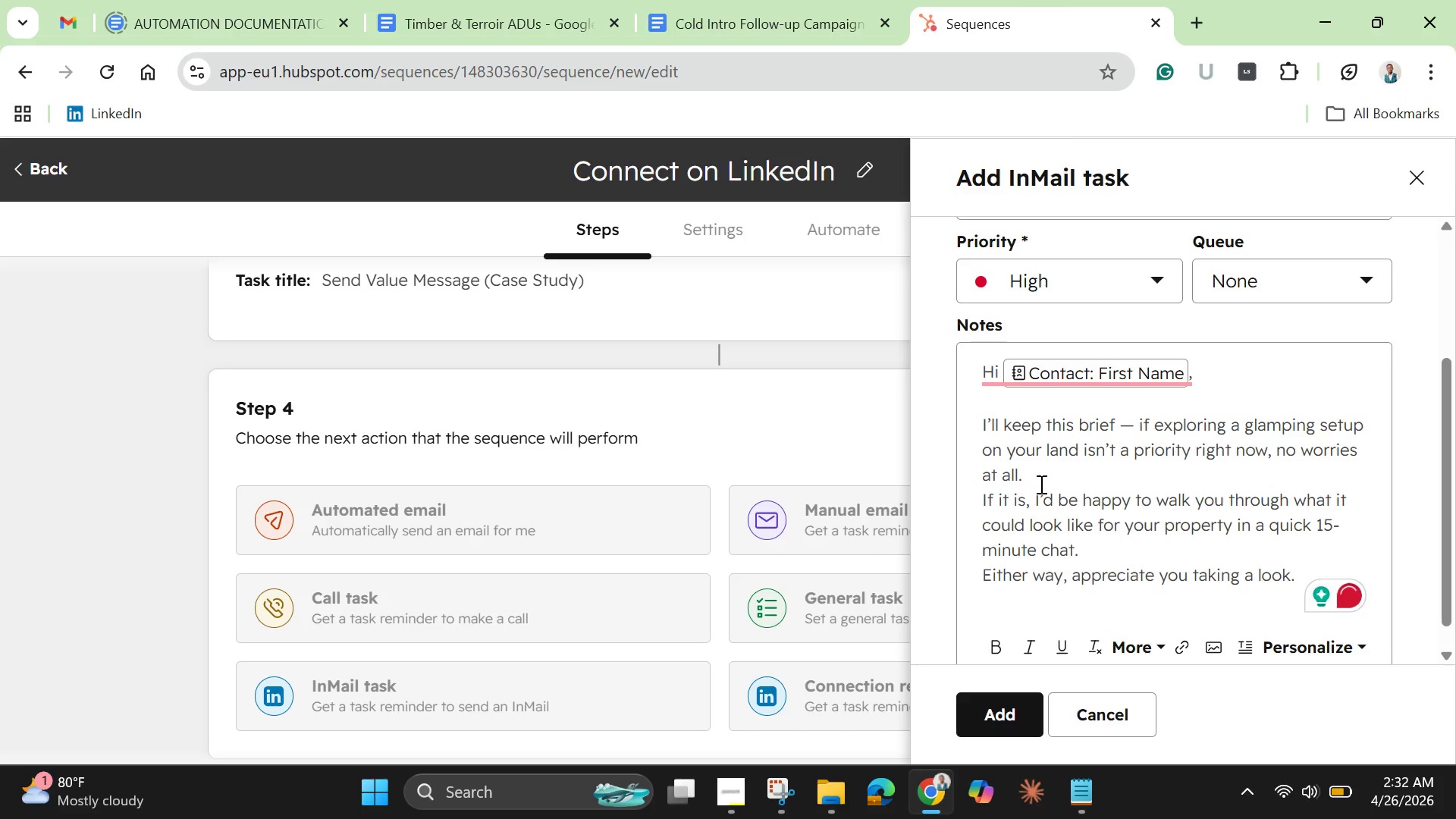 
key(Enter)
 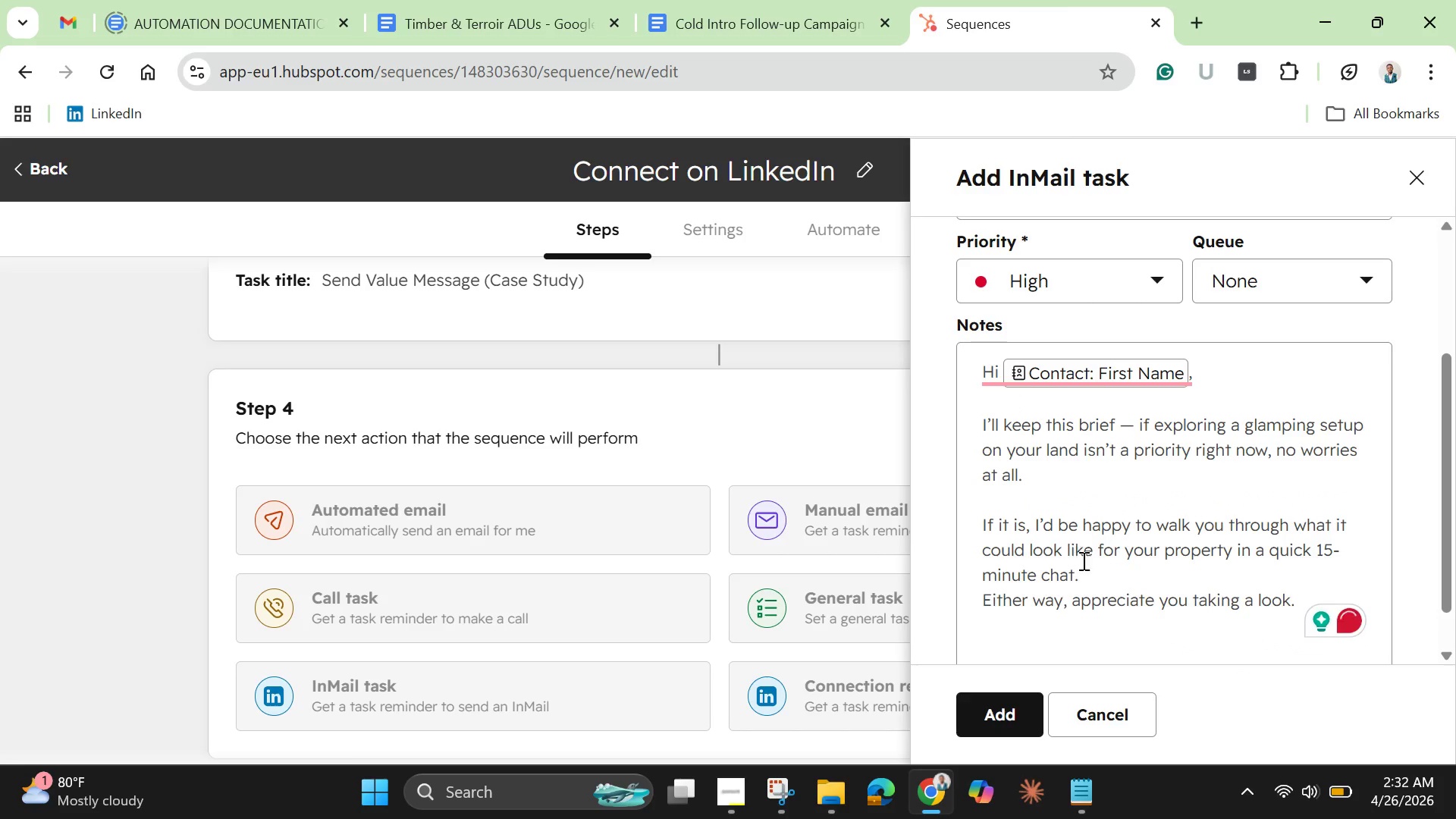 
left_click([1100, 572])
 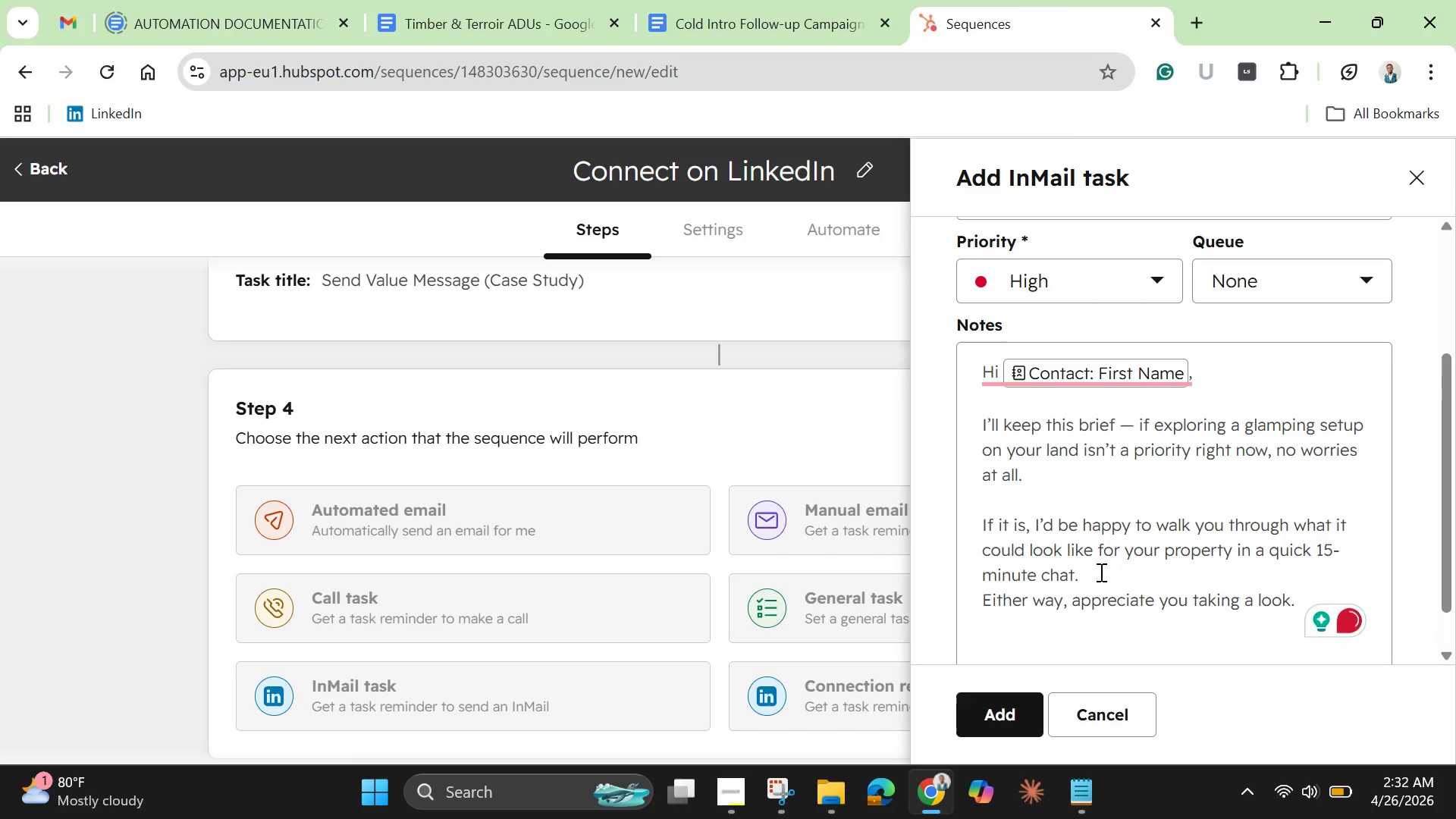 
key(Enter)
 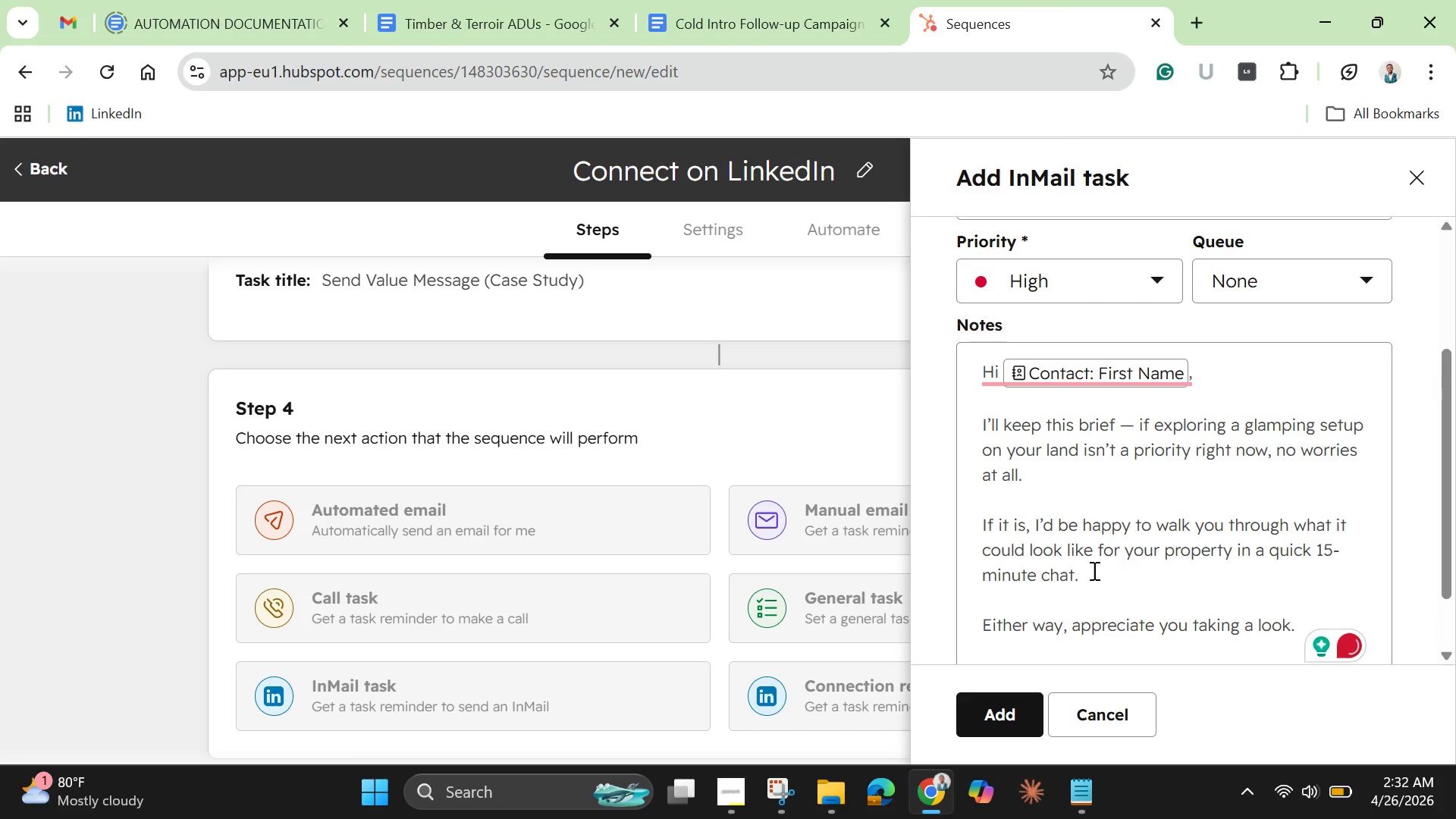 
scroll: coordinate [1081, 564], scroll_direction: down, amount: 1.0
 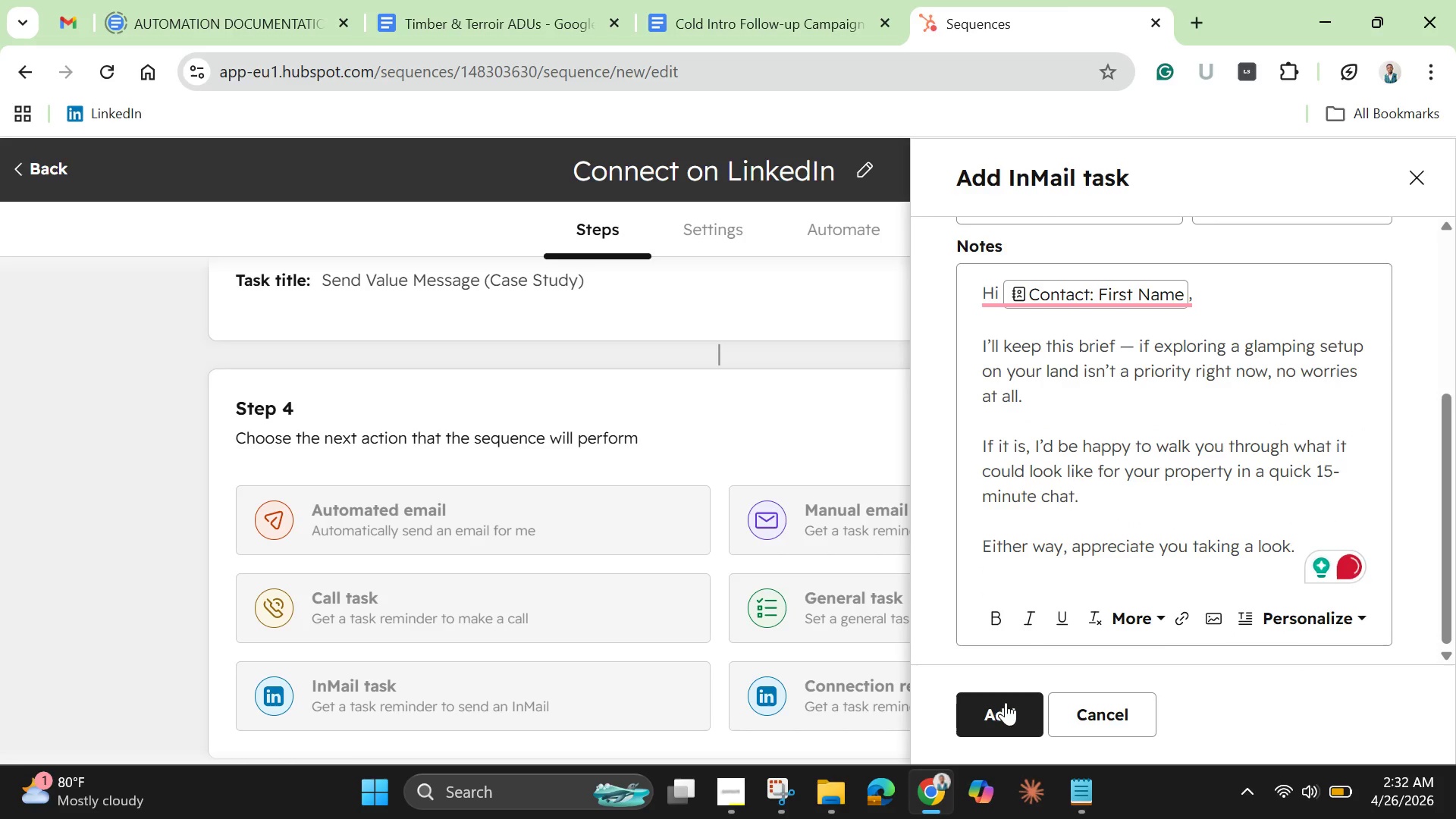 
left_click_drag(start_coordinate=[1001, 708], to_coordinate=[1005, 708])
 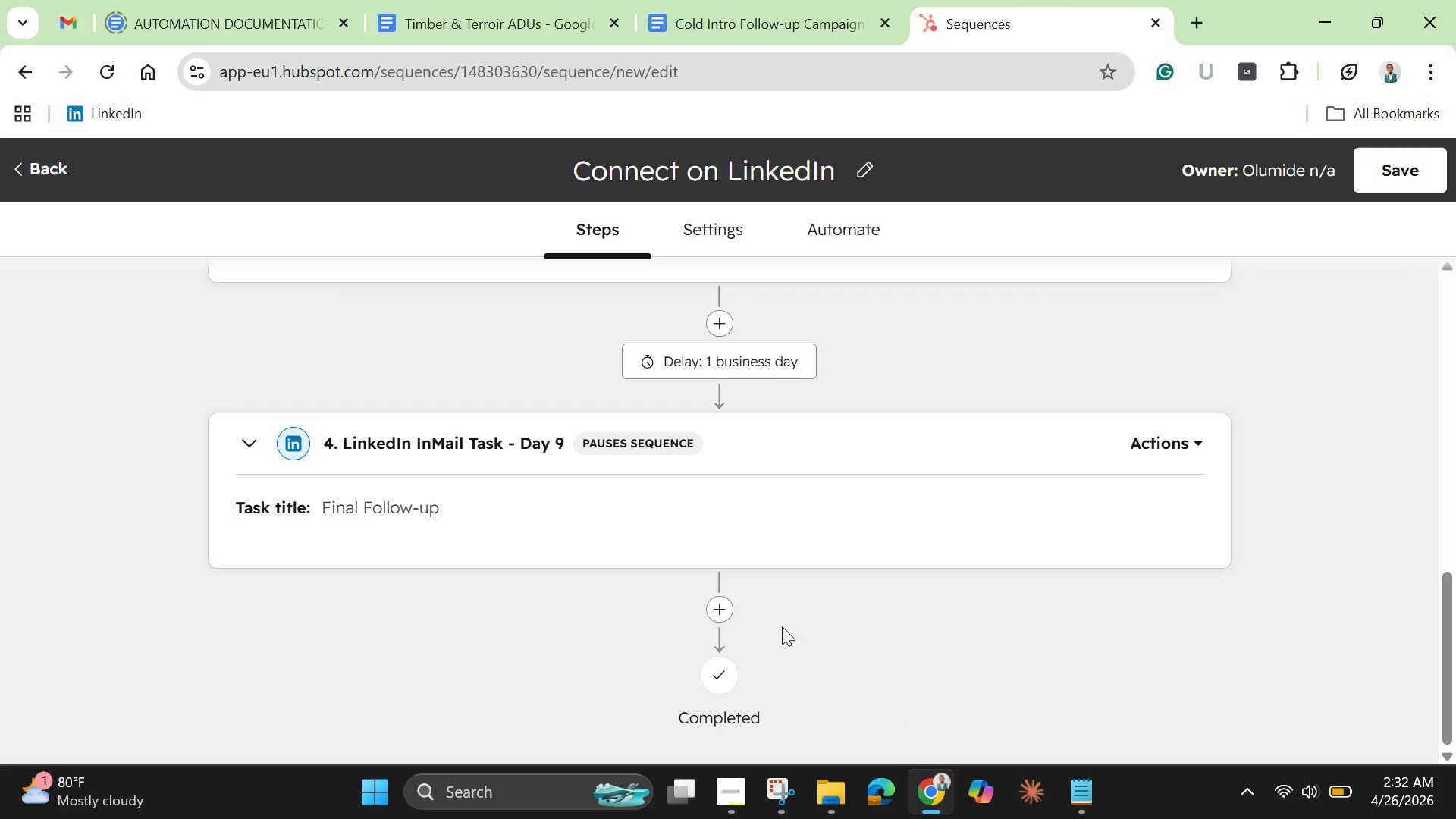 
wait(7.36)
 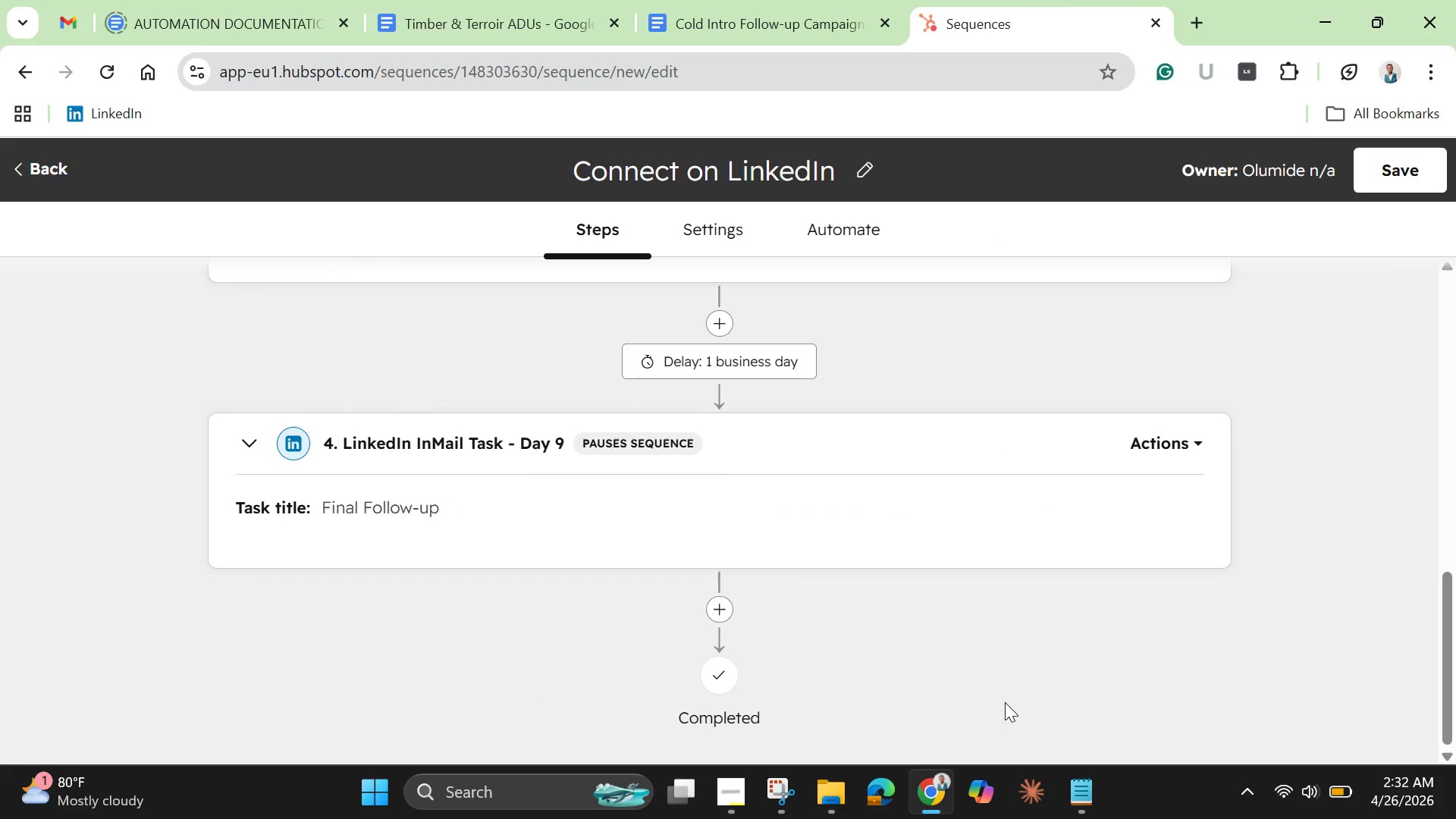 
left_click([765, 369])
 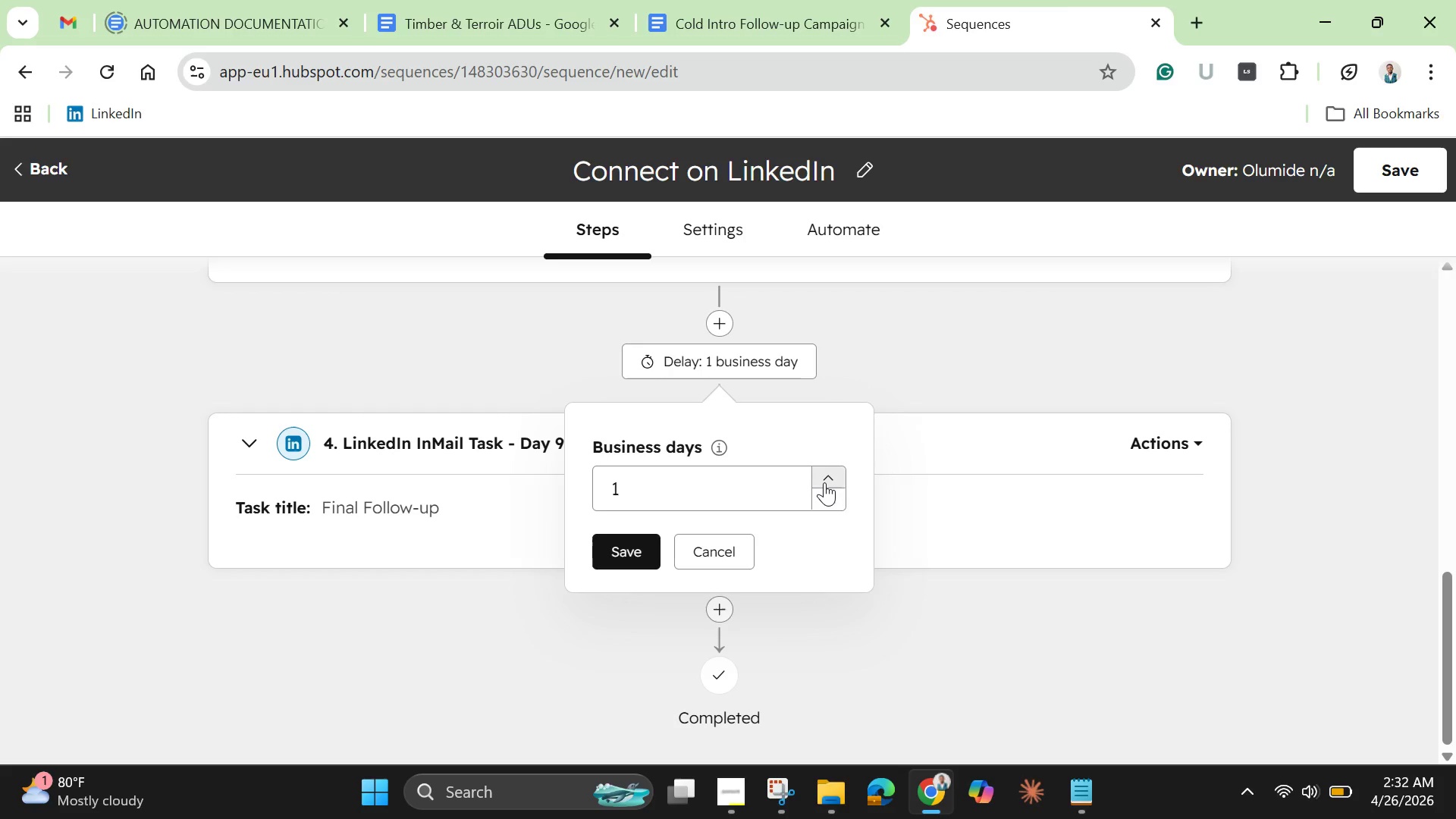 
double_click([824, 482])
 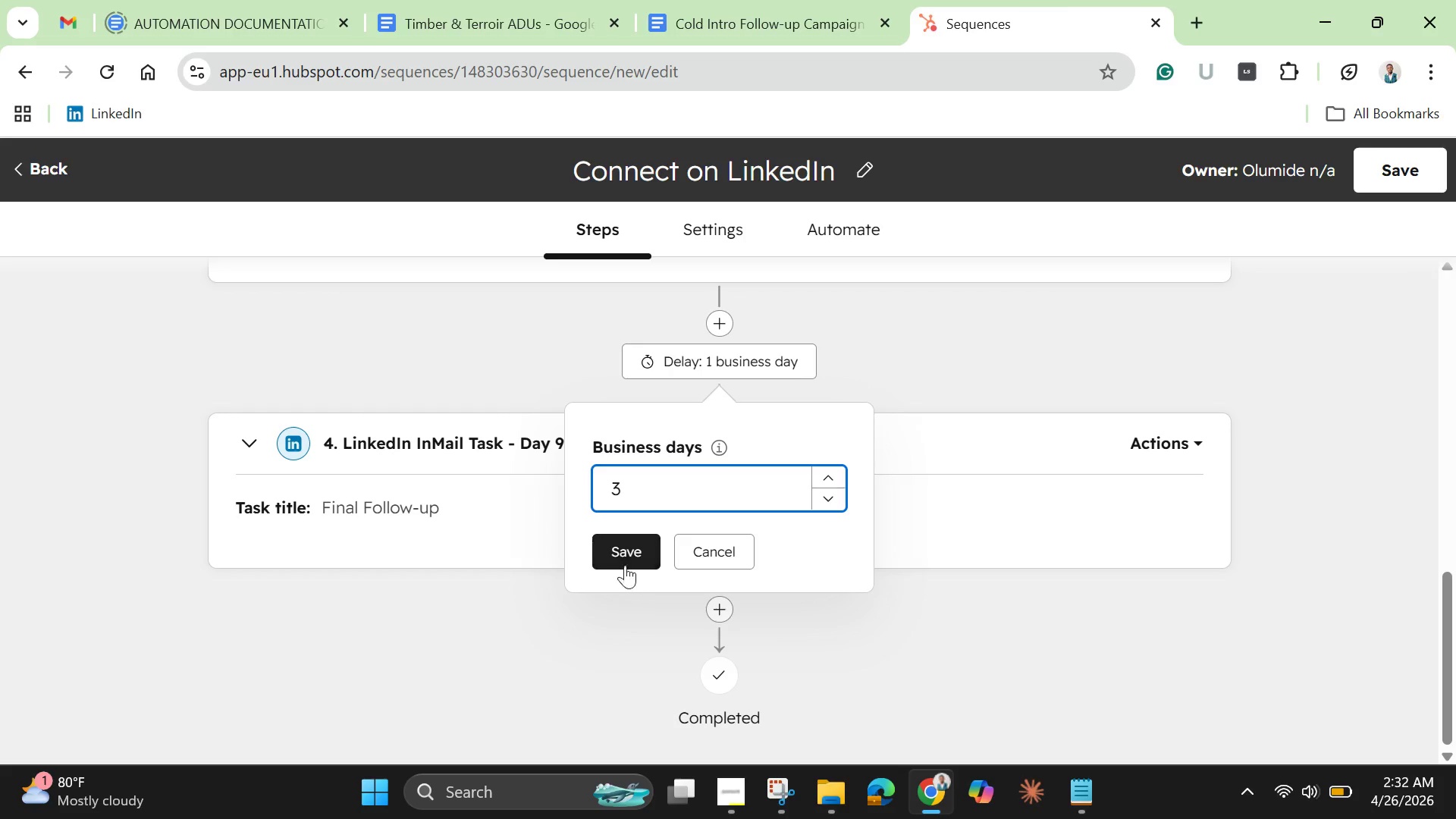 
left_click([625, 559])
 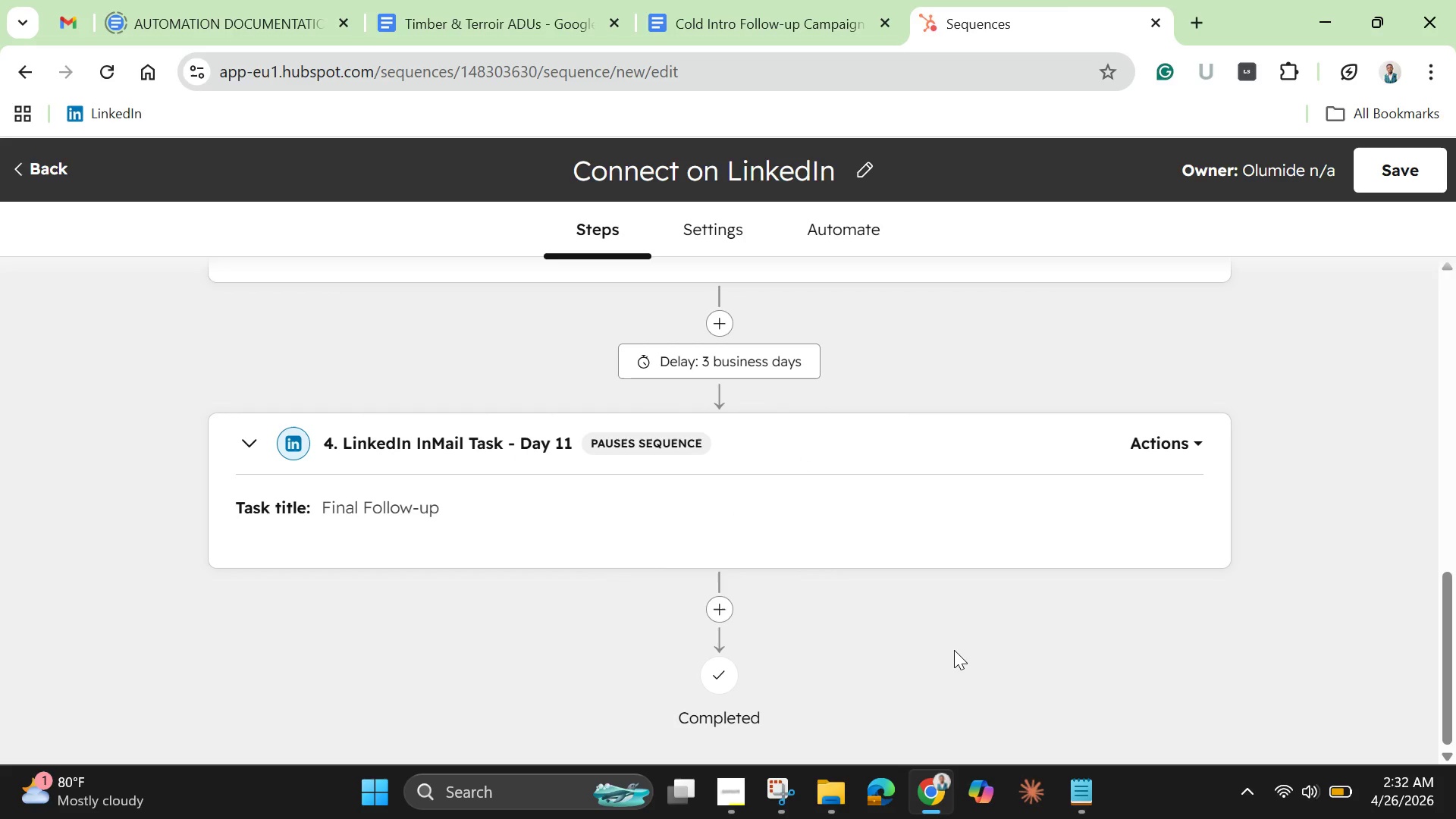 
left_click([954, 650])
 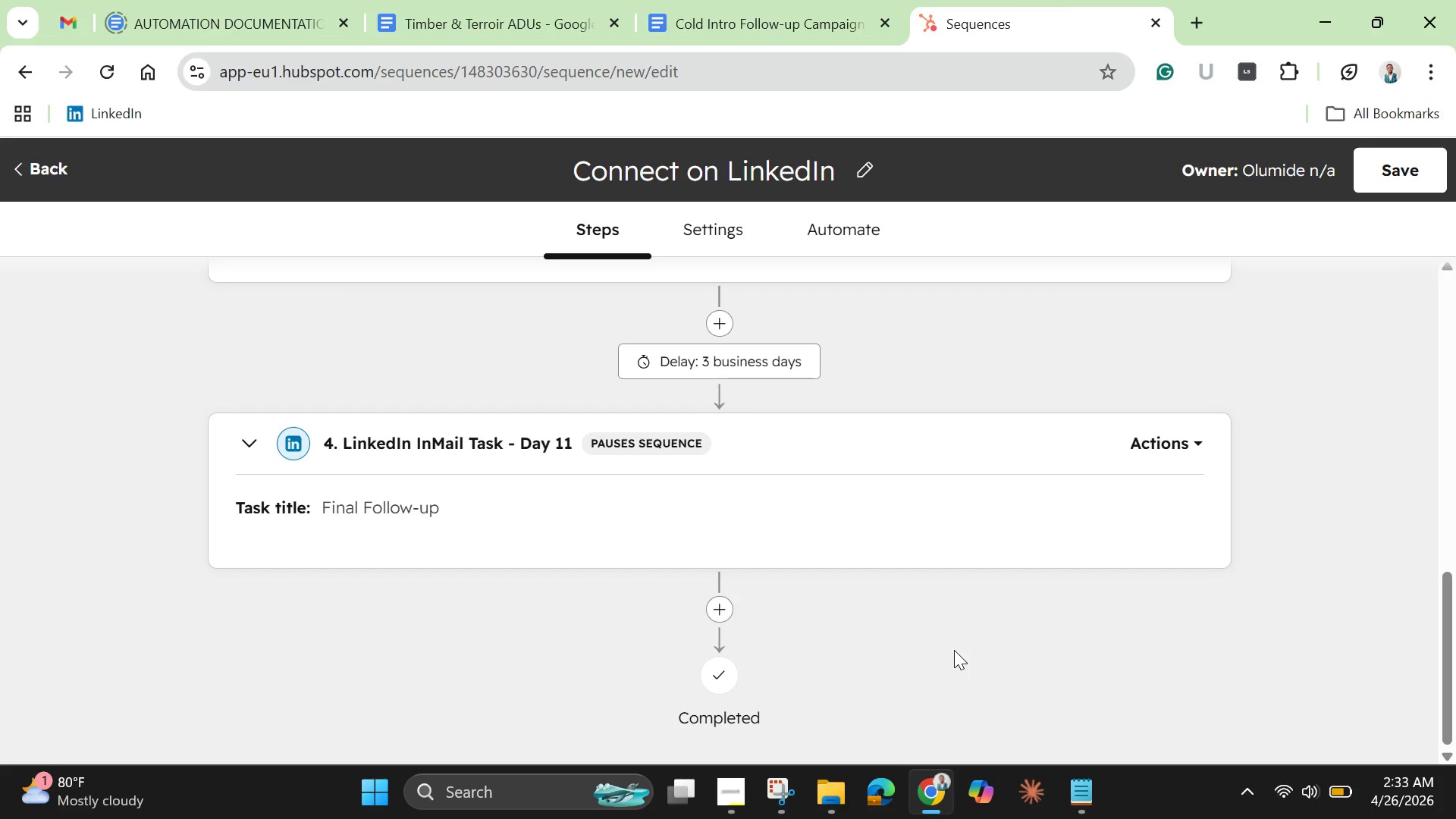 
wait(40.95)
 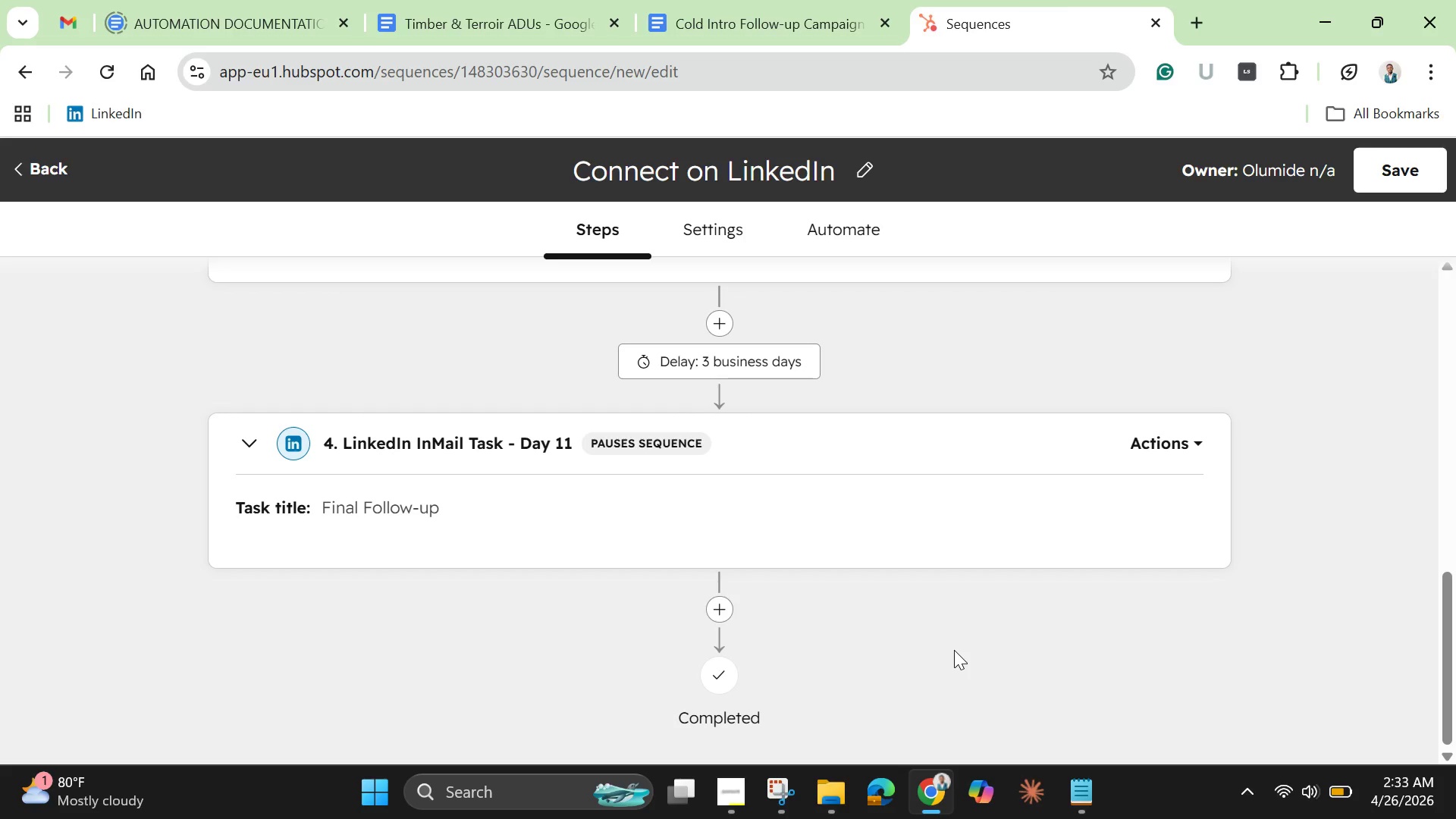 
left_click([1393, 180])
 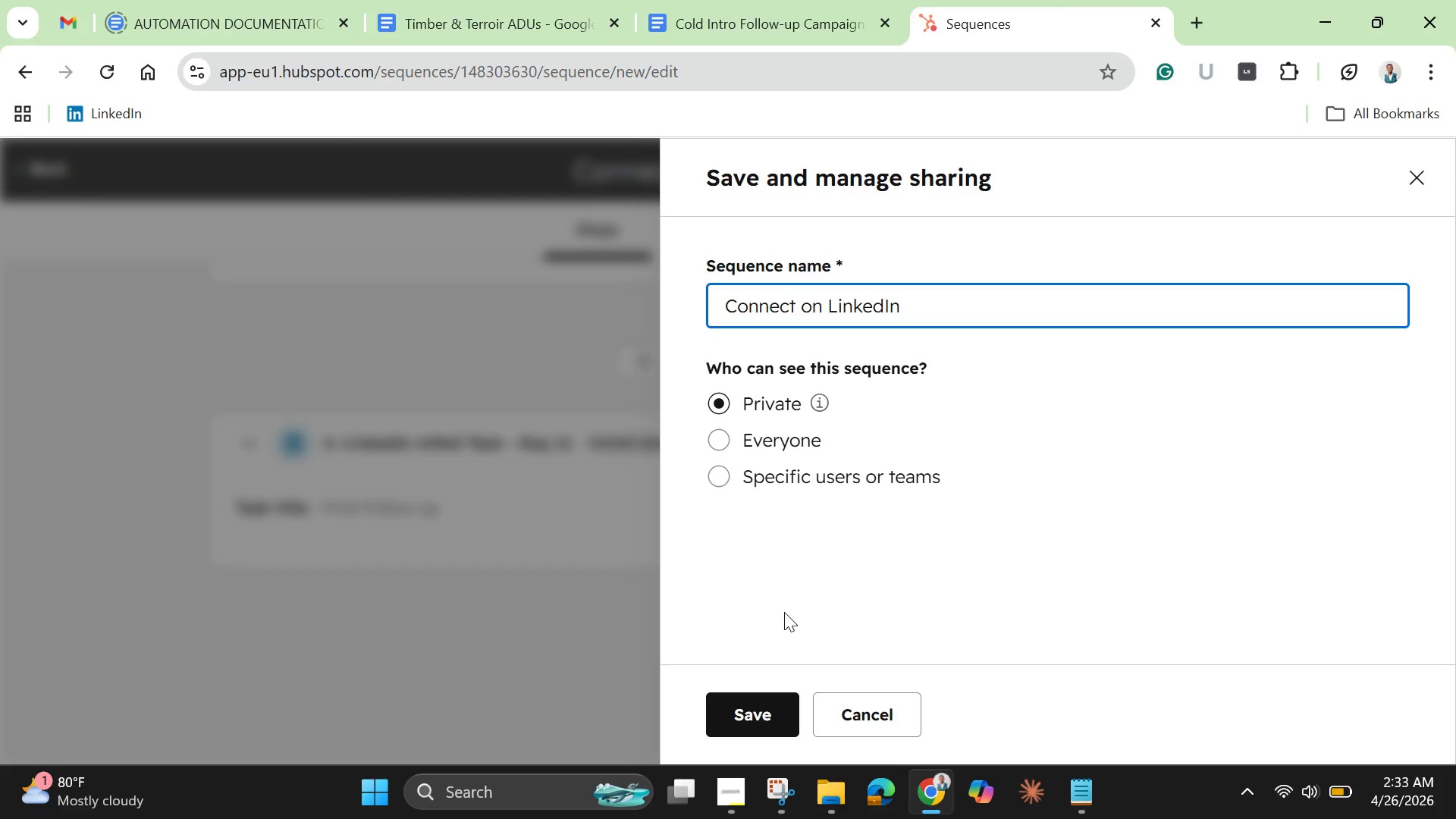 
wait(7.02)
 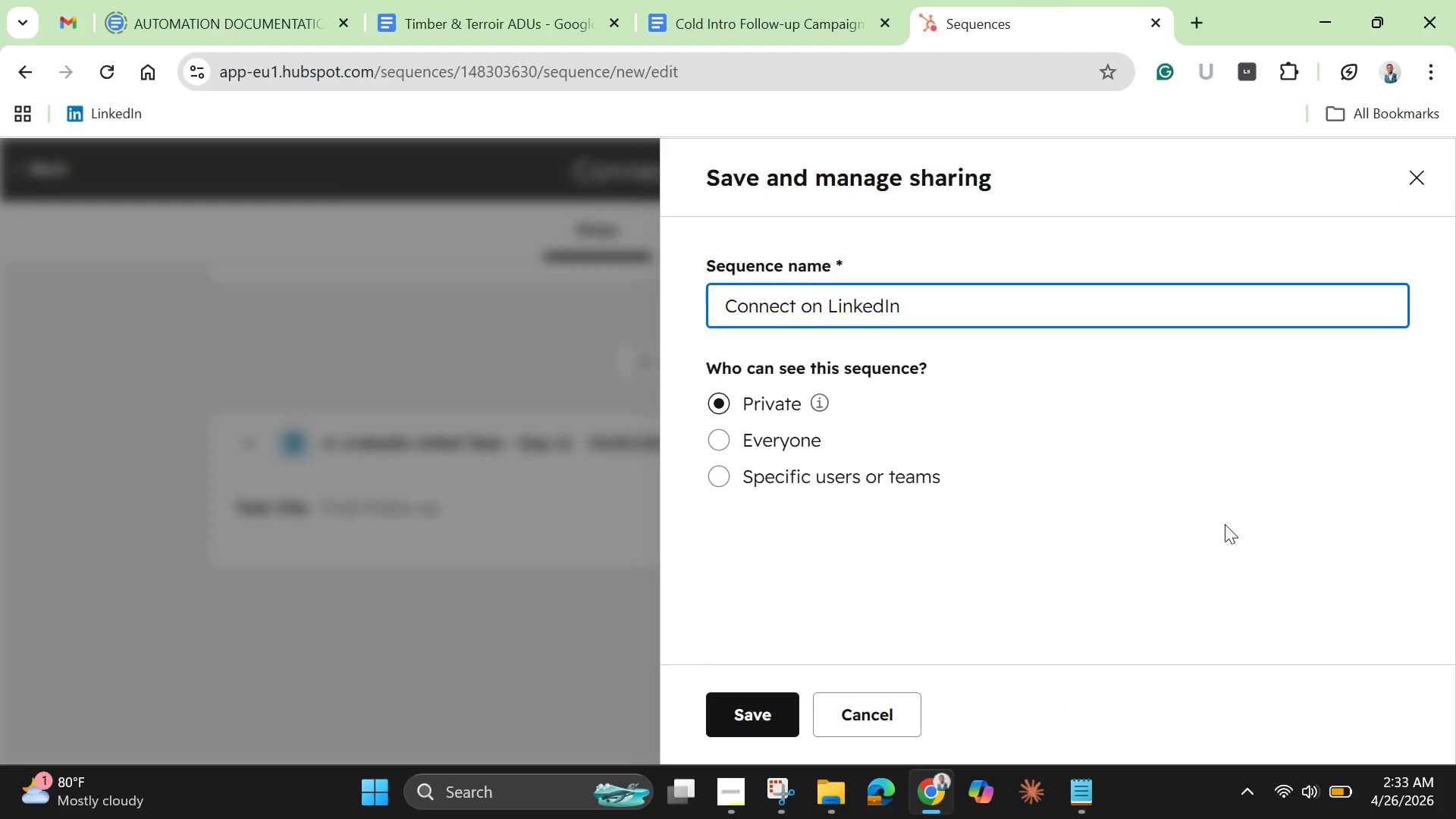 
left_click([766, 435])
 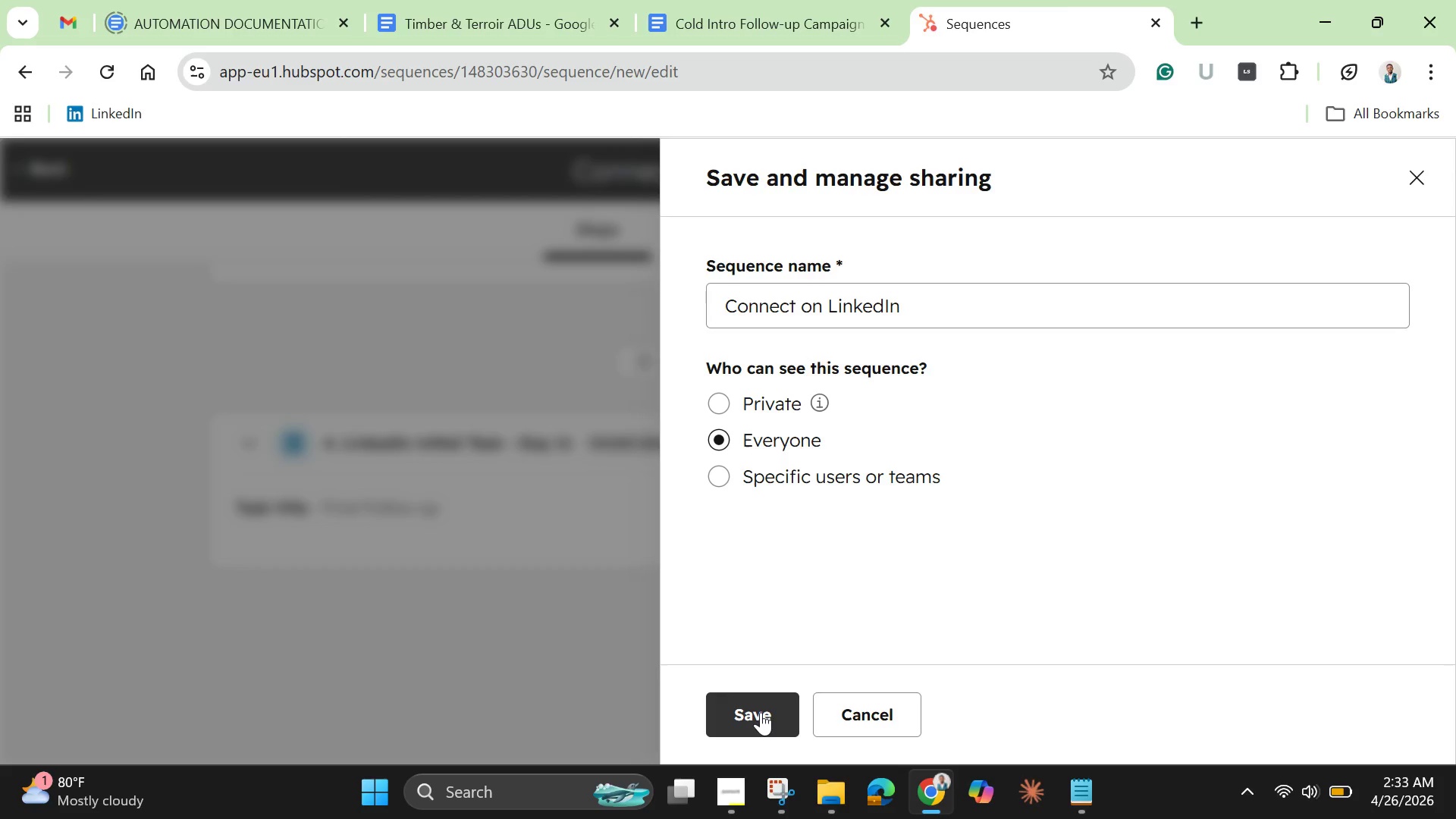 
left_click([761, 712])
 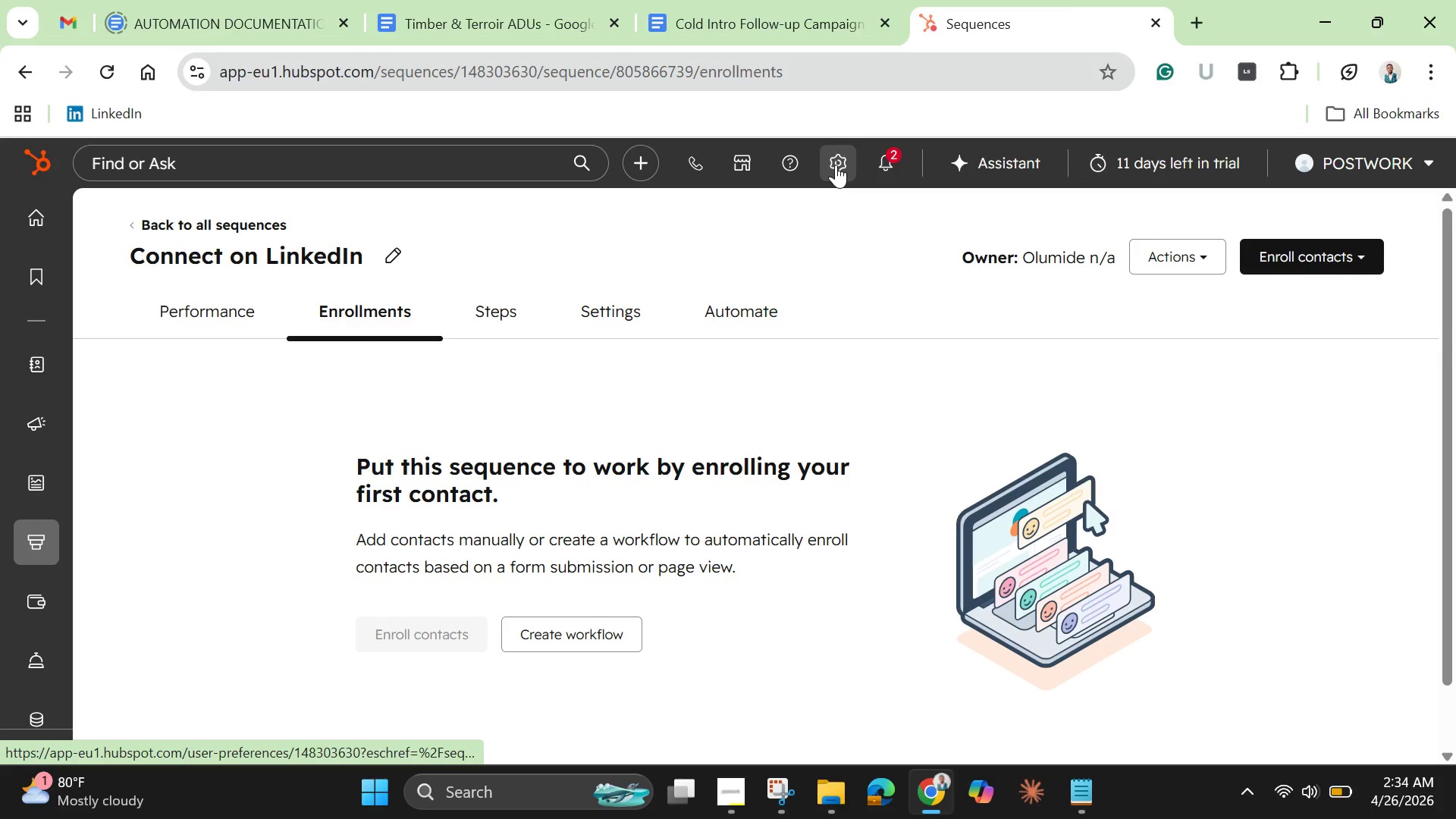 
wait(74.16)
 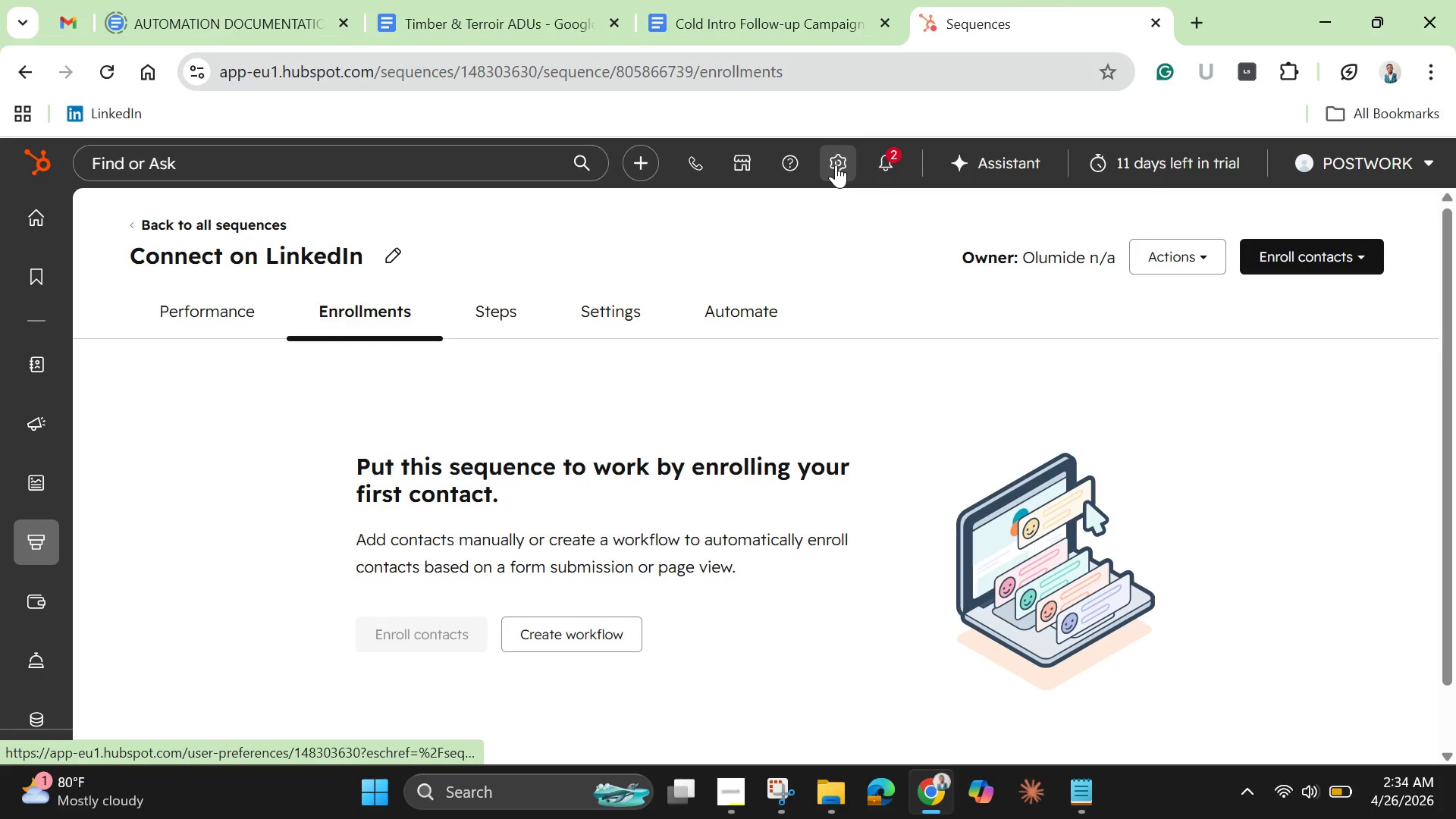 
left_click([742, 166])
 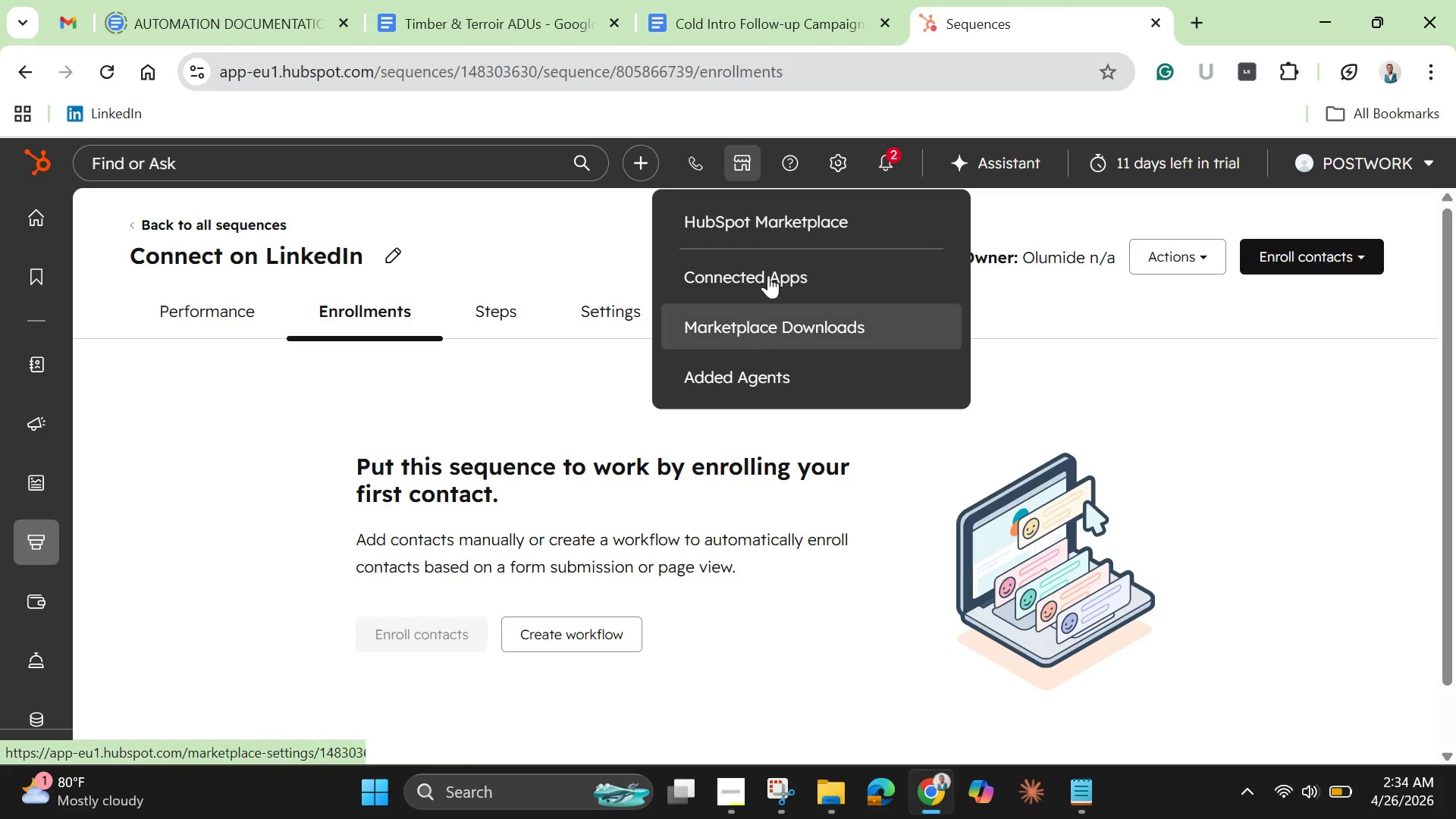 
left_click([794, 161])
 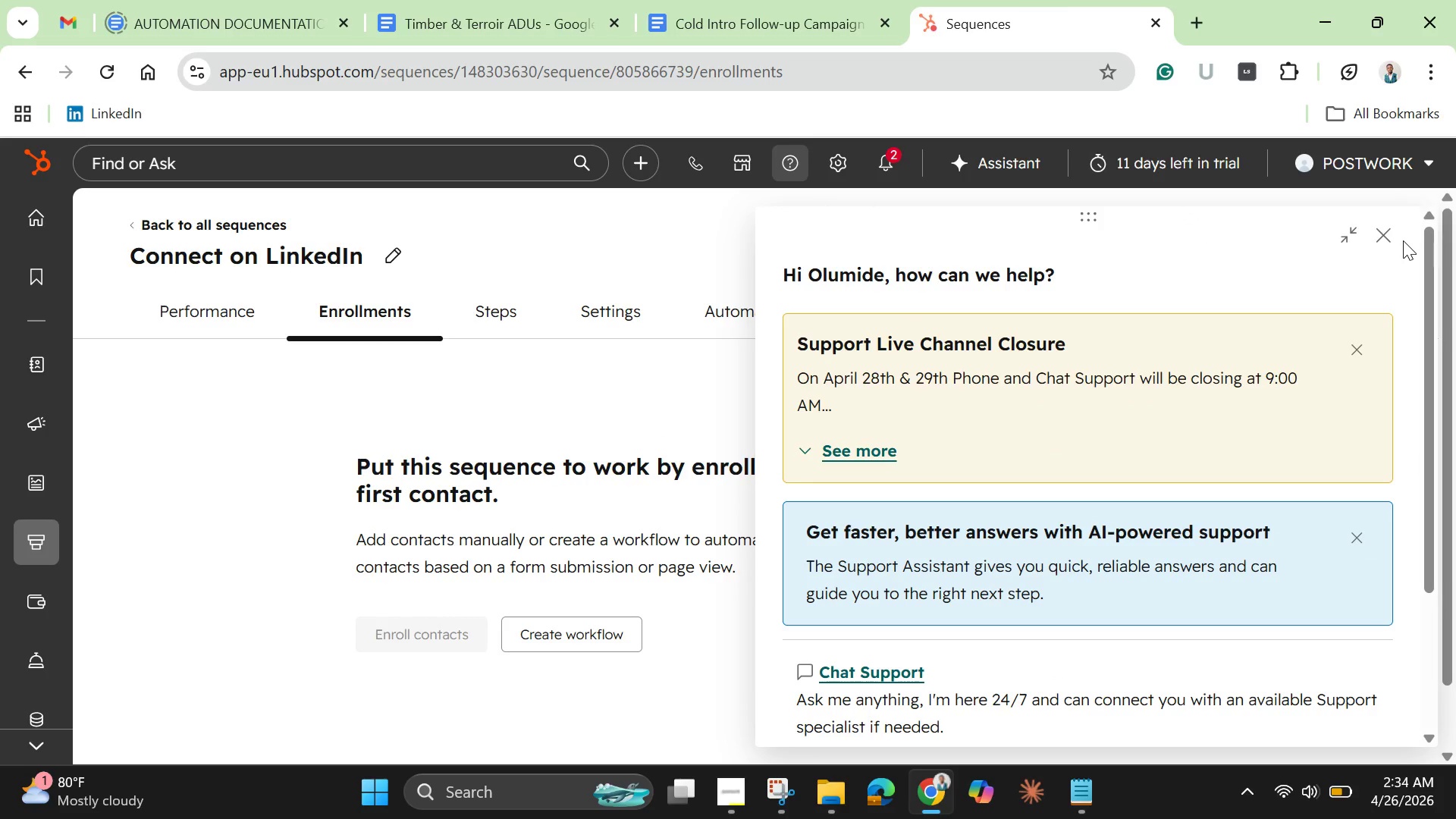 
wait(7.17)
 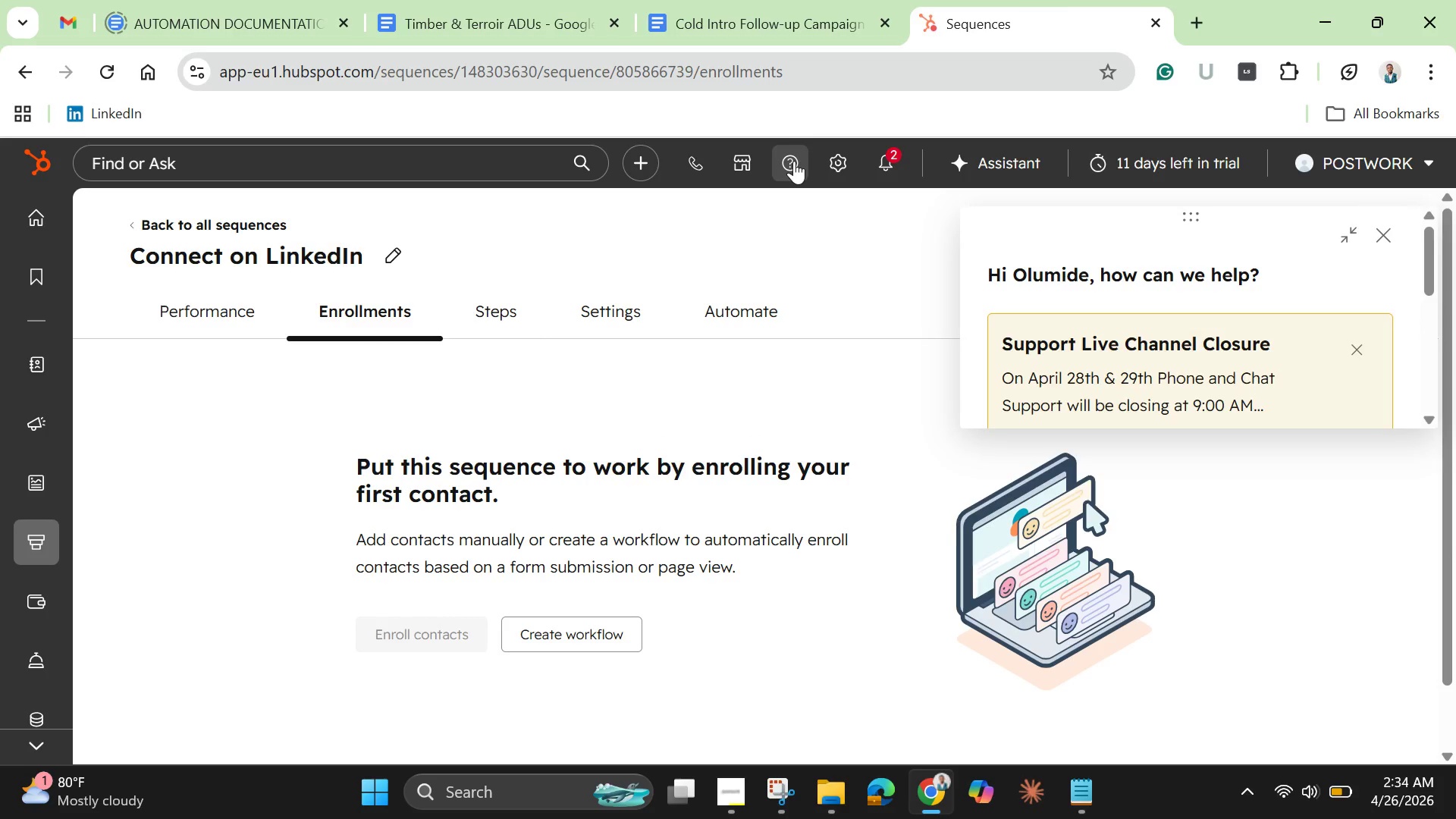 
left_click([1392, 241])
 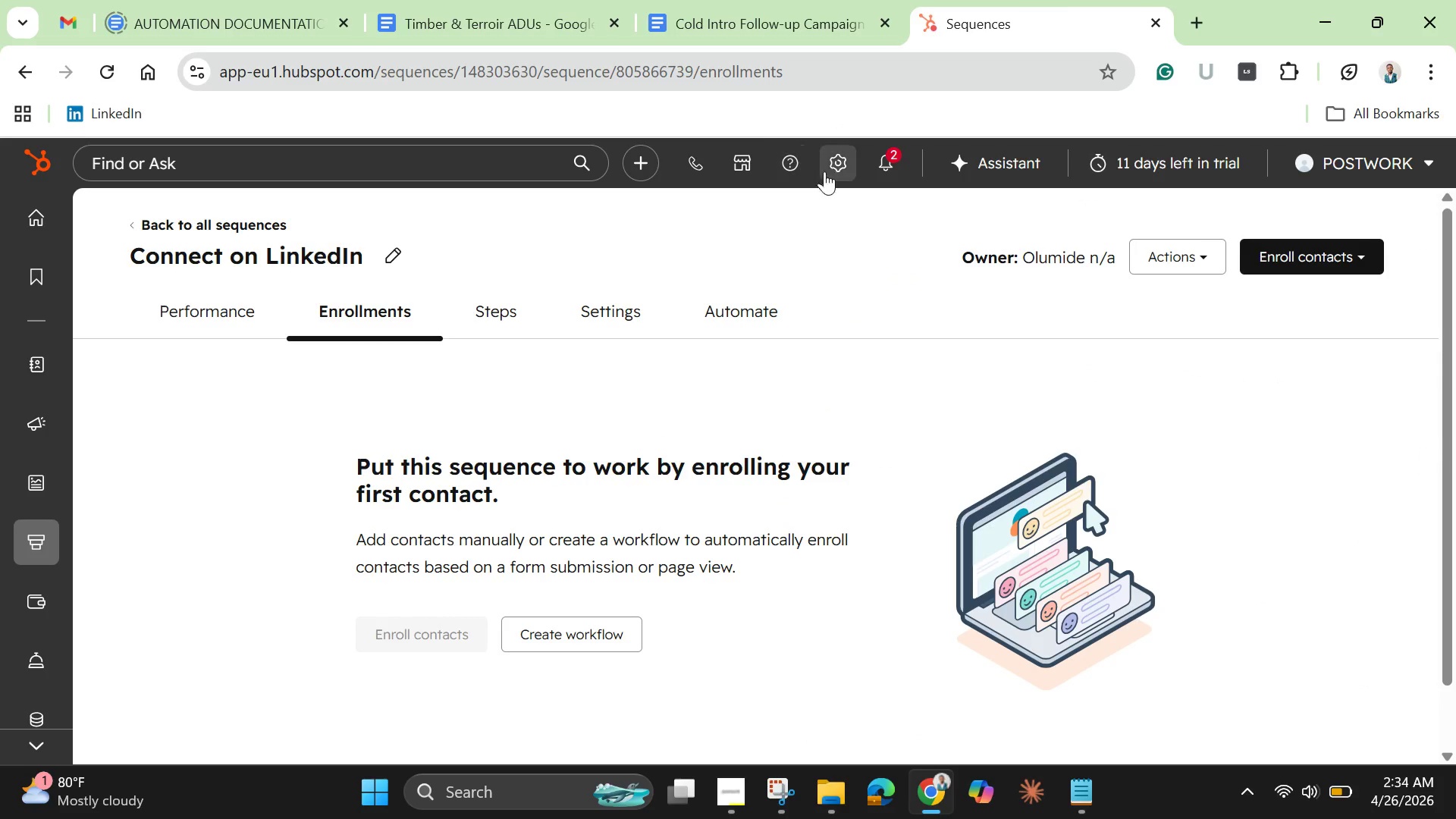 
left_click([834, 163])
 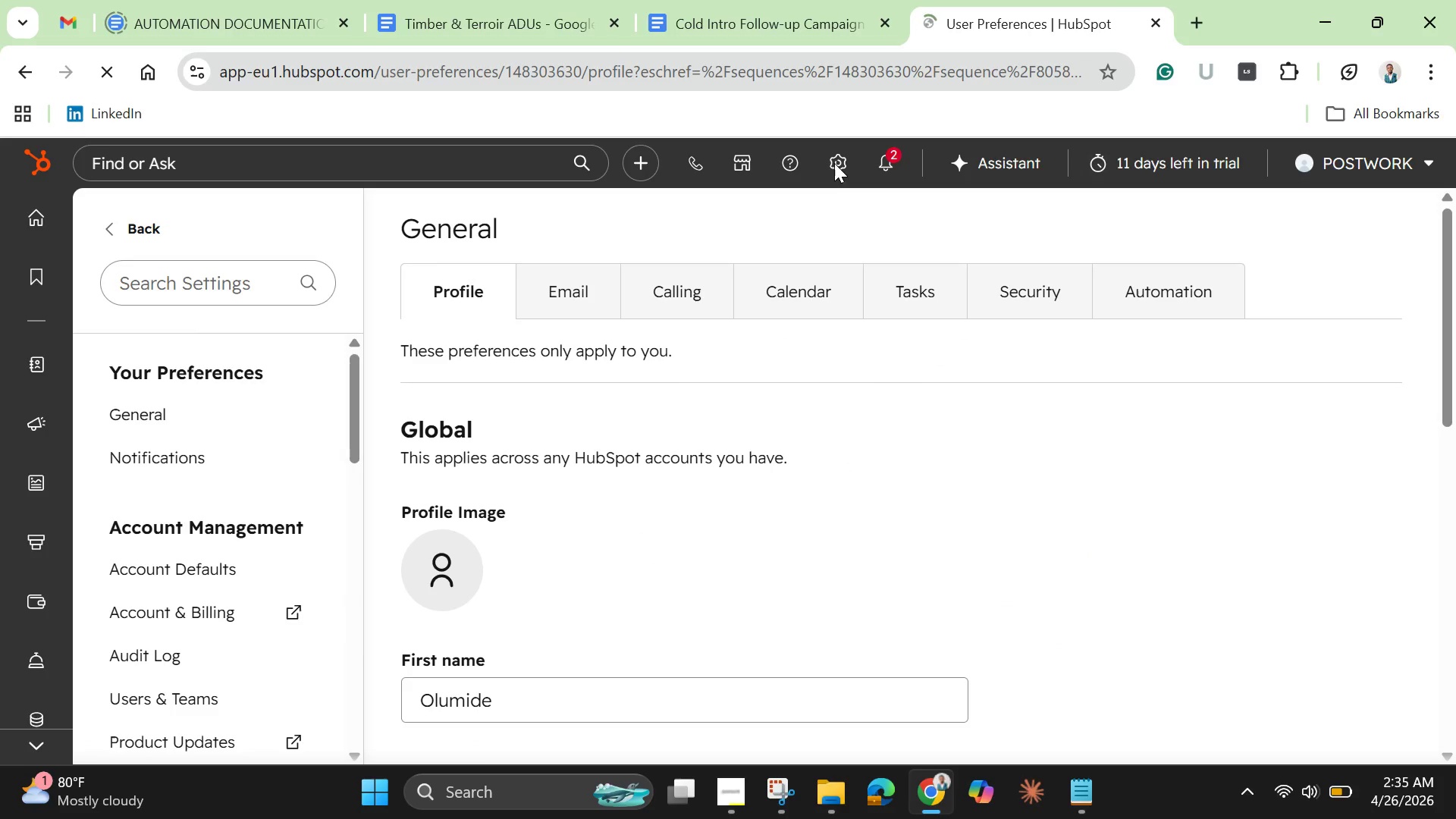 
wait(9.39)
 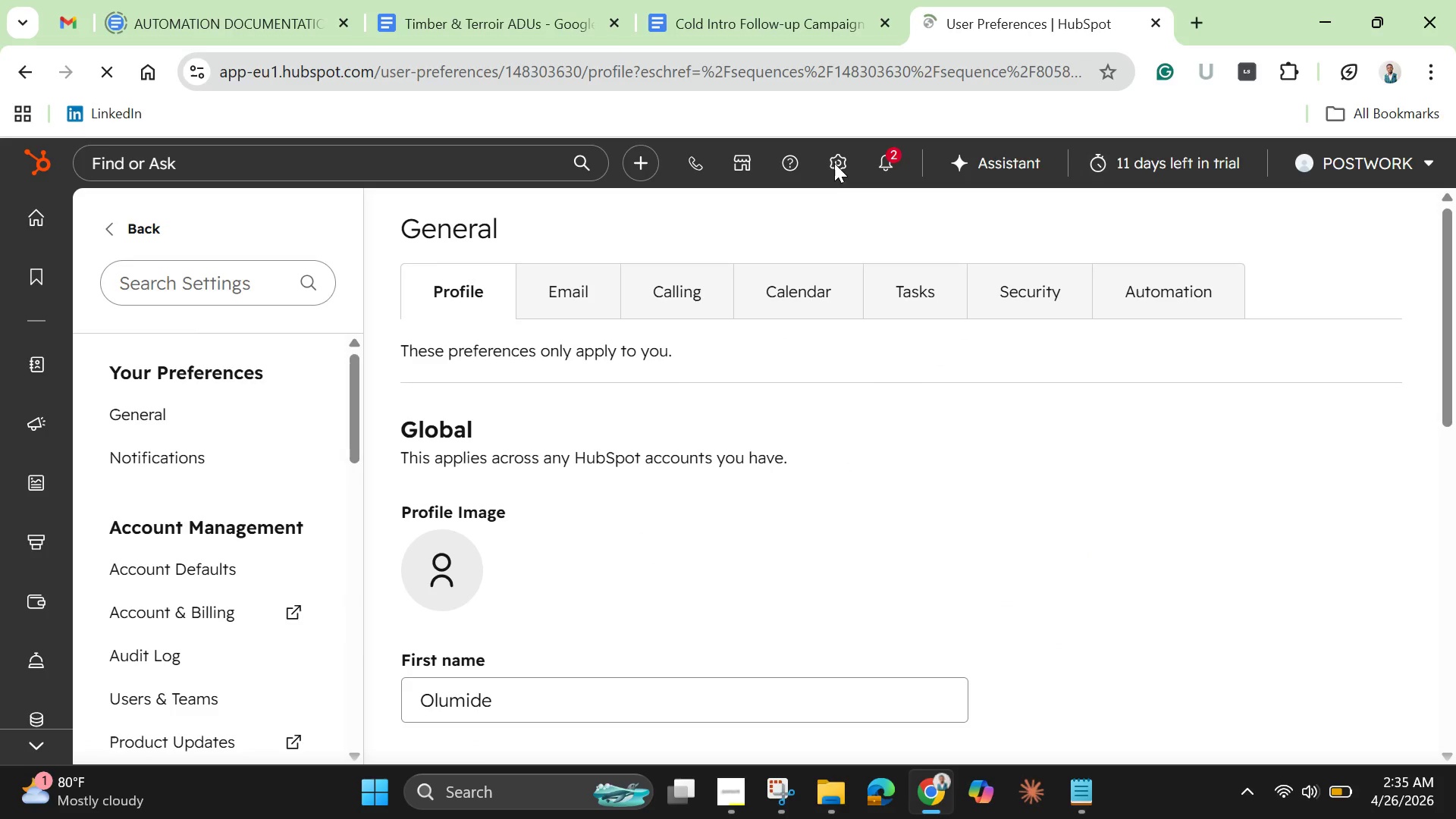 
scroll: coordinate [178, 550], scroll_direction: down, amount: 2.0
 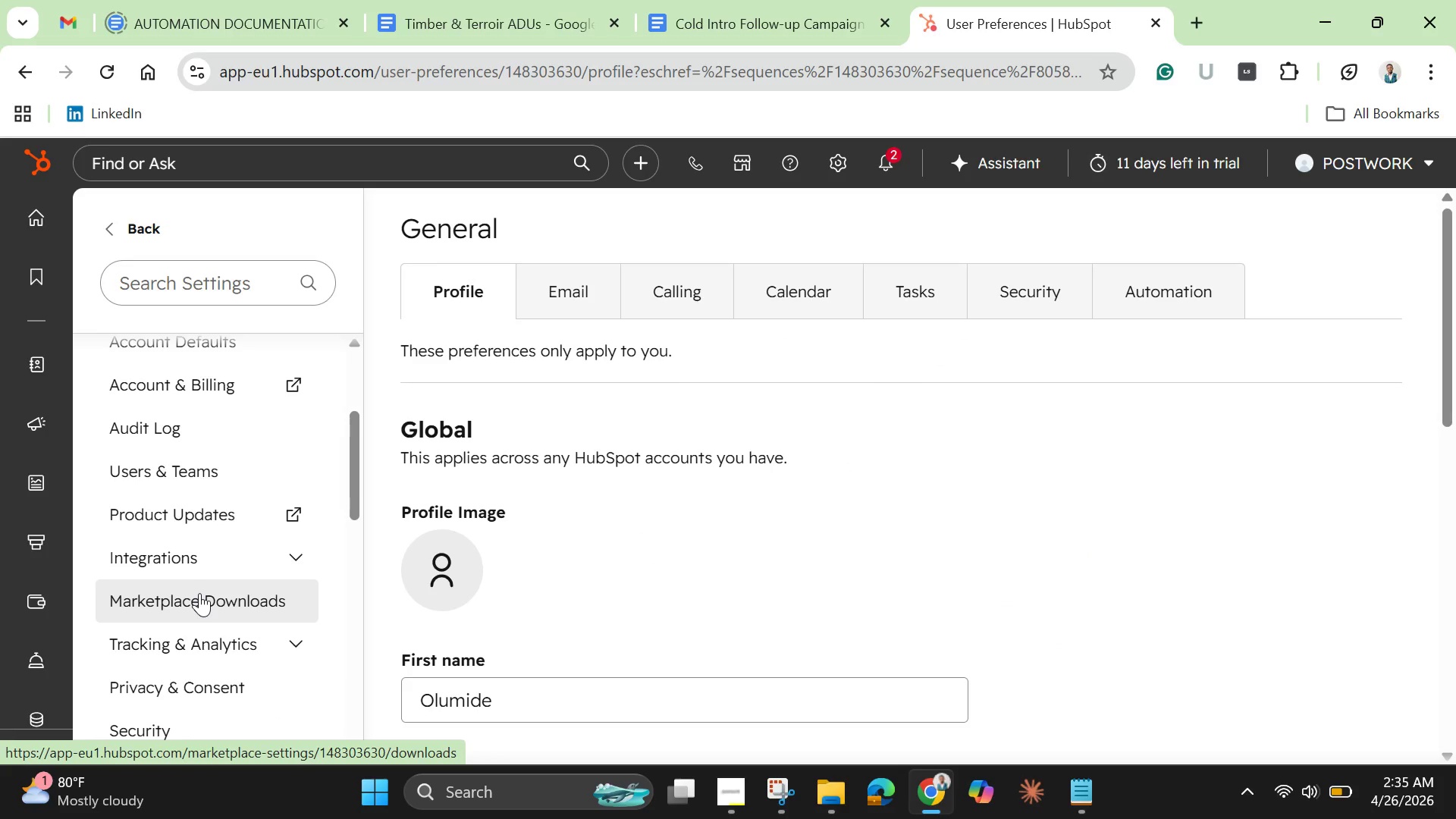 
scroll: coordinate [199, 593], scroll_direction: up, amount: 1.0
 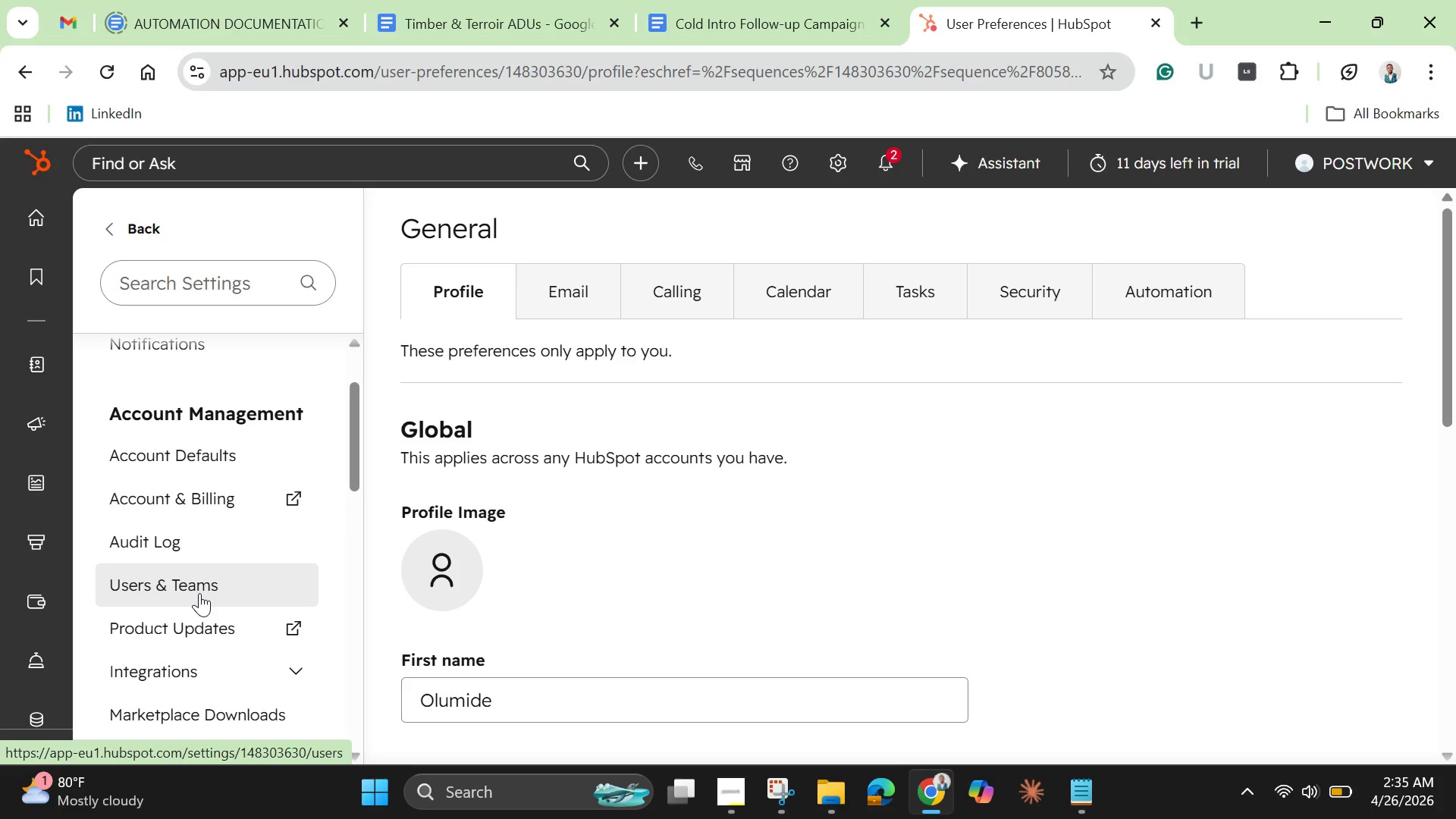 
scroll: coordinate [199, 593], scroll_direction: down, amount: 1.0
 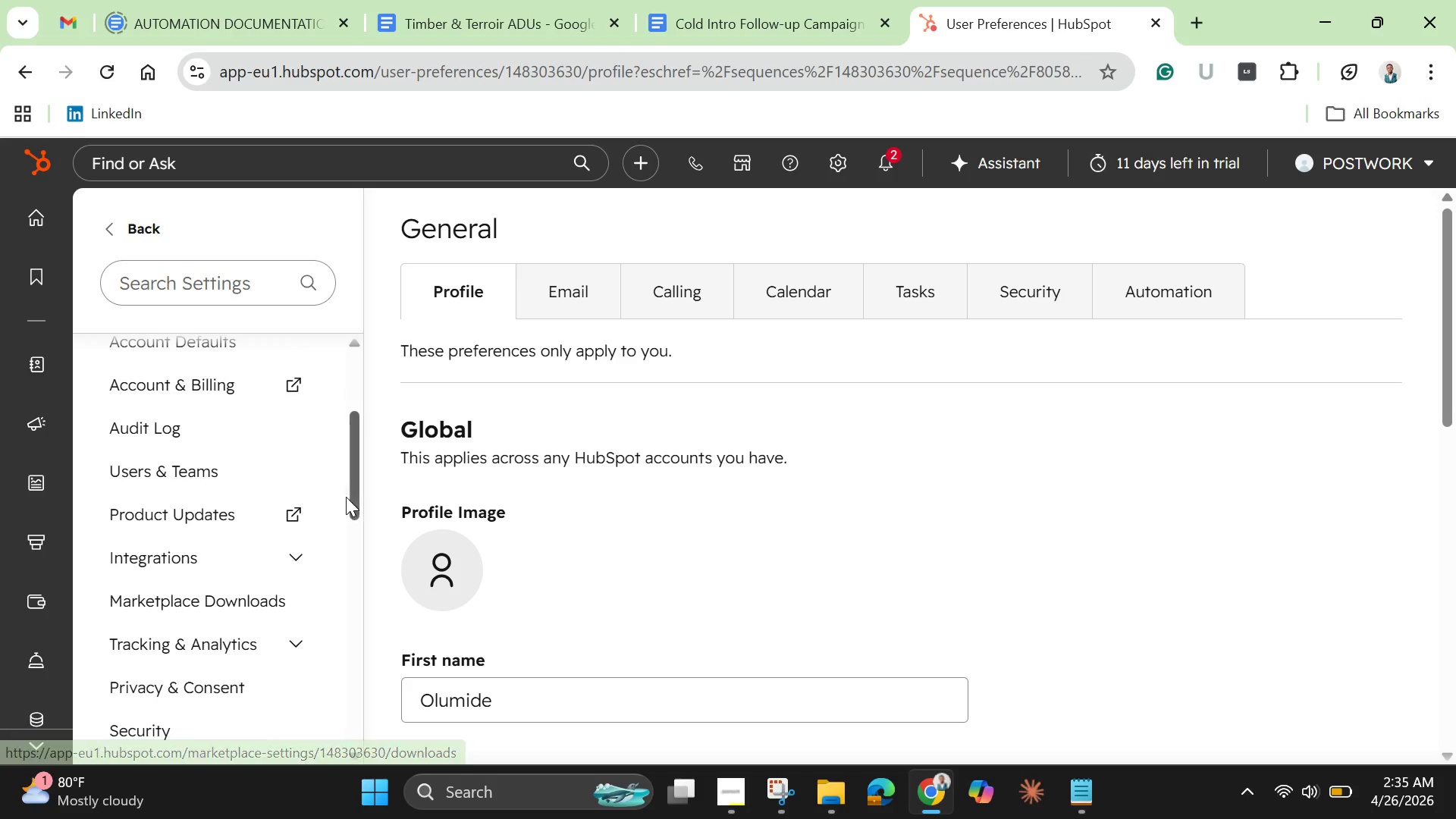 
left_click_drag(start_coordinate=[353, 494], to_coordinate=[330, 740])
 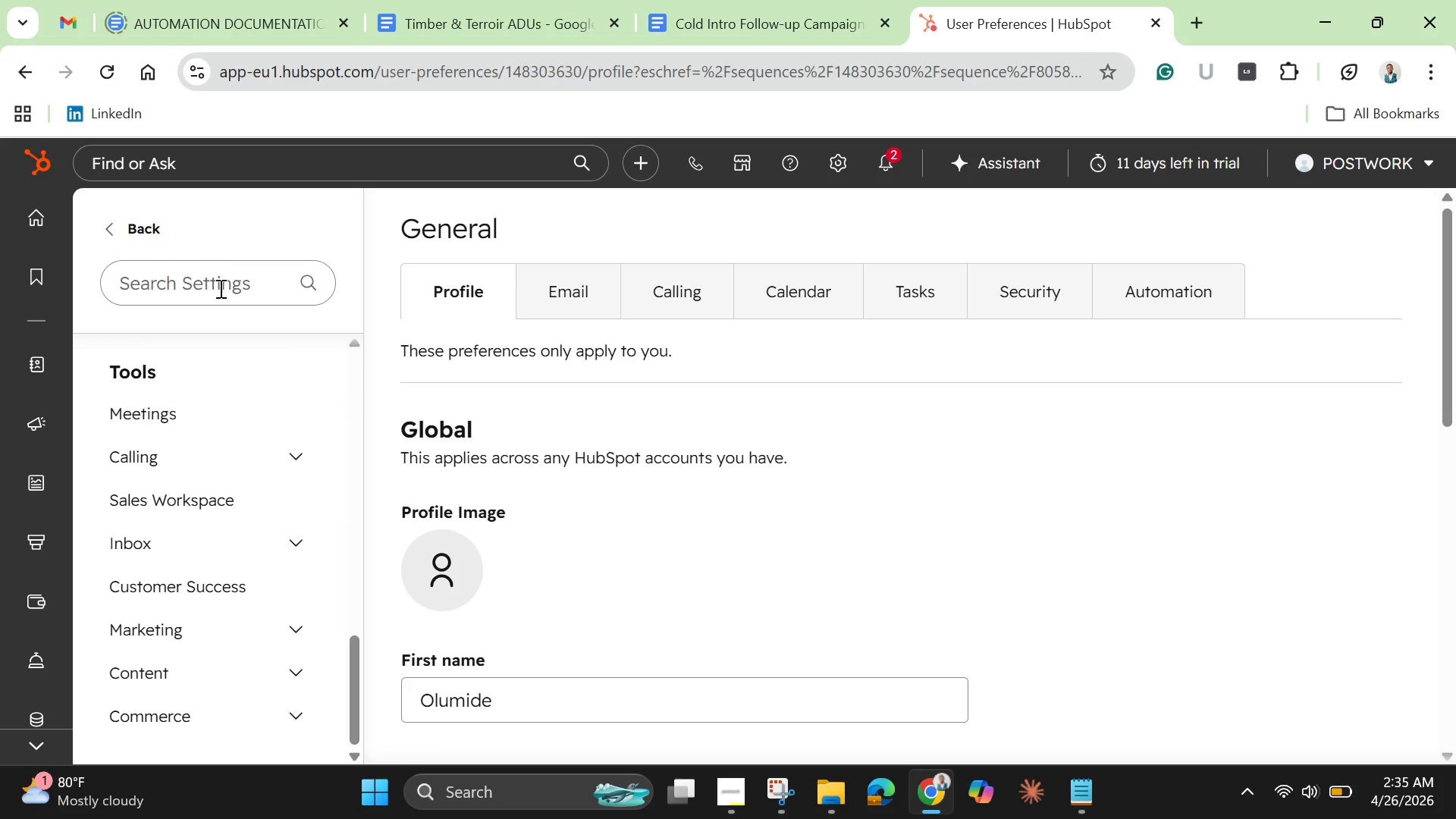 
left_click([219, 288])
 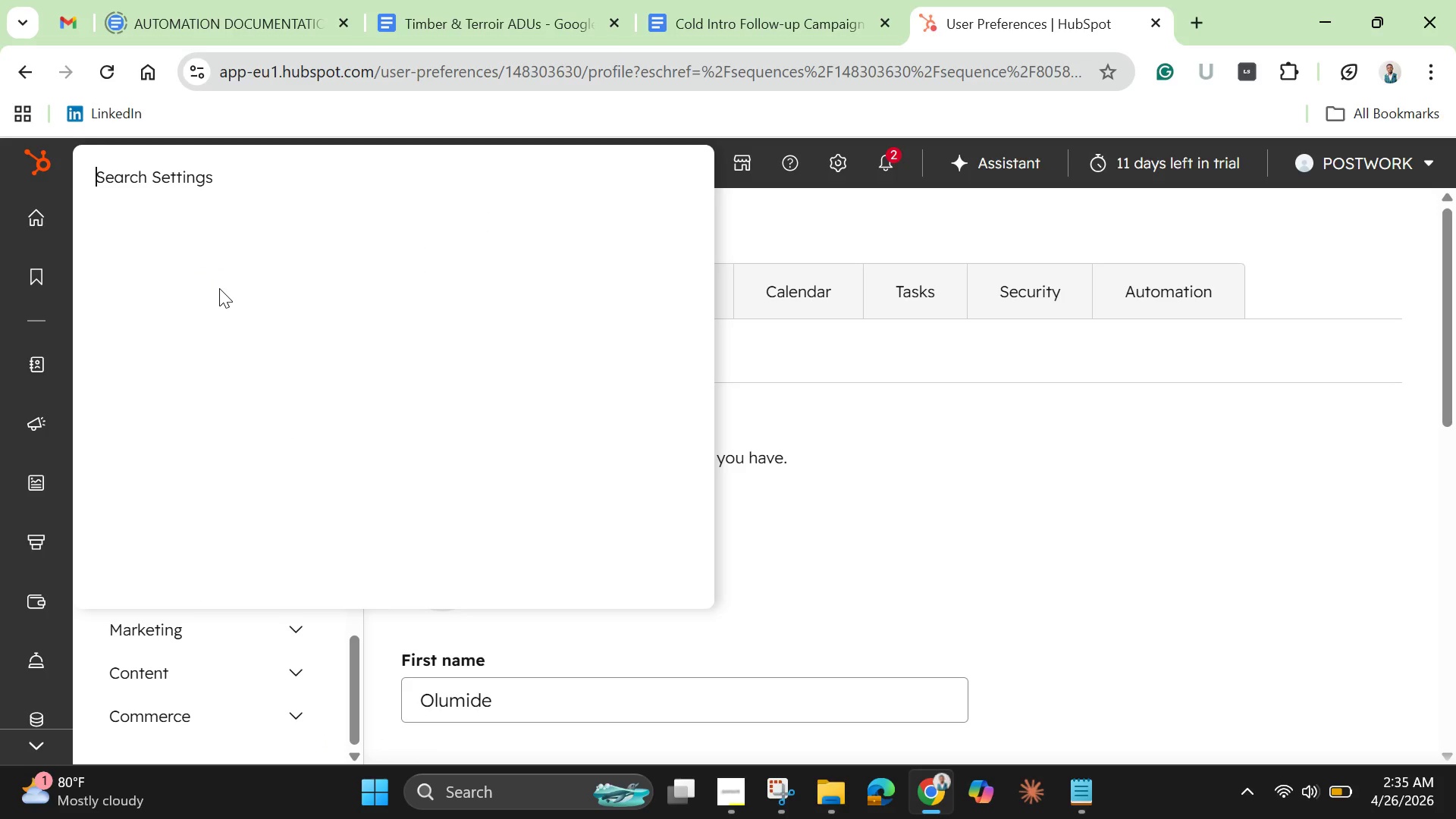 
type(reports)
 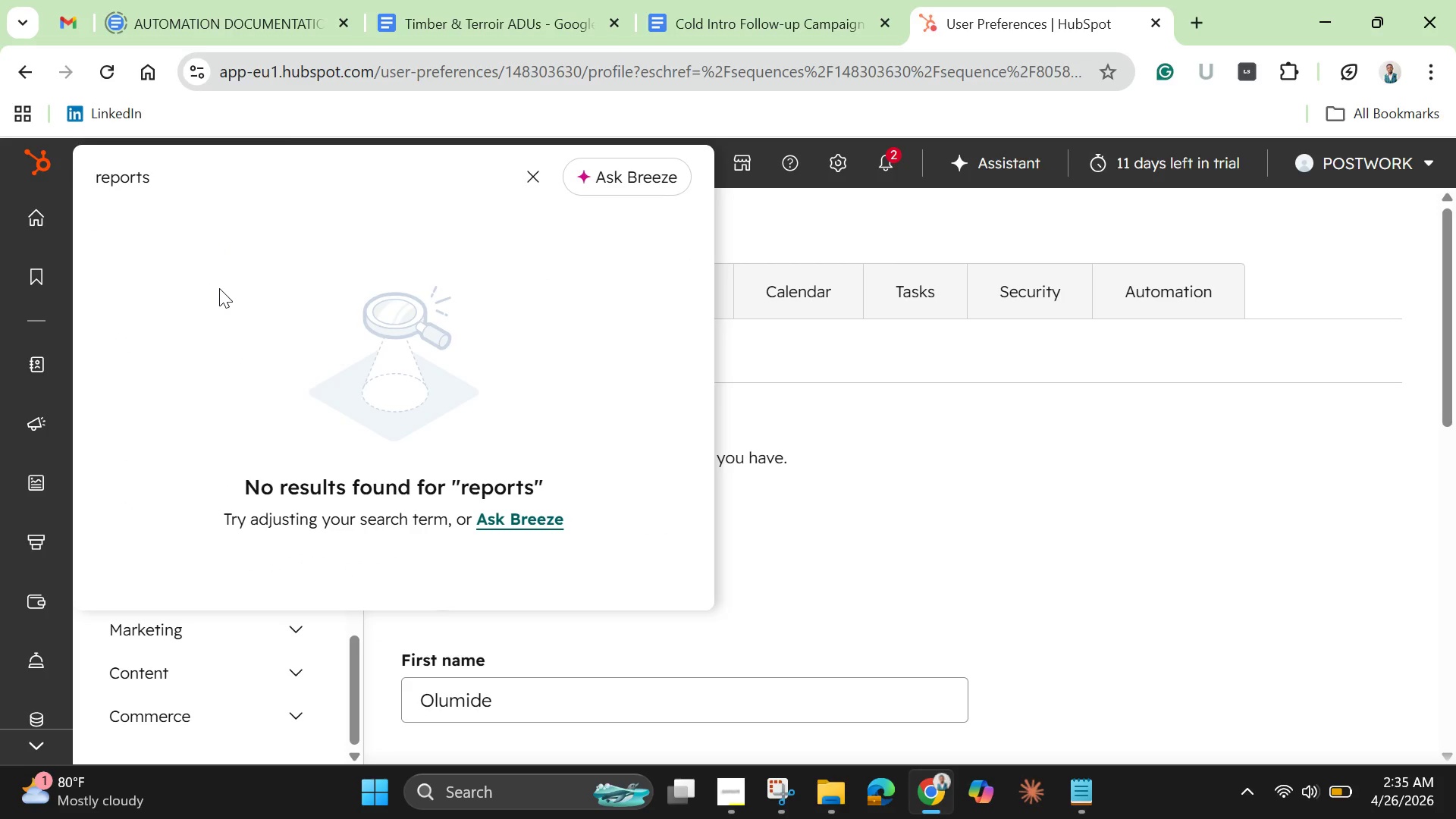 
hold_key(key=Backspace, duration=1.5)
 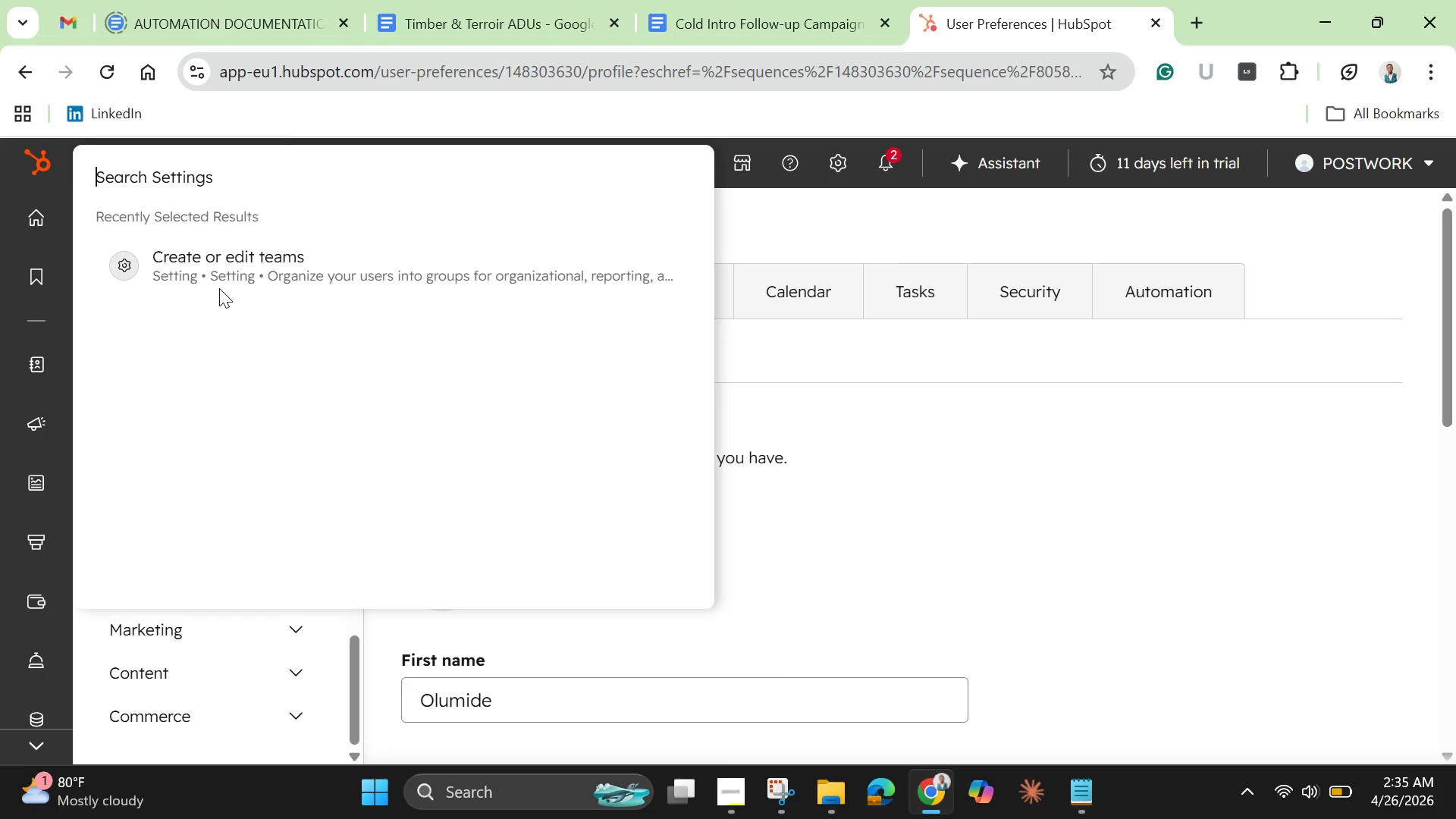 
hold_key(key=Backspace, duration=0.97)
 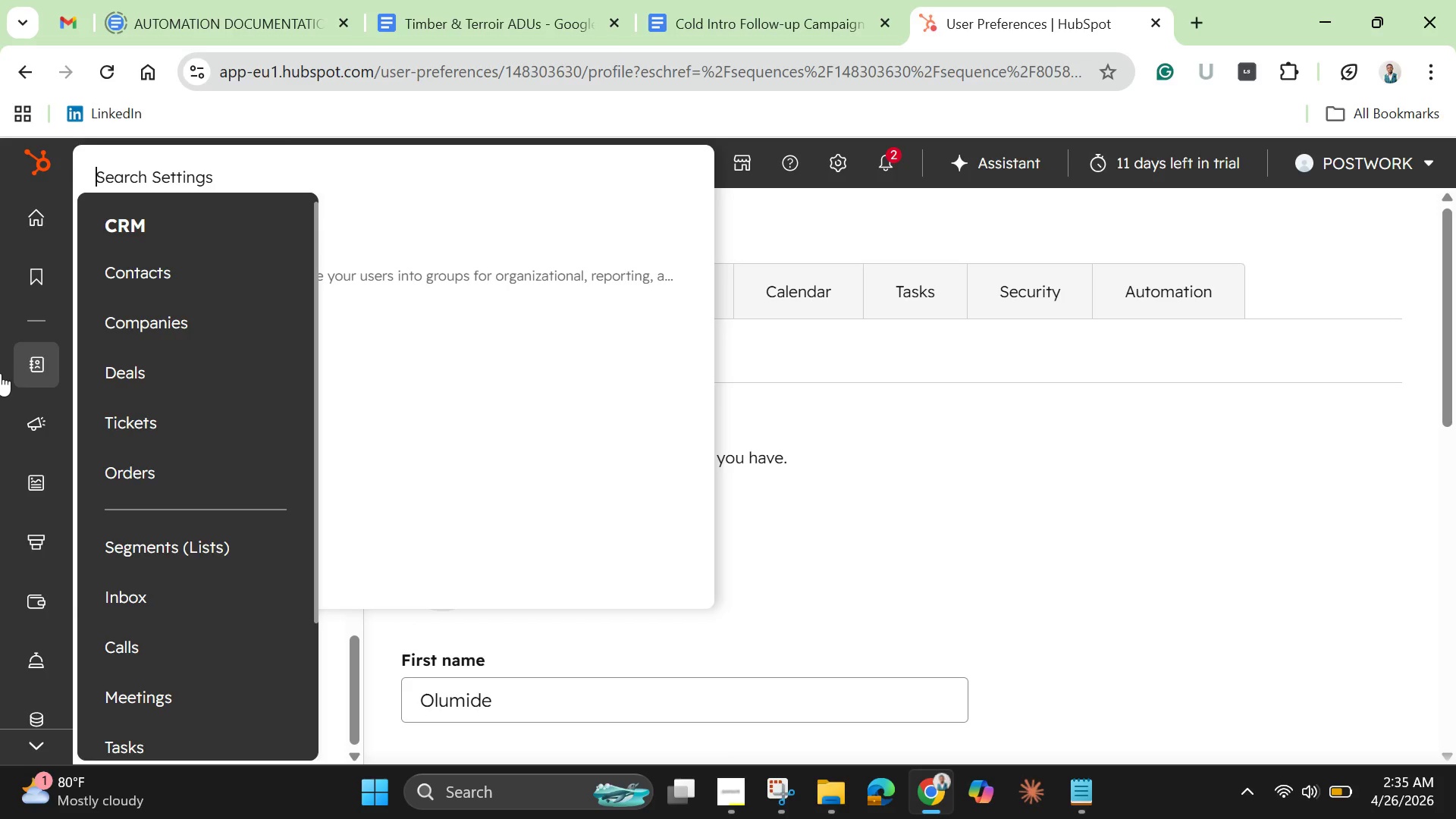 
wait(6.25)
 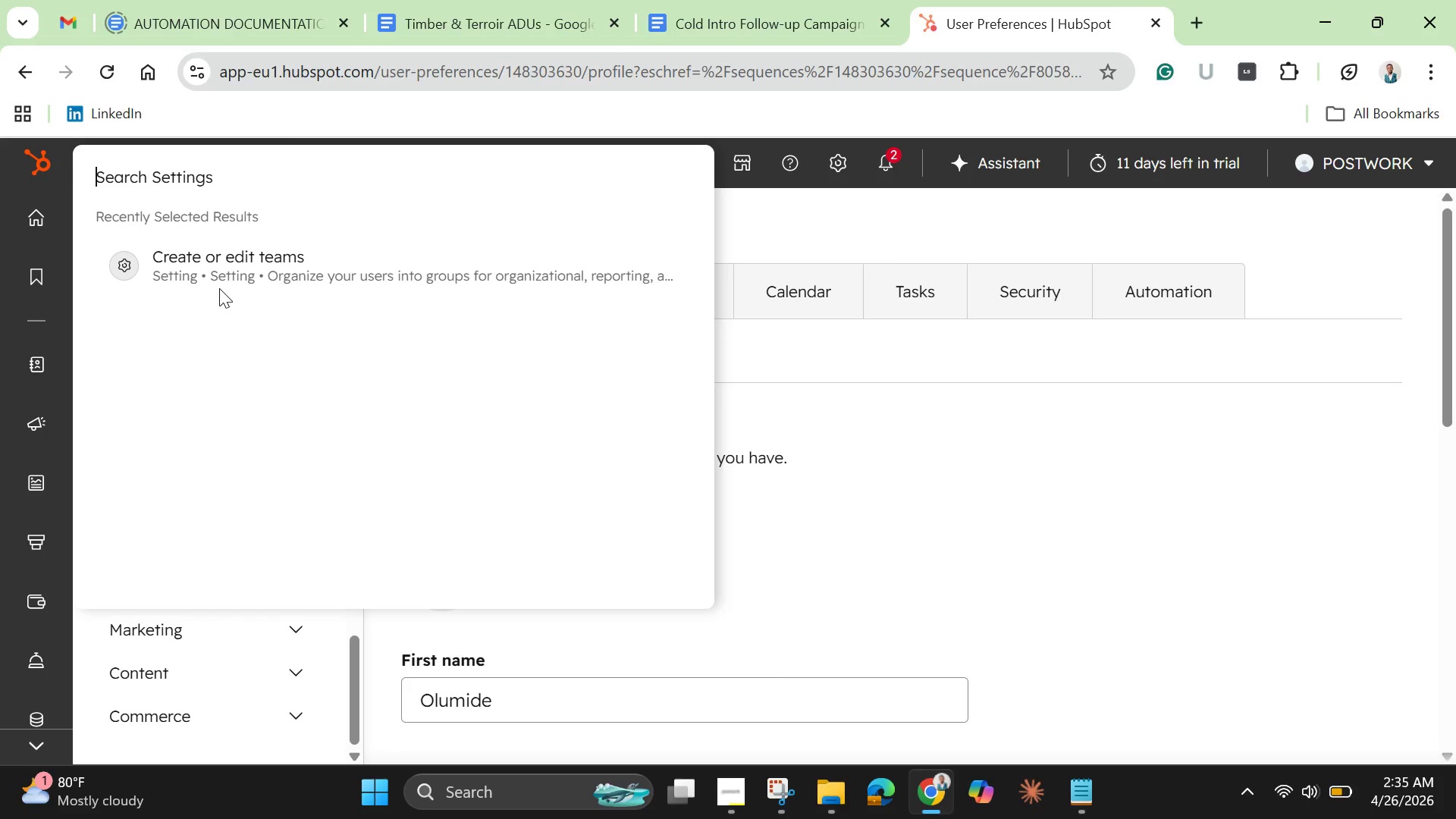 
scroll: coordinate [162, 567], scroll_direction: down, amount: 4.0
 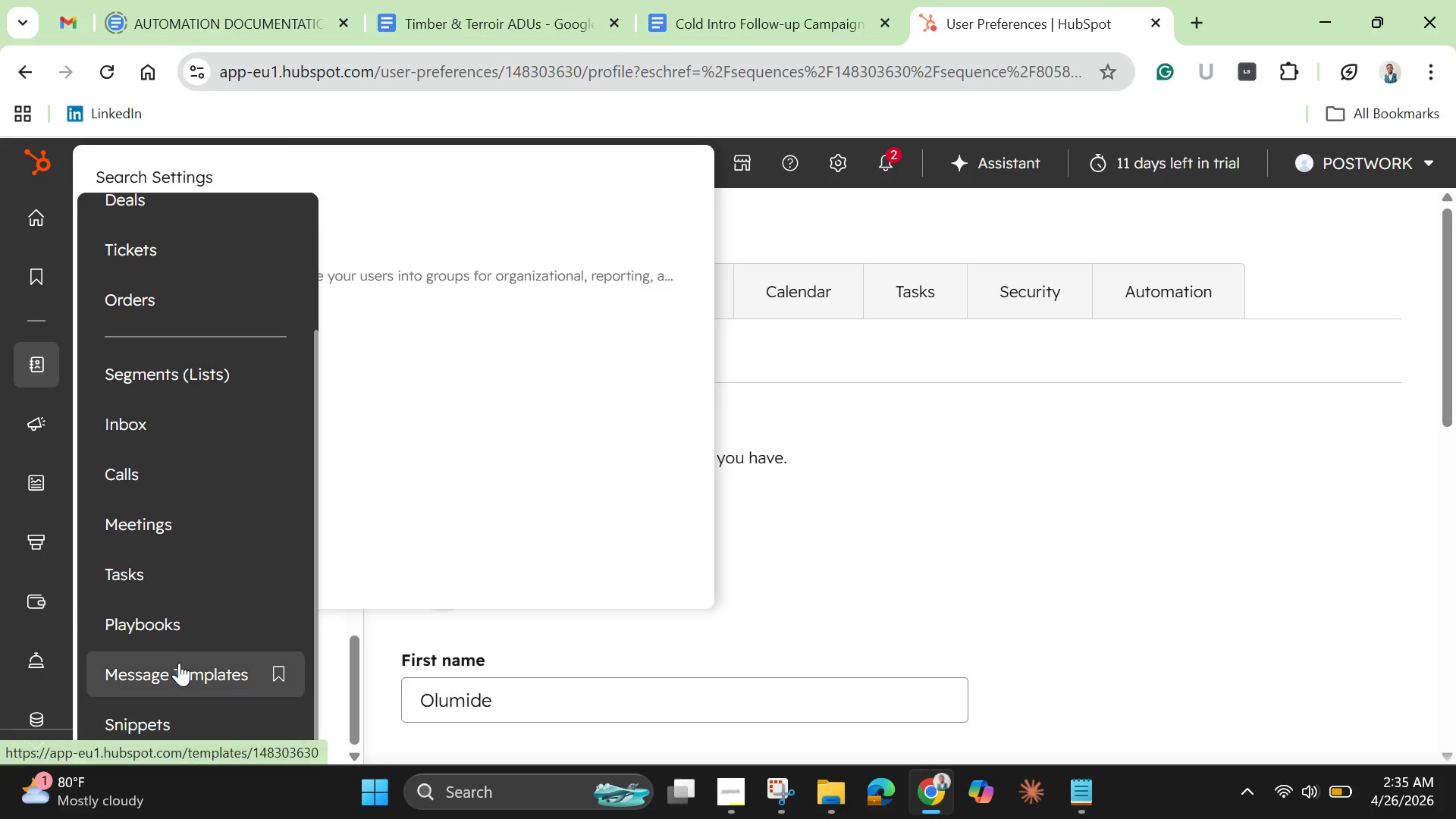 
scroll: coordinate [187, 617], scroll_direction: up, amount: 4.0
 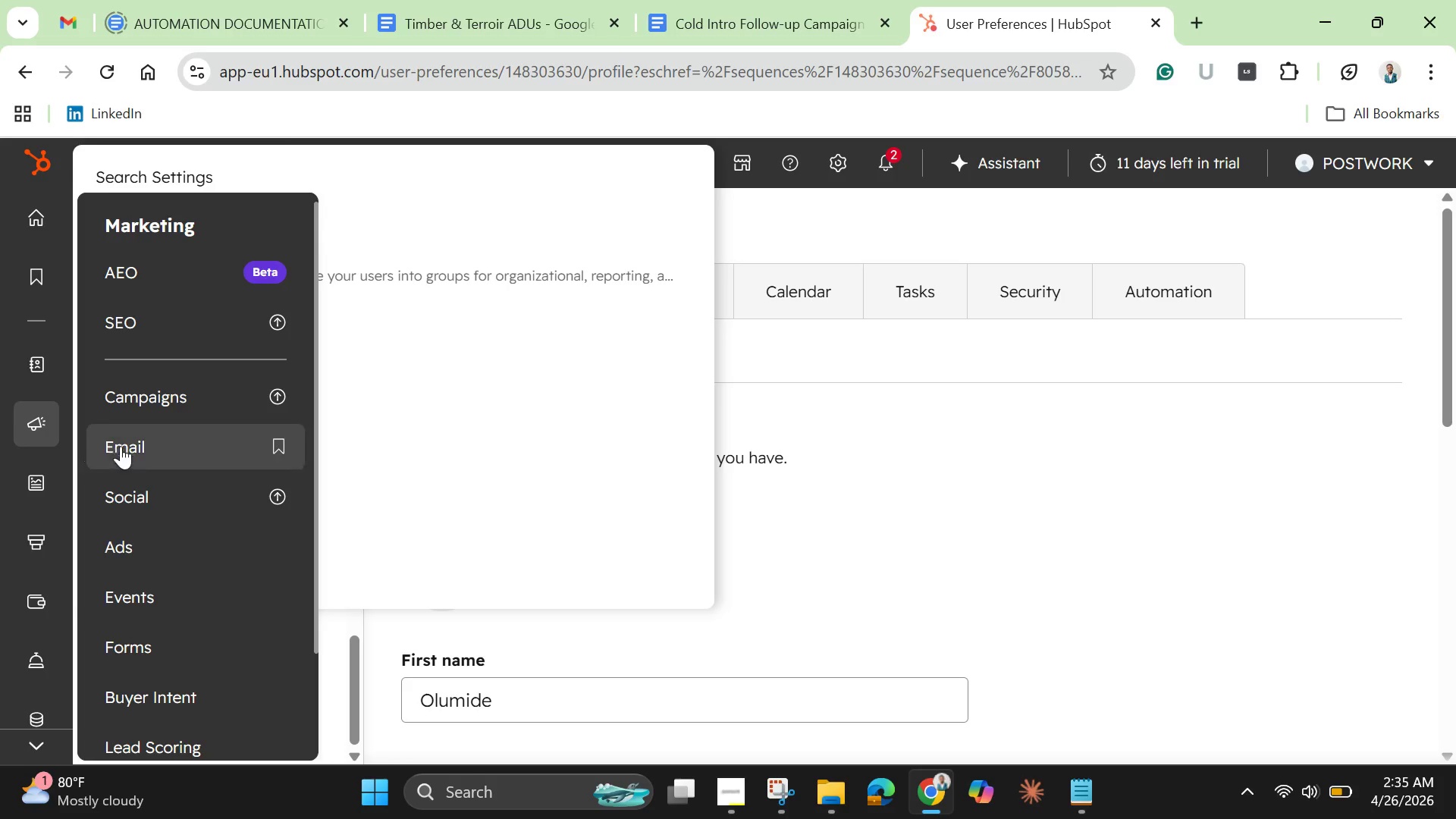 
scroll: coordinate [166, 693], scroll_direction: down, amount: 3.0
 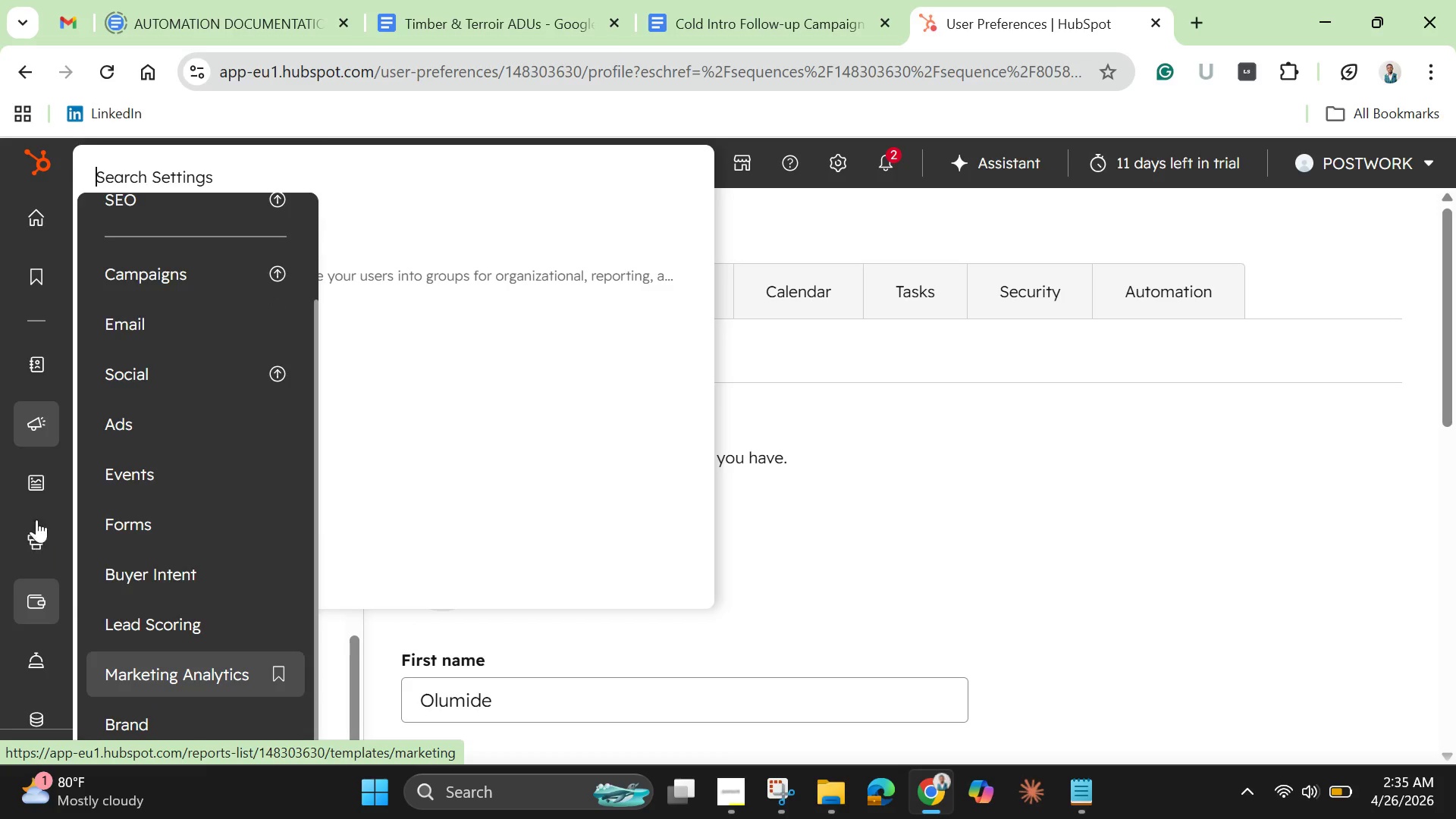 
mouse_move([50, 466])
 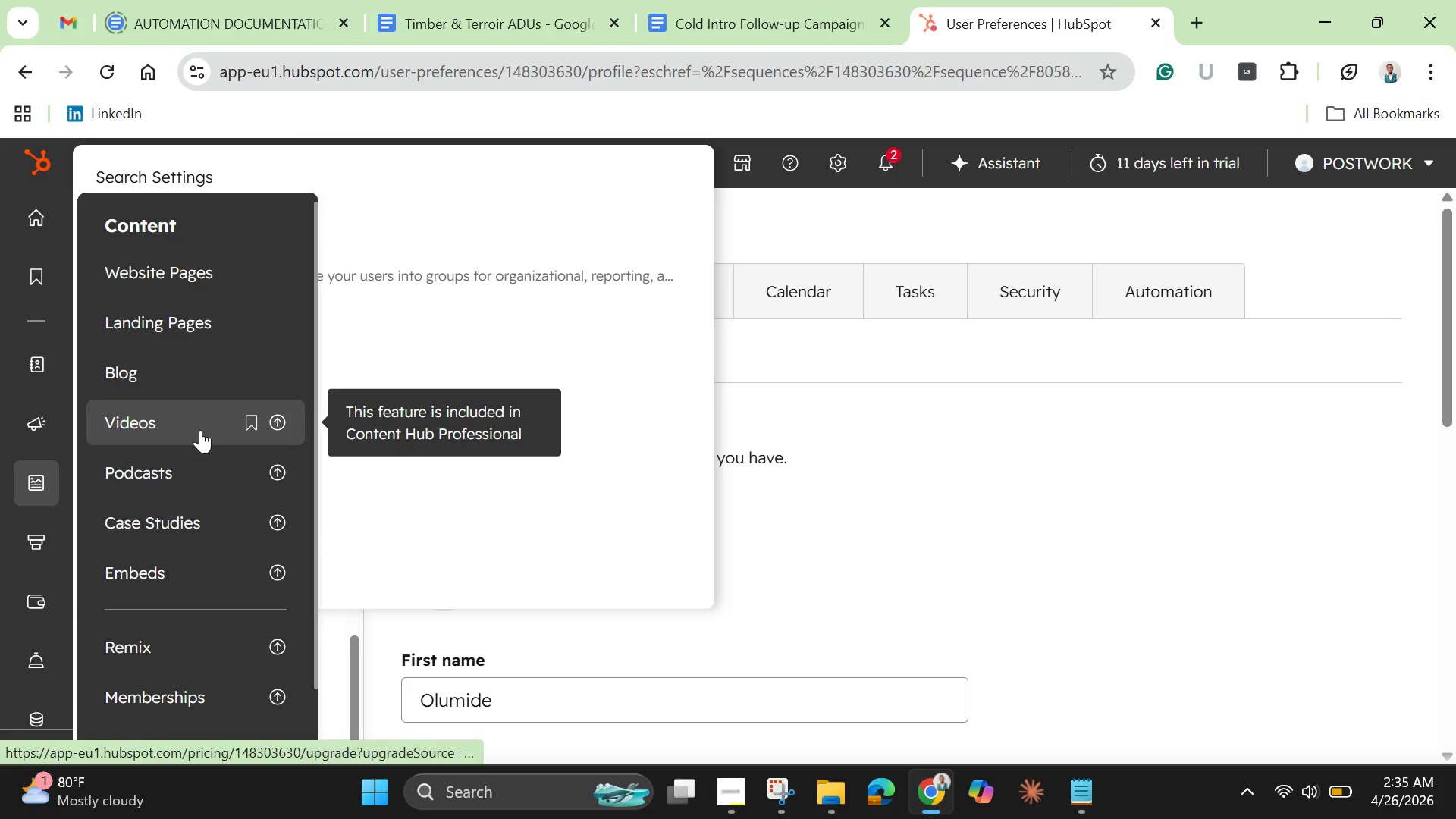 
scroll: coordinate [176, 585], scroll_direction: down, amount: 9.0
 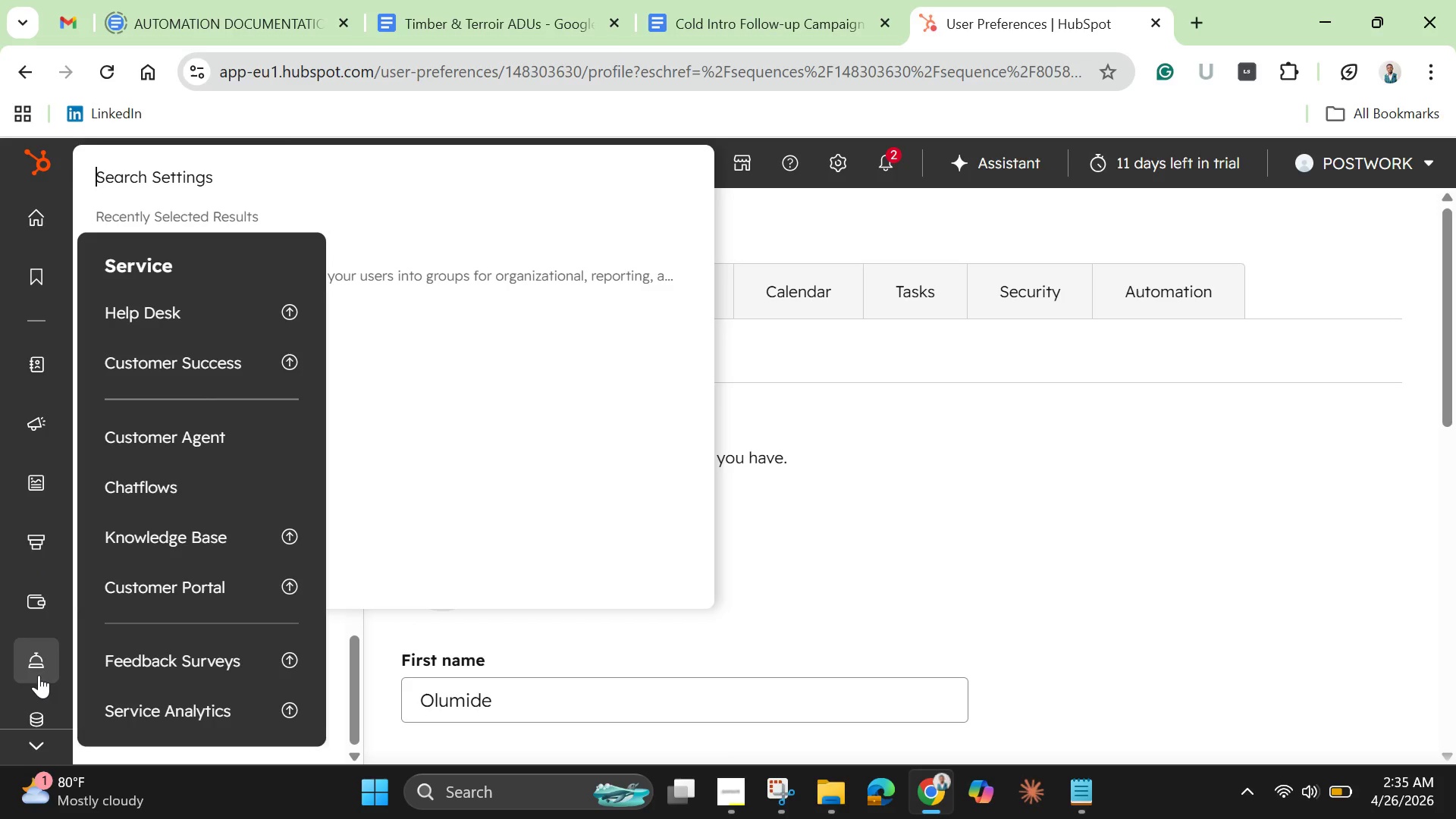 
wait(5.63)
 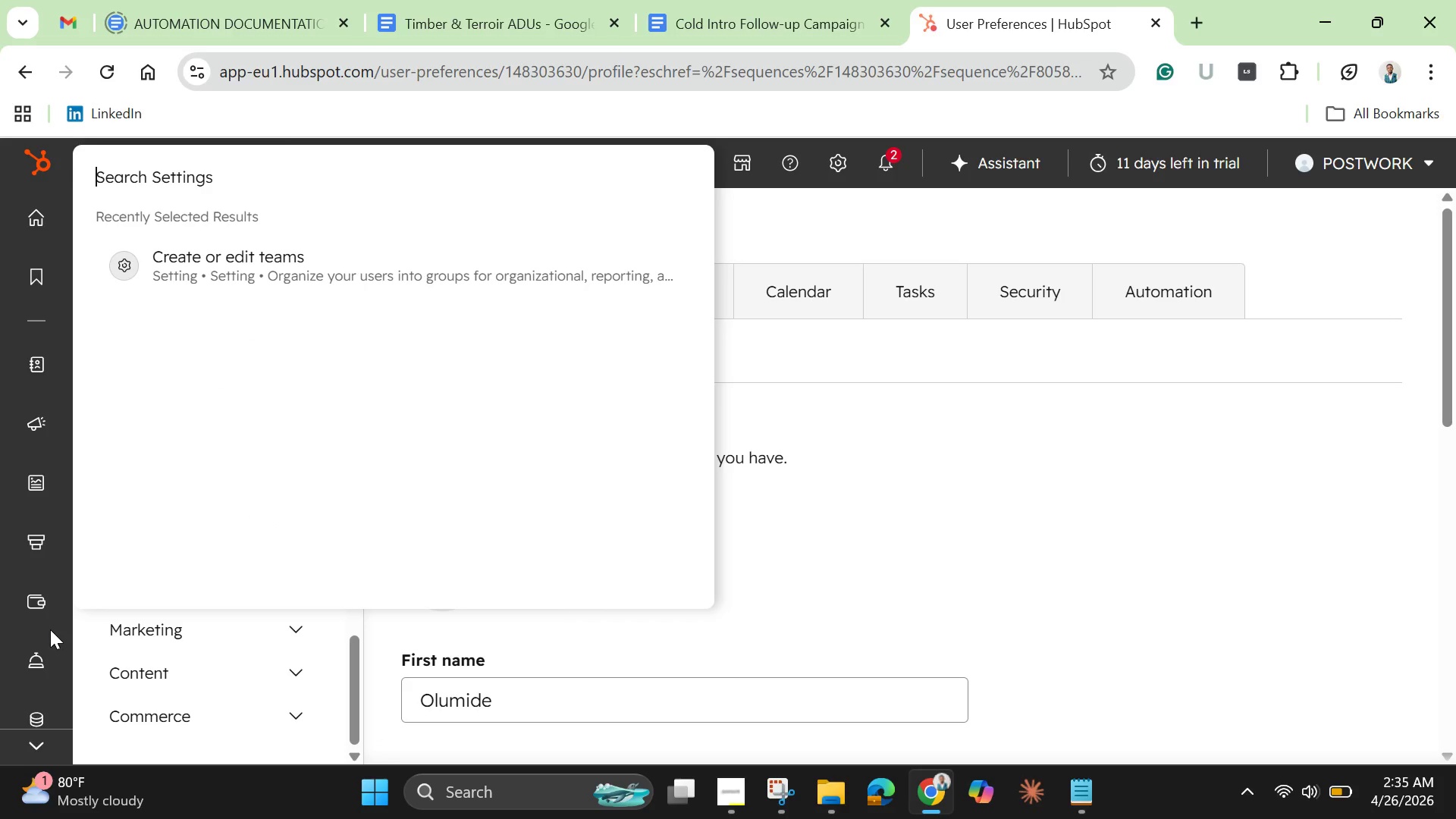 
scroll: coordinate [36, 689], scroll_direction: down, amount: 4.0
 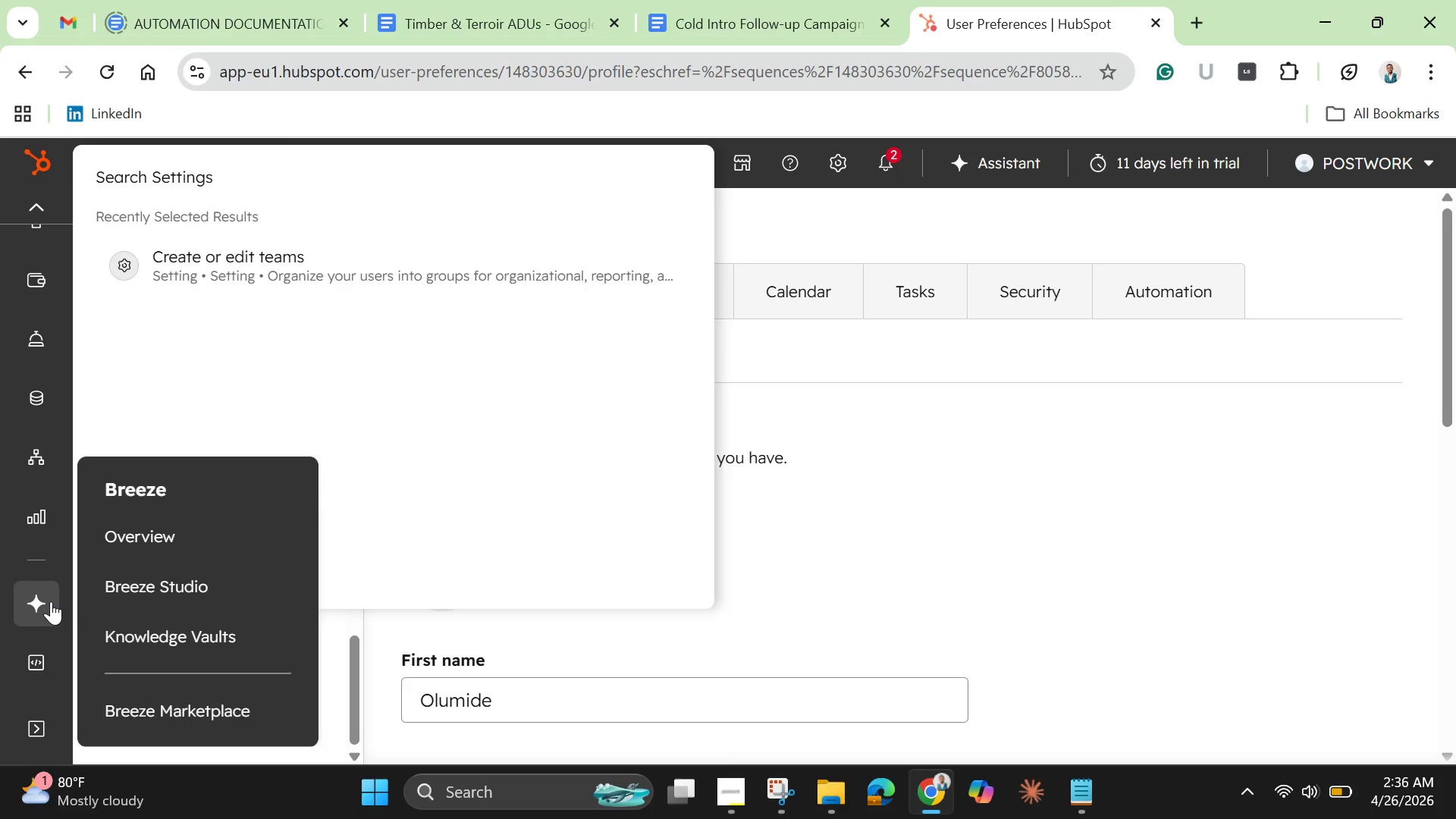 
wait(8.66)
 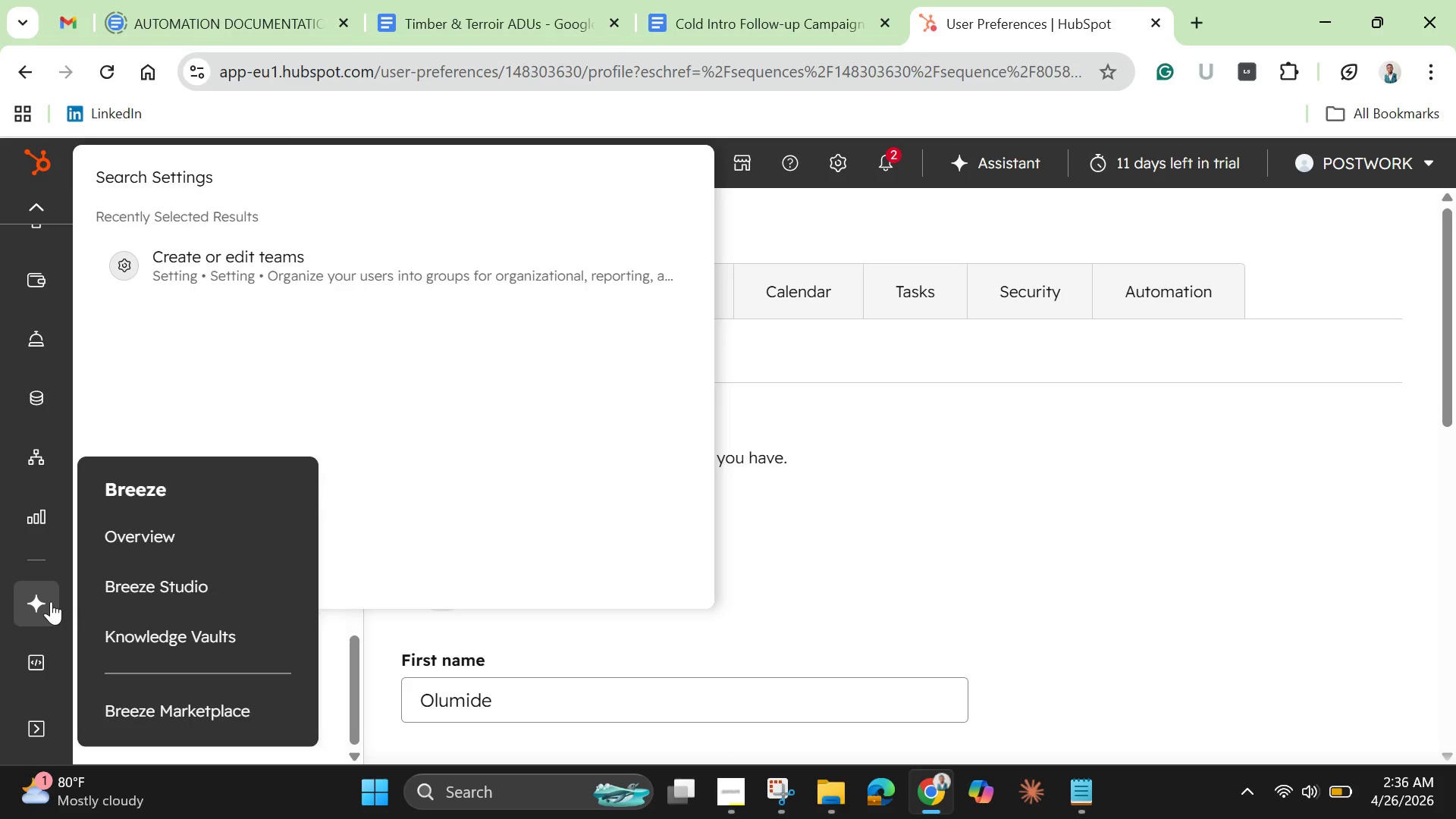 
left_click([158, 522])
 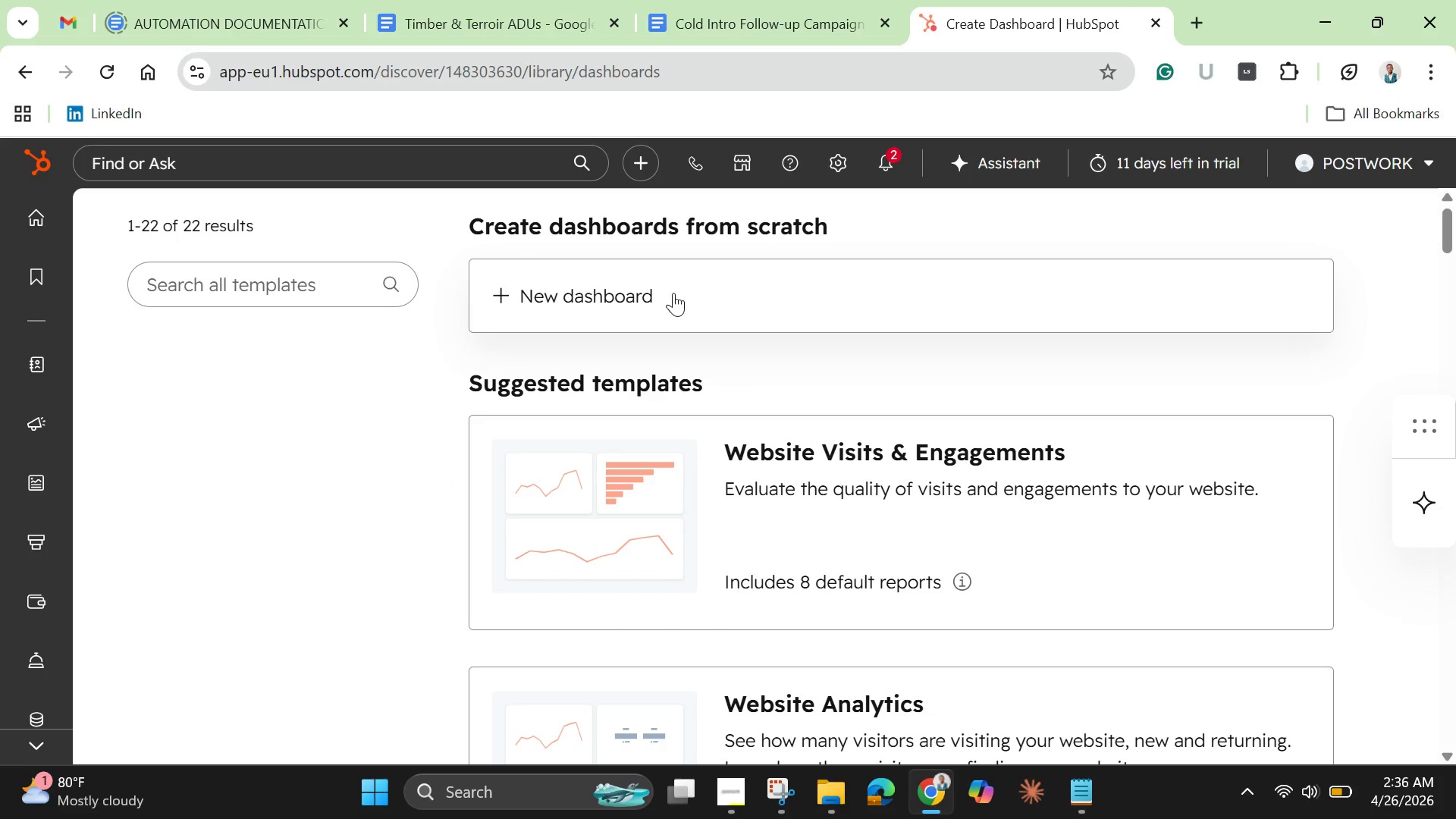 
wait(21.11)
 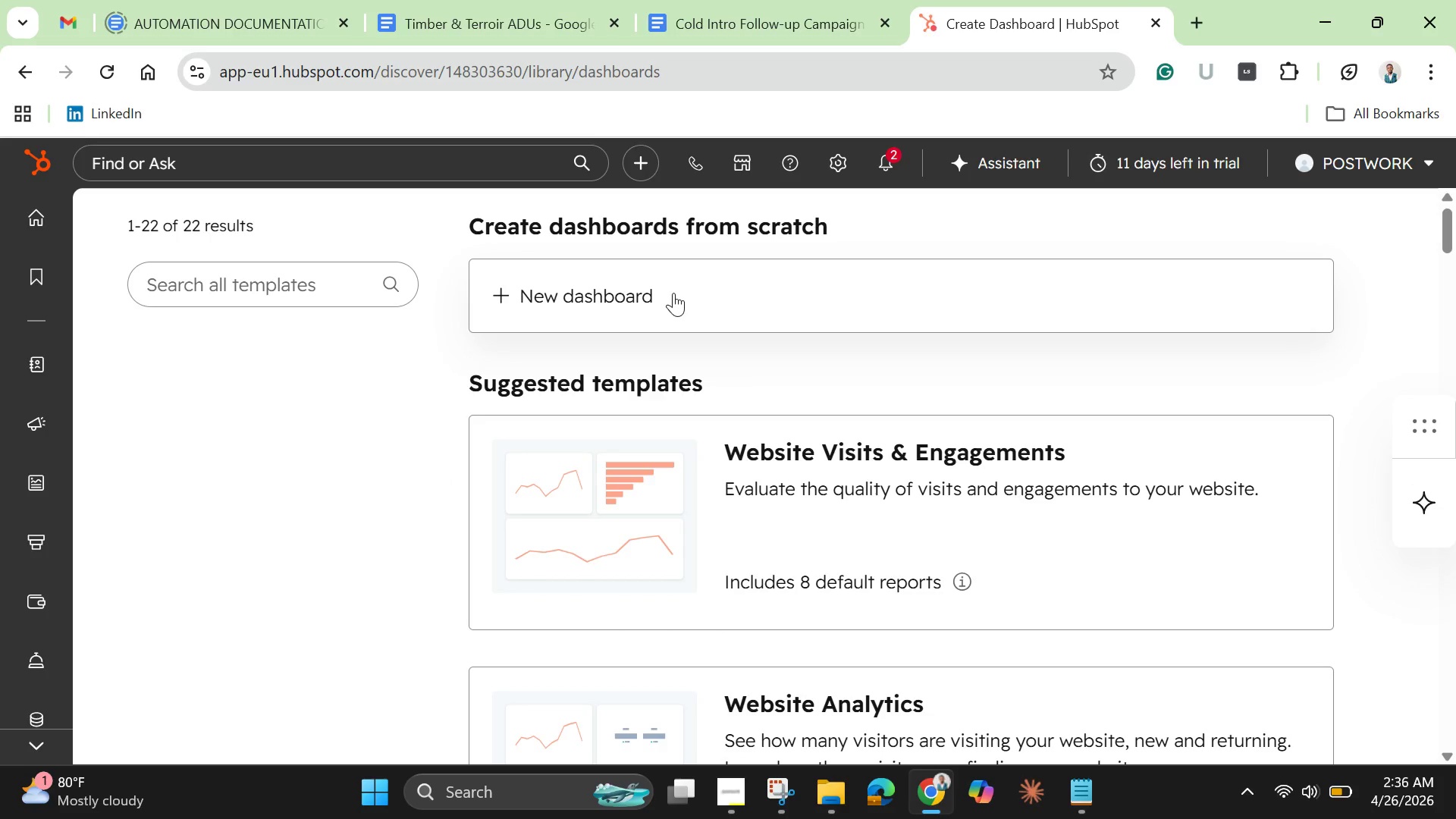 
left_click([673, 293])
 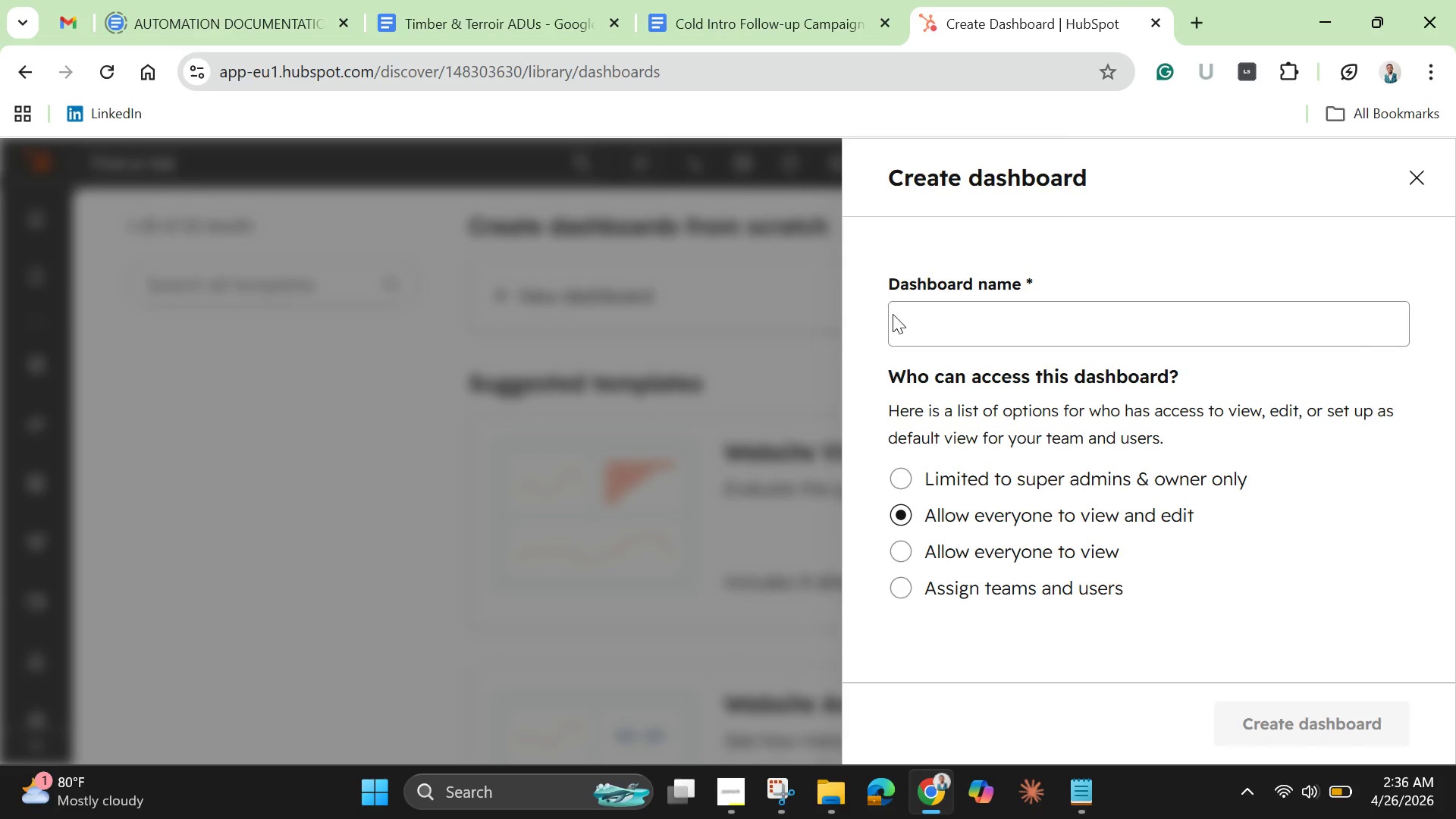 
left_click([924, 323])
 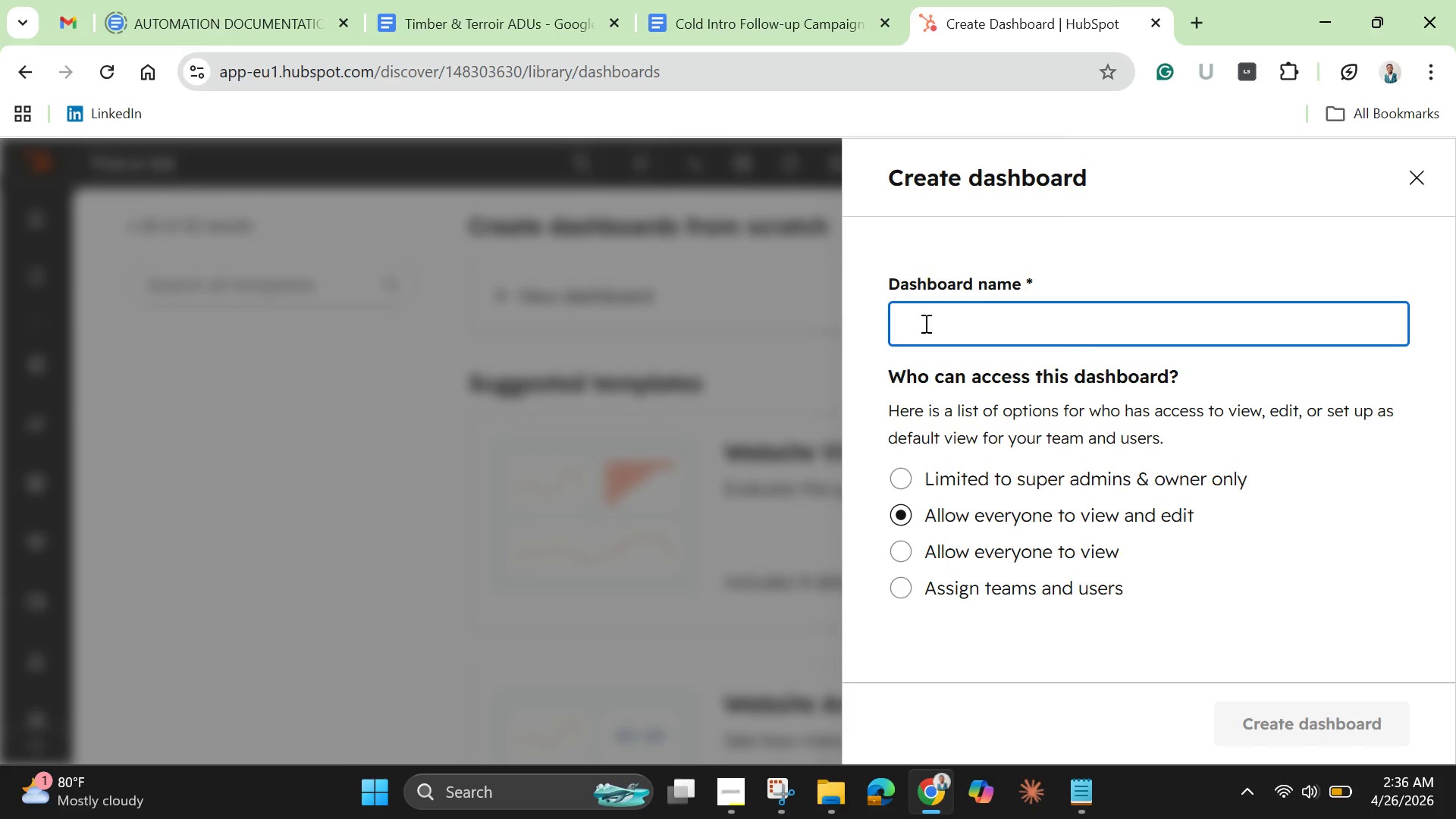 
type(Campaign Health)
 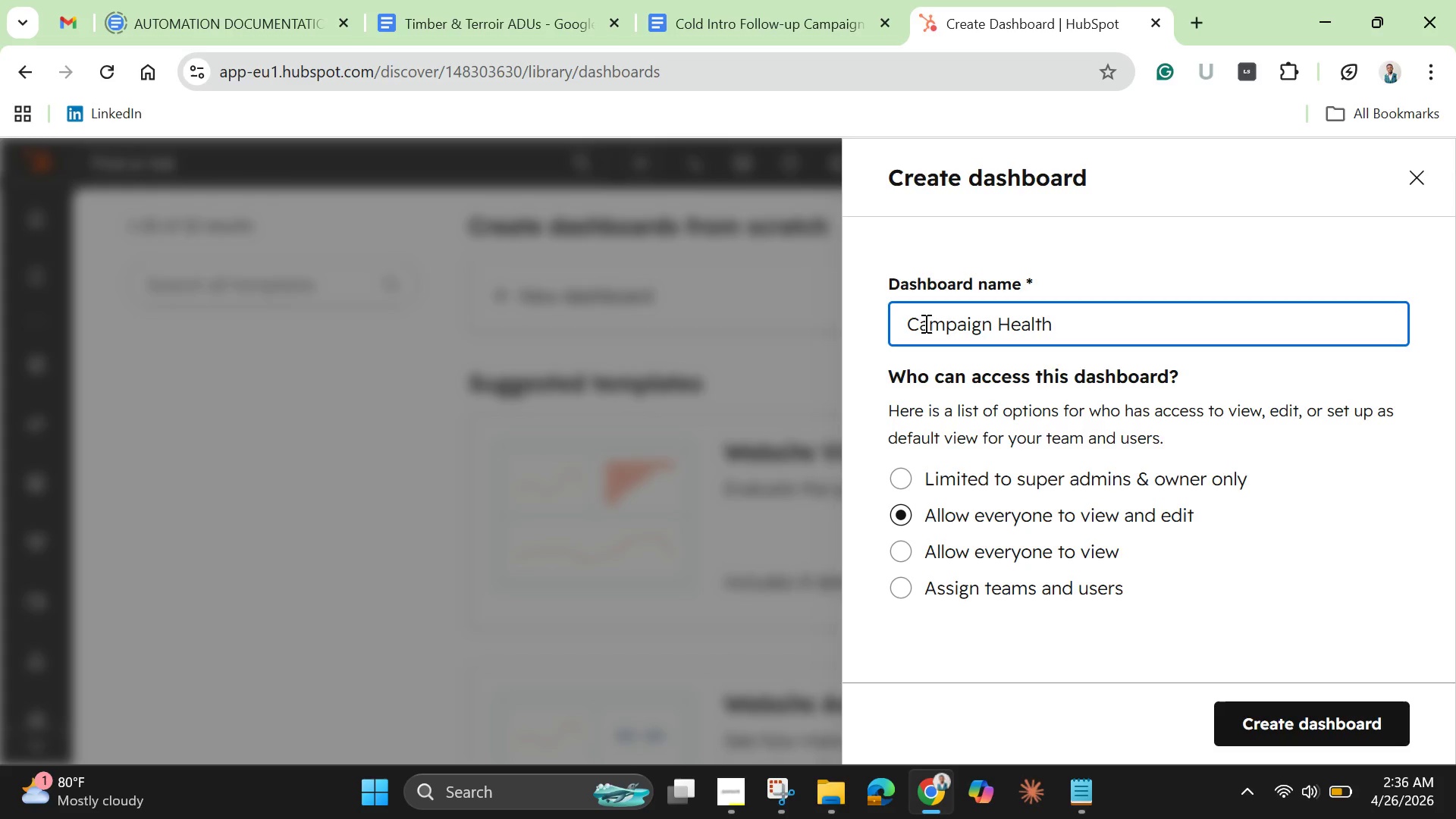 
wait(10.81)
 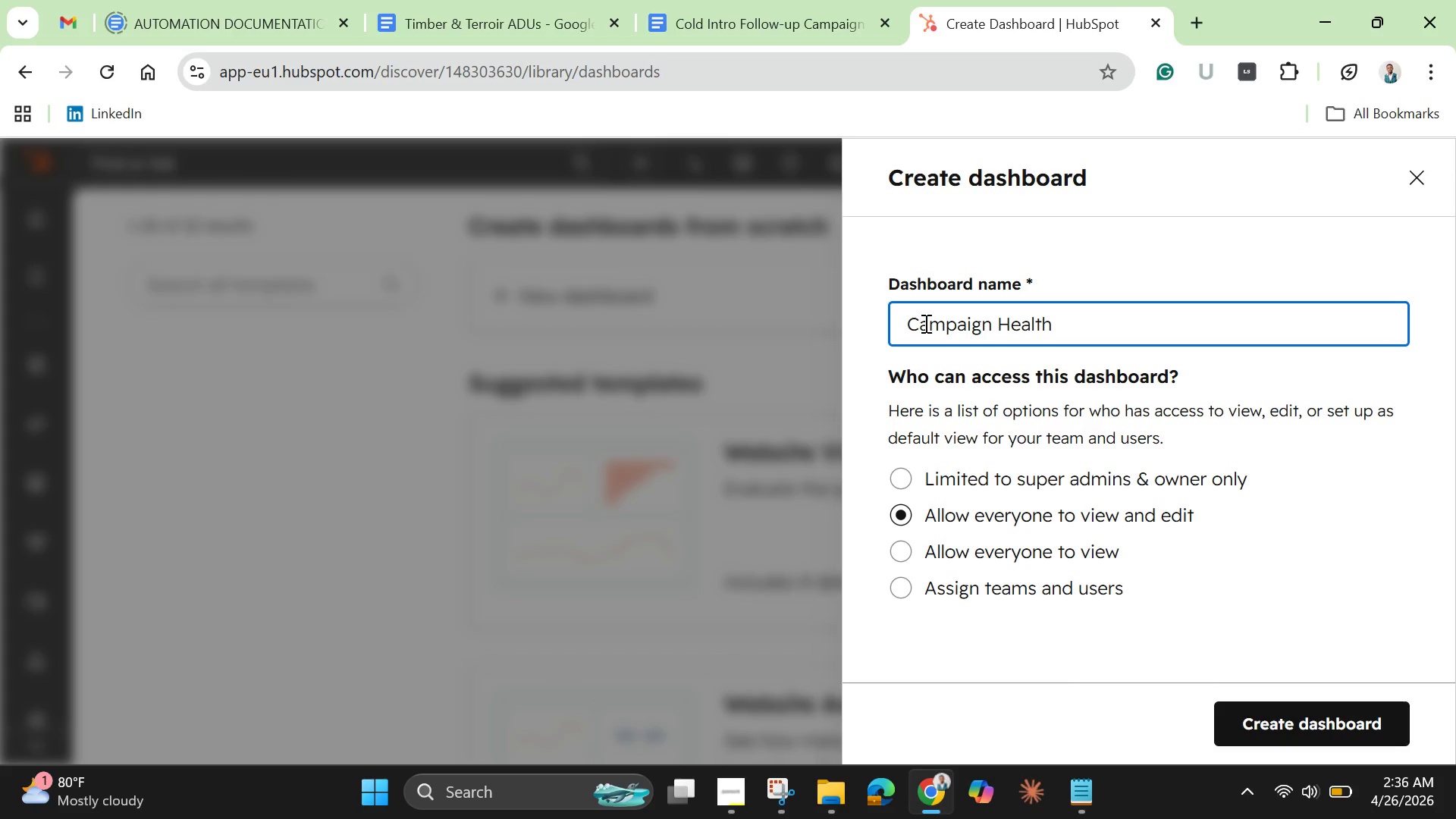 
scroll: coordinate [1050, 585], scroll_direction: down, amount: 3.0
 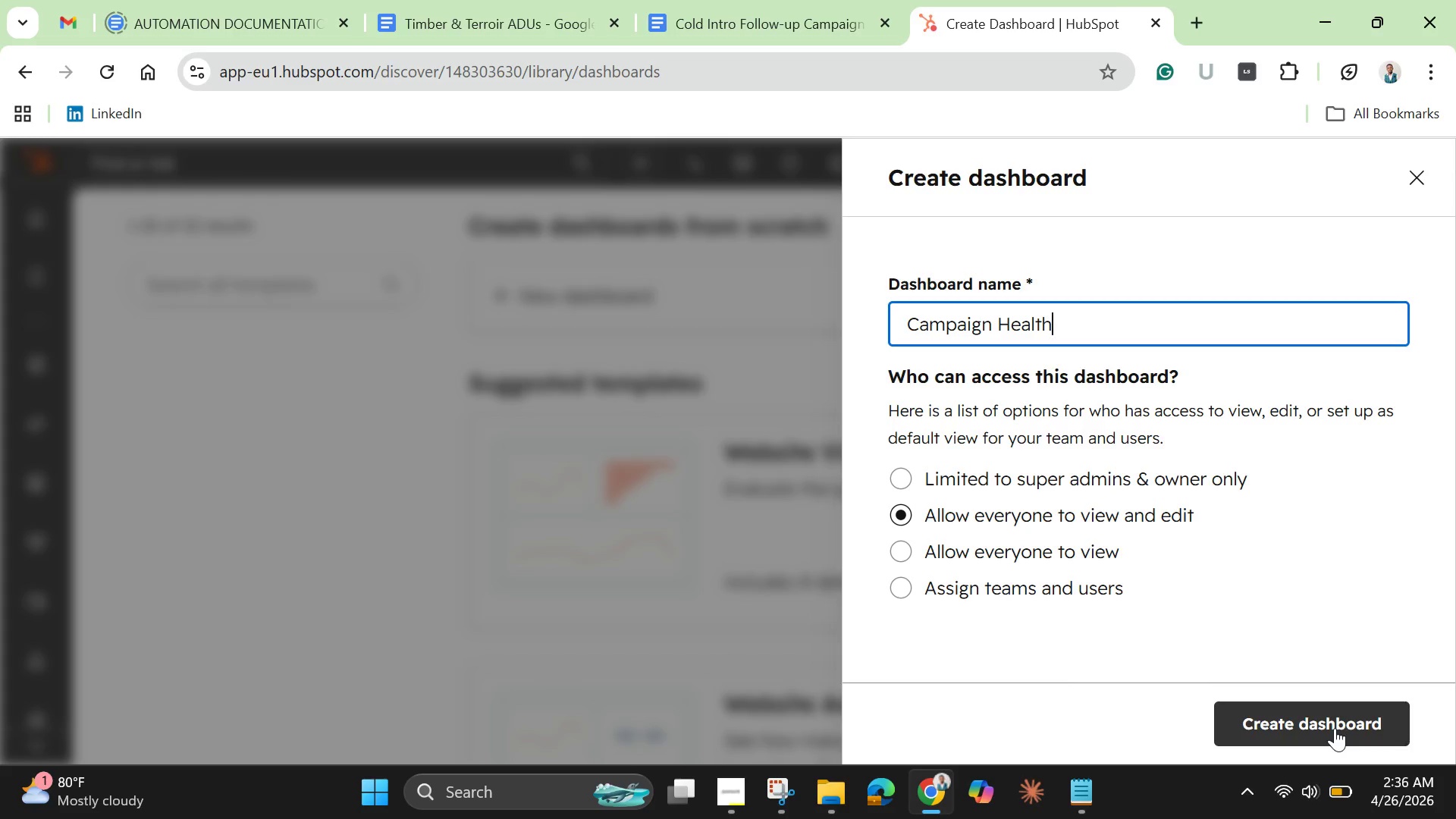 
left_click([1329, 721])
 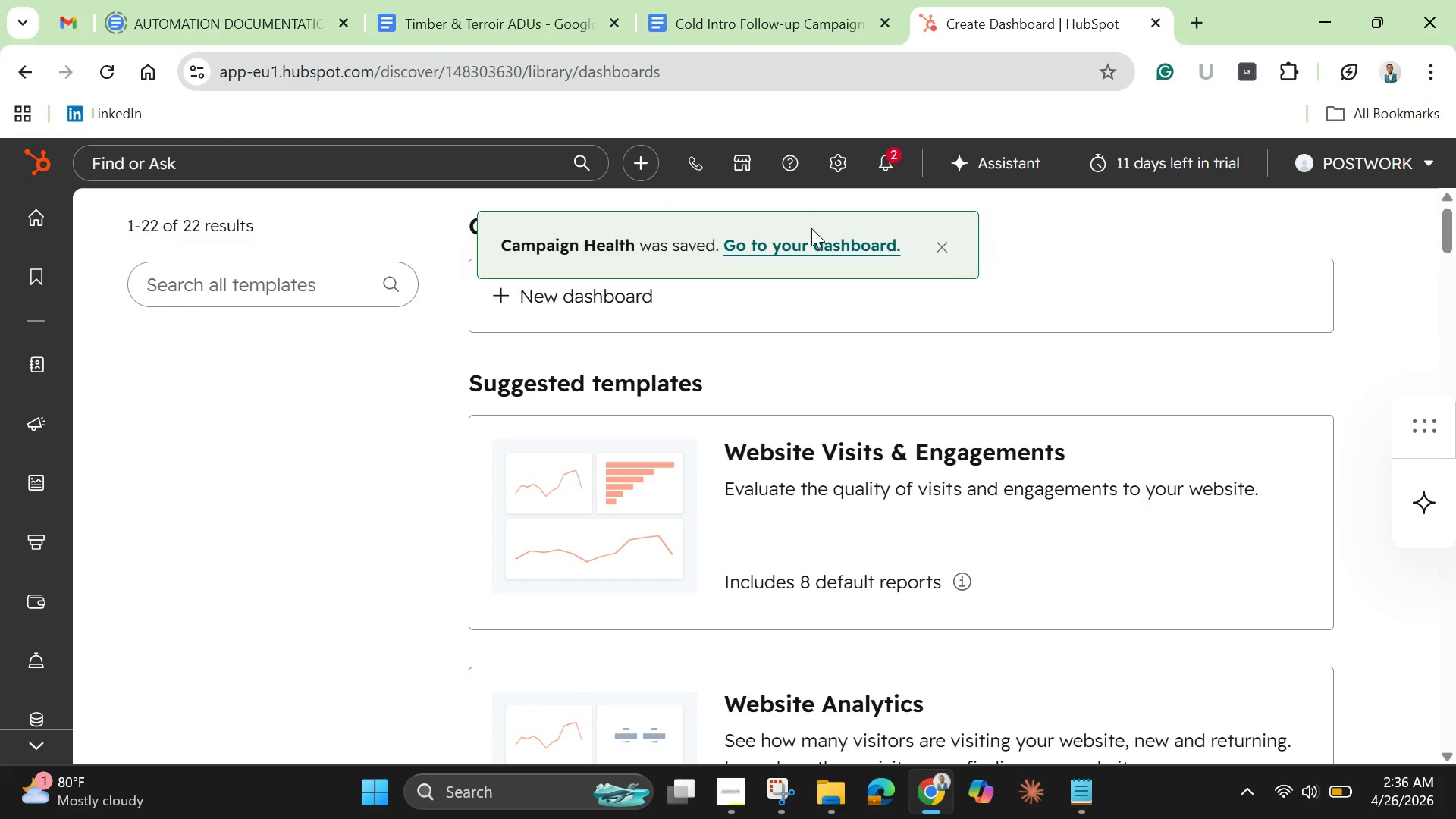 
wait(5.12)
 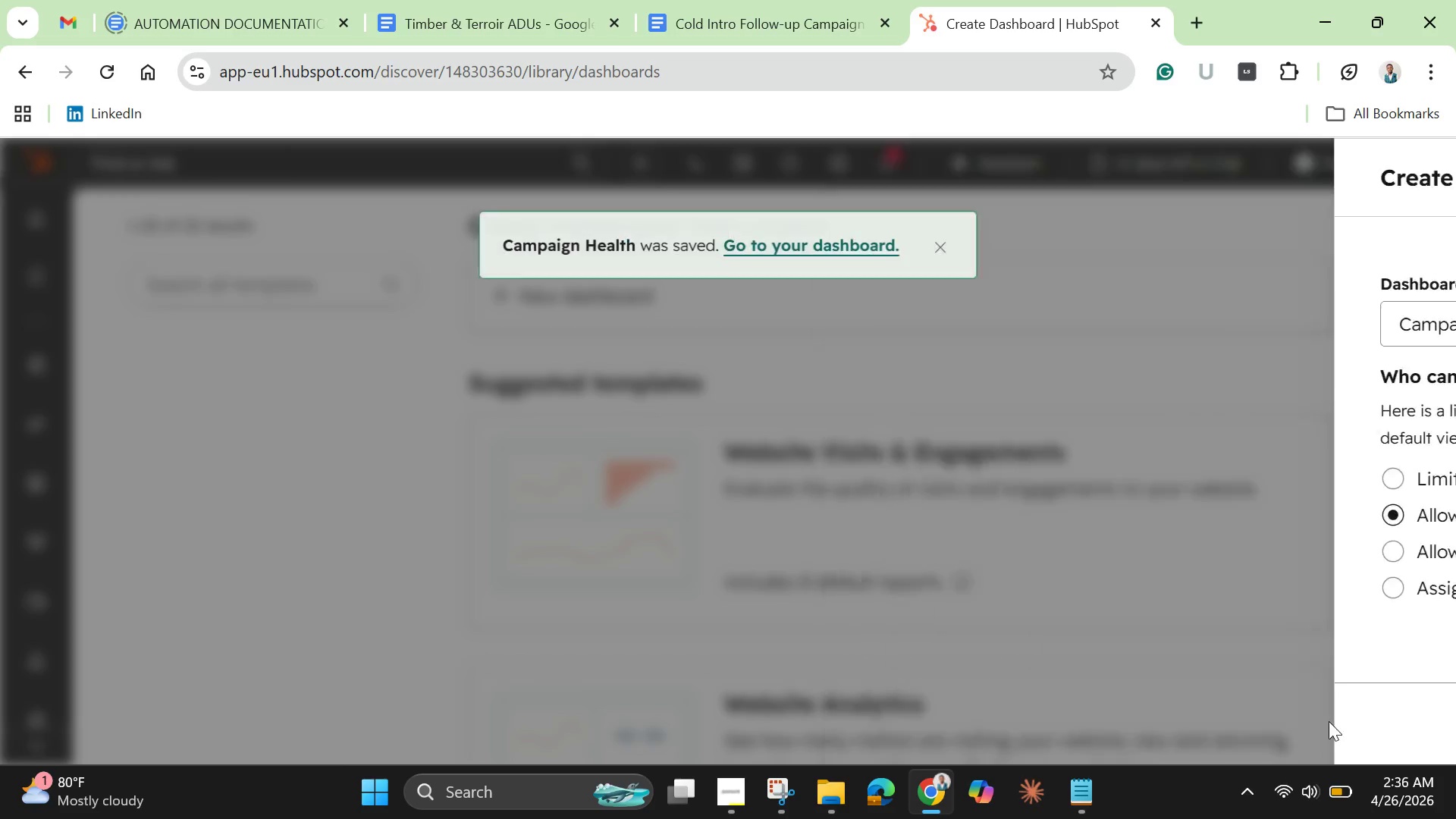 
left_click([808, 246])
 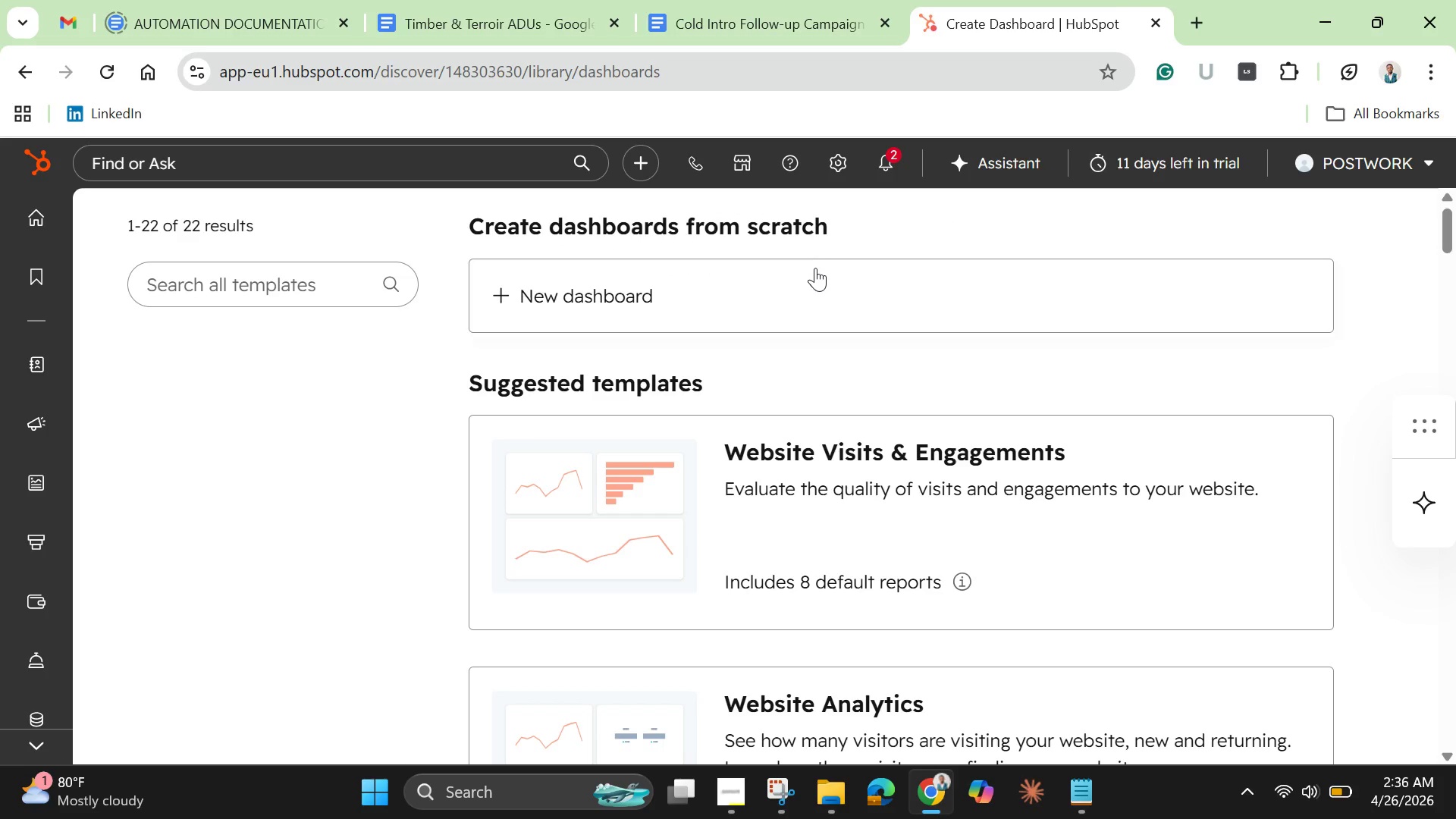 
scroll: coordinate [900, 529], scroll_direction: down, amount: 15.0
 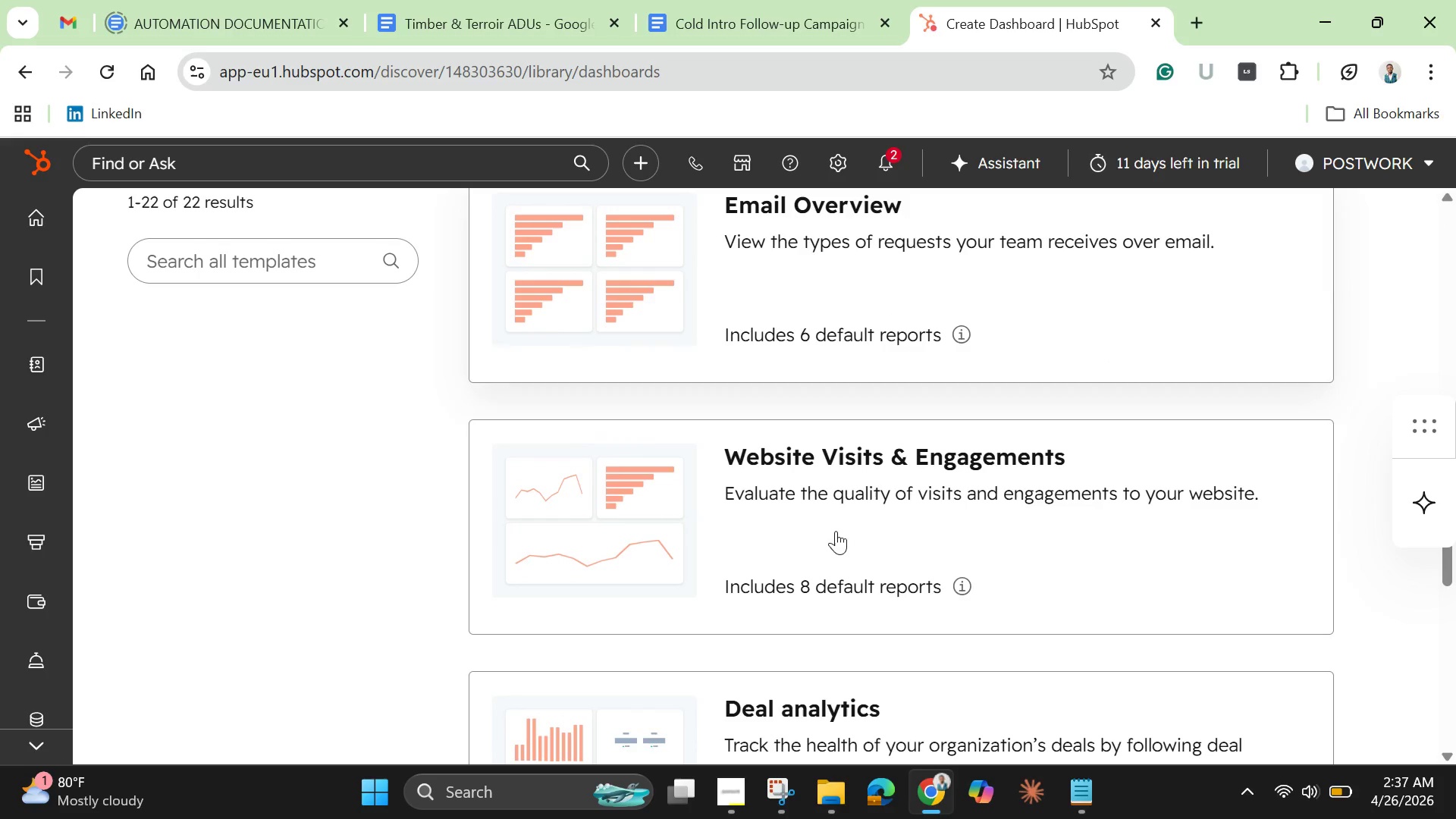 
wait(5.12)
 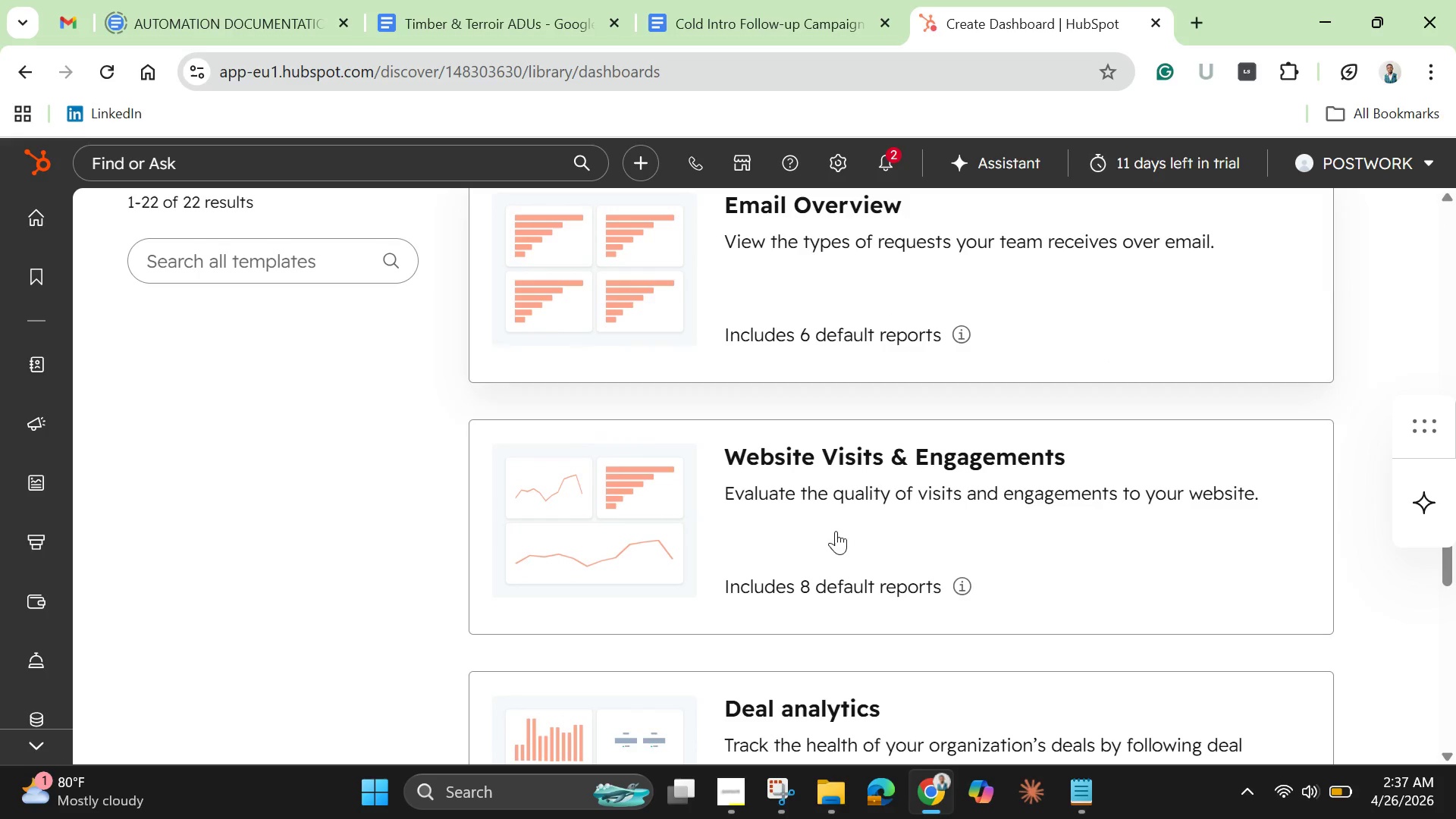 
scroll: coordinate [24, 607], scroll_direction: down, amount: 3.0
 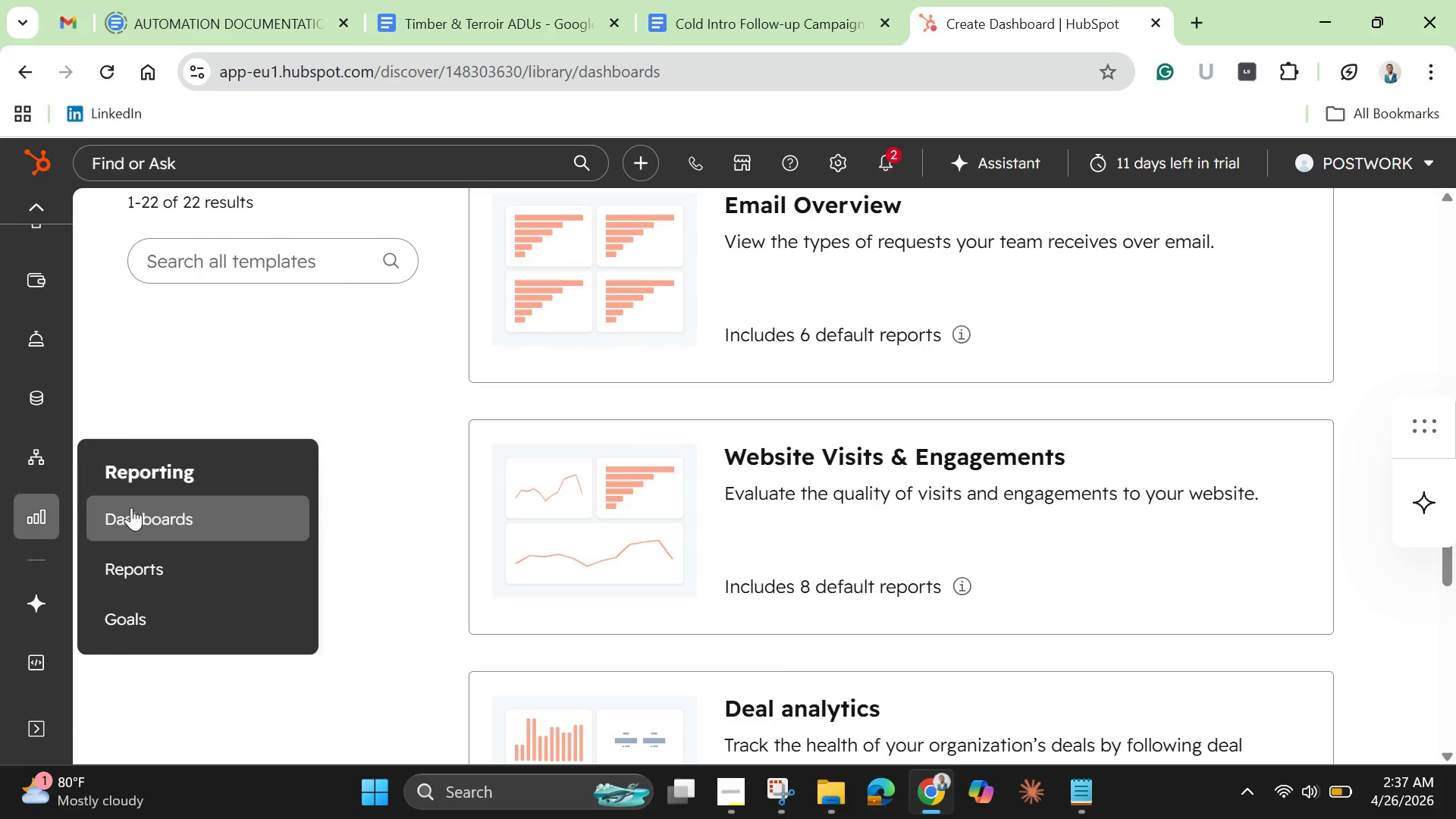 
left_click([174, 566])
 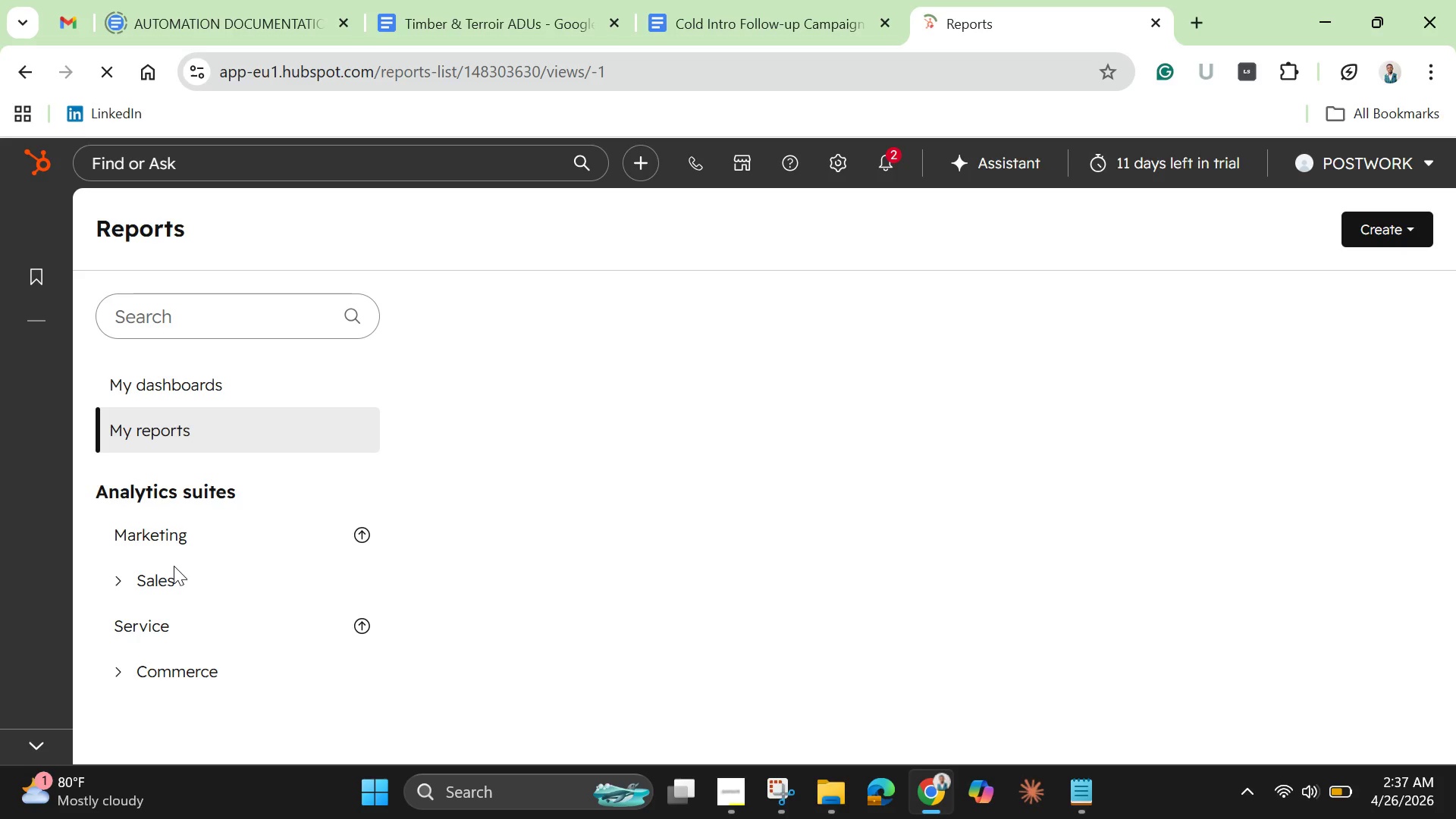 
wait(9.45)
 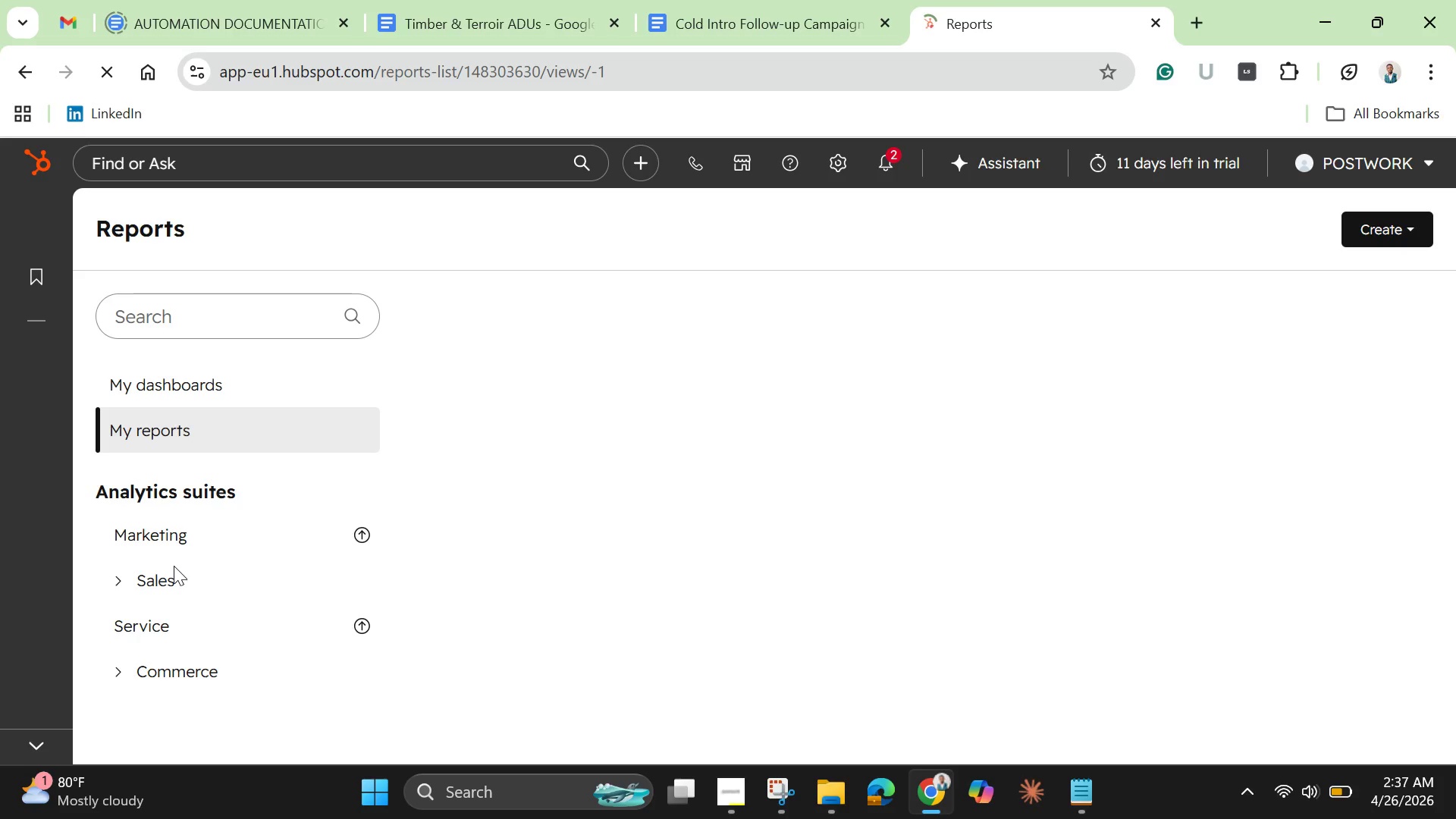 
left_click([215, 385])
 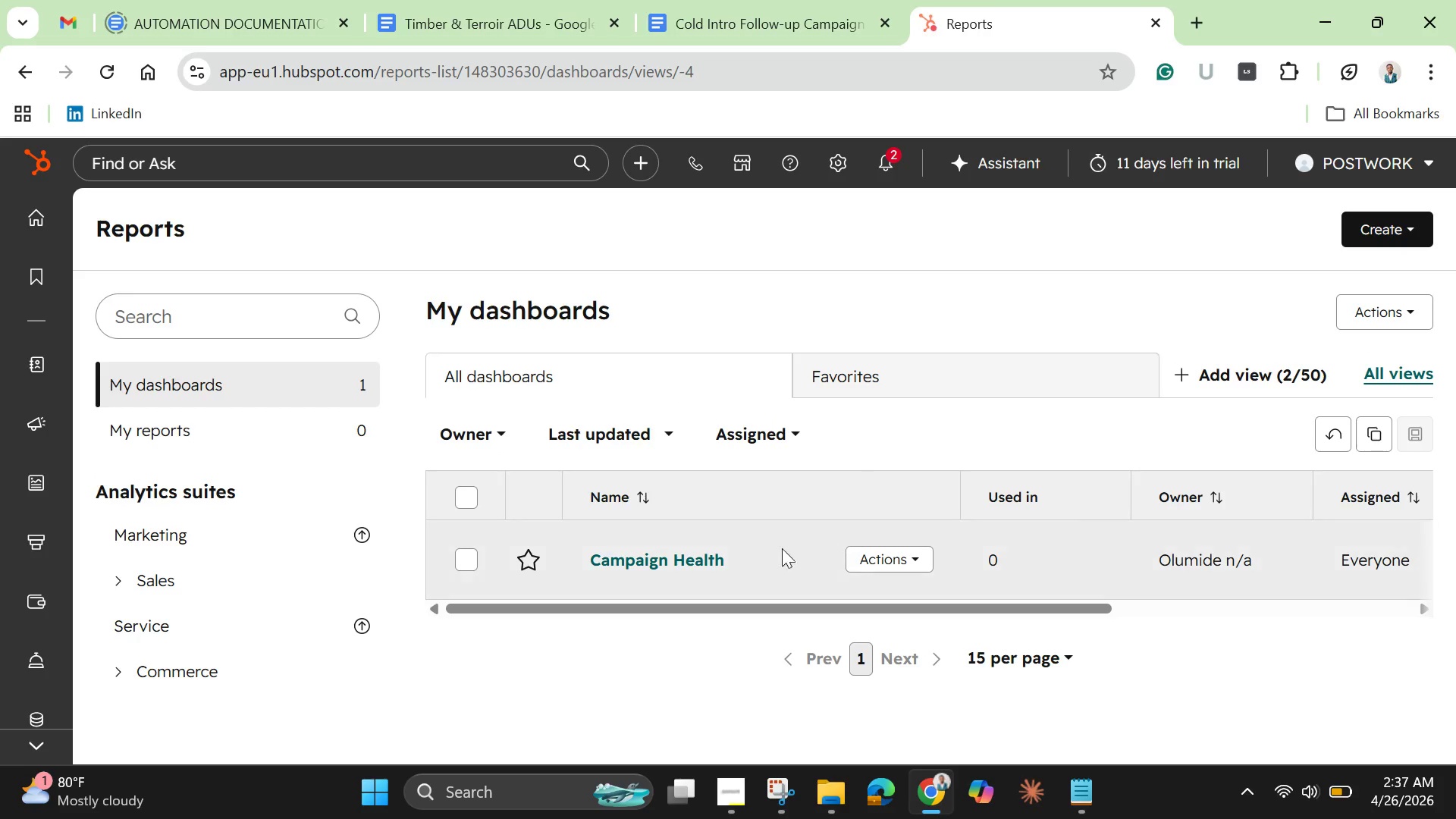 
left_click([612, 548])
 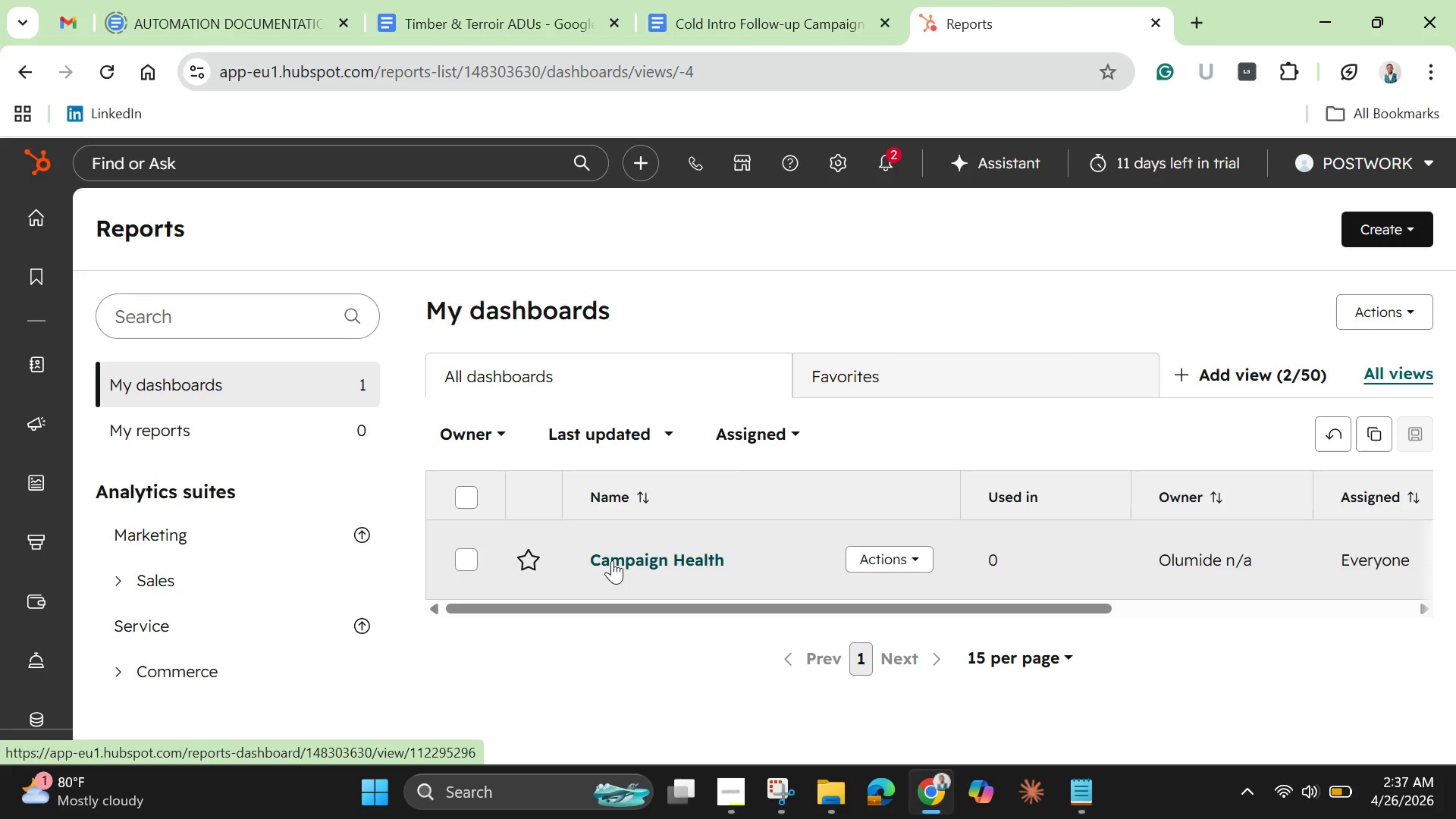 
left_click([612, 560])
 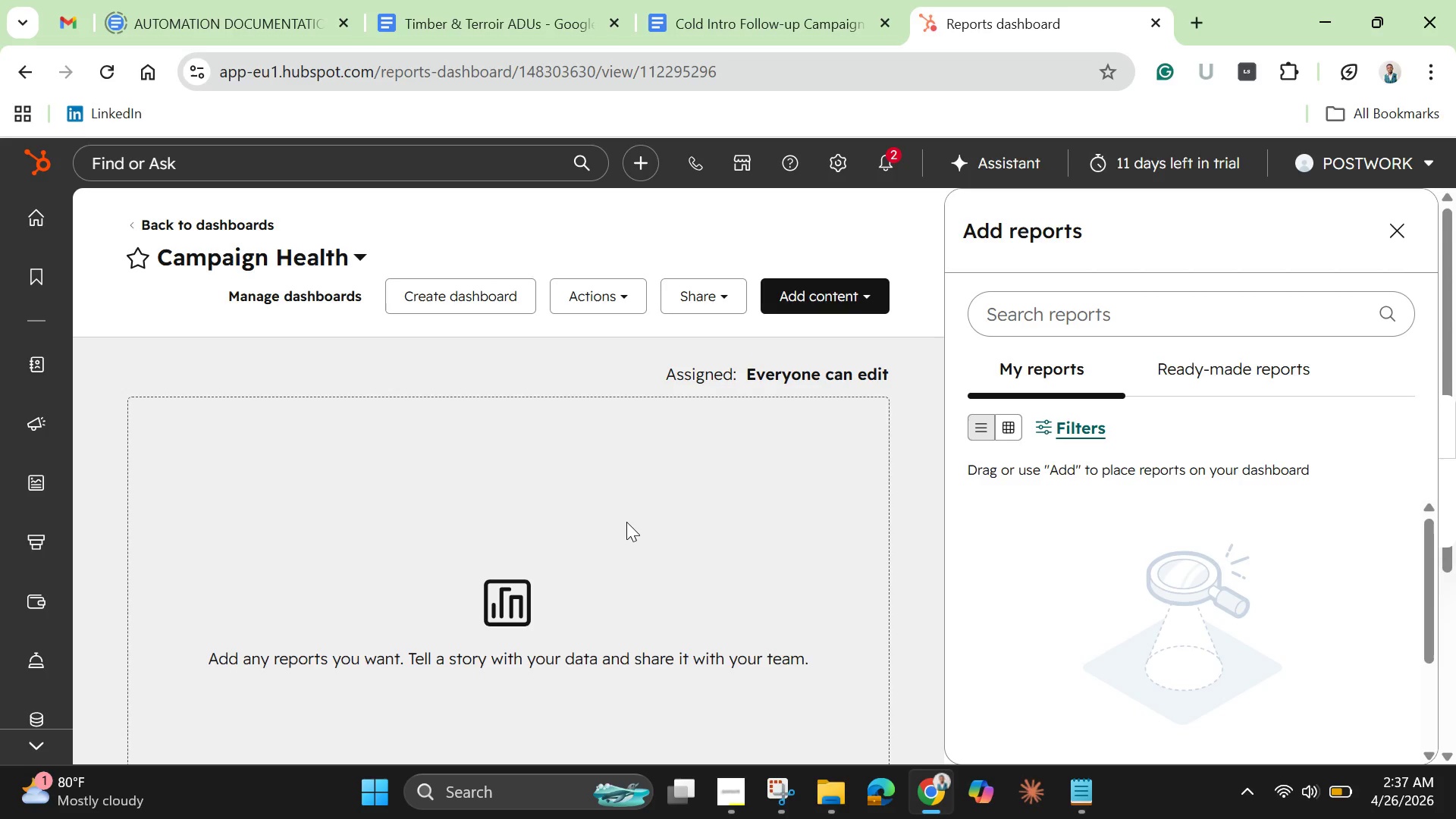 
wait(16.38)
 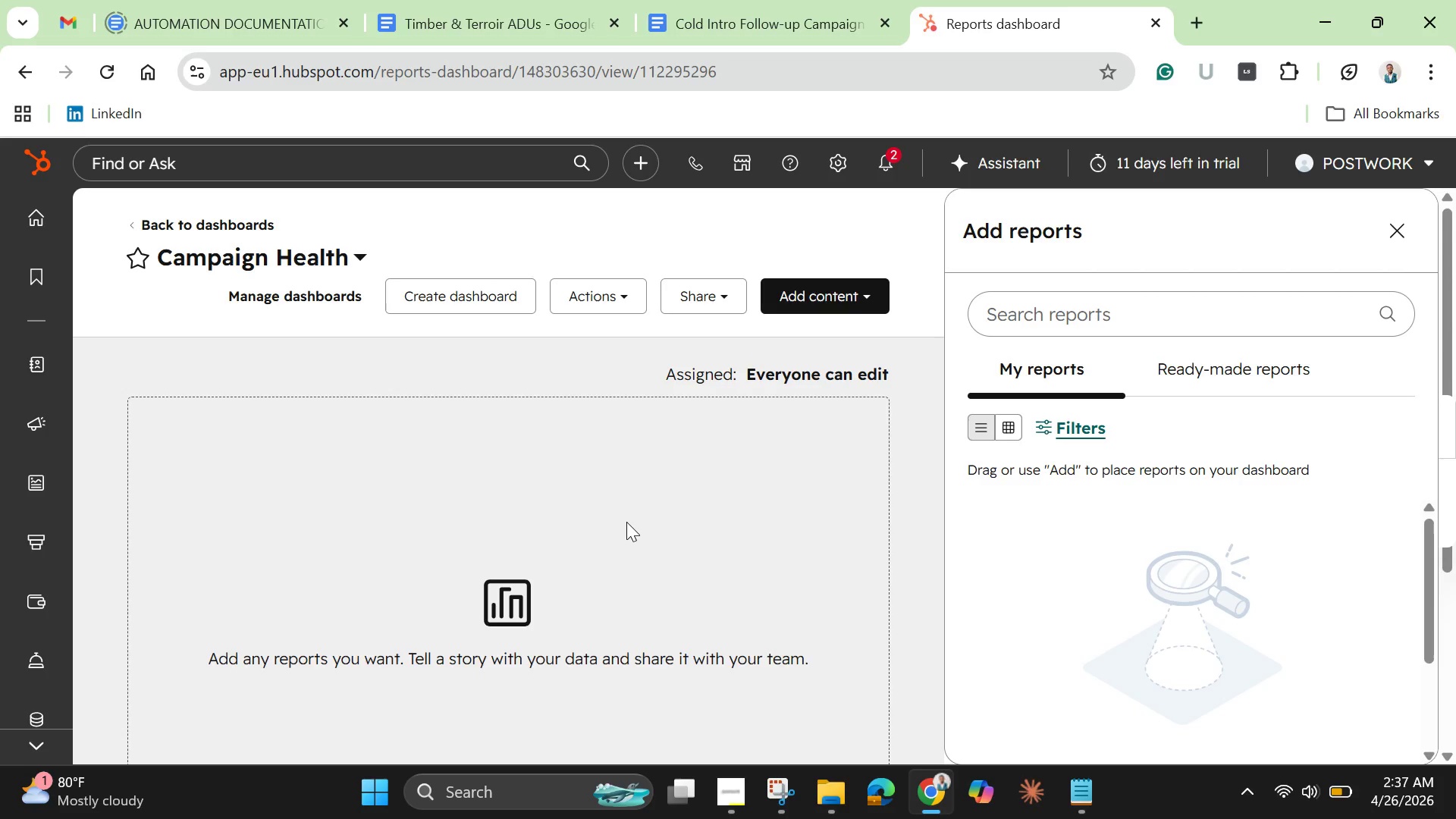 
left_click([525, 592])
 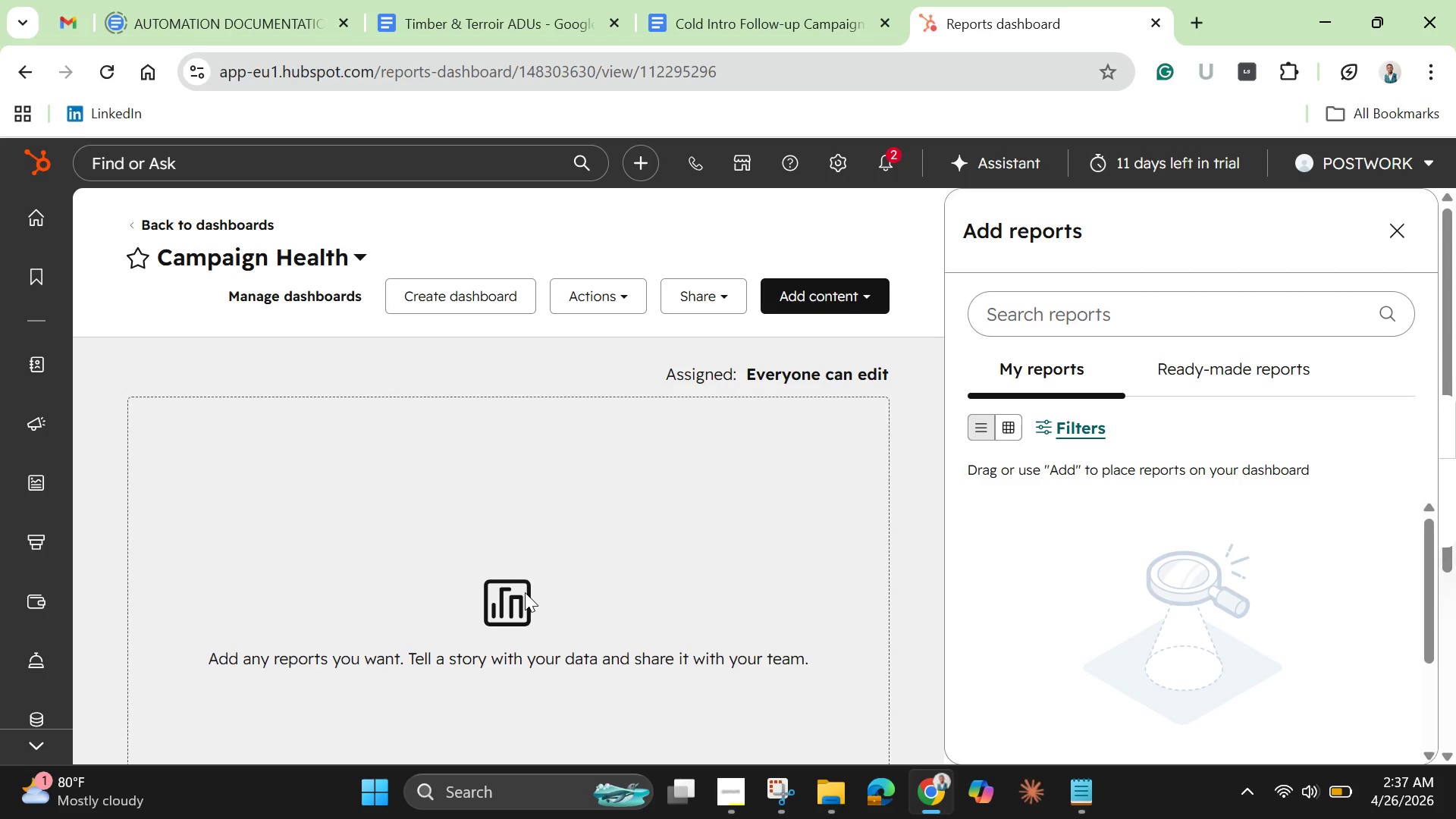 
scroll: coordinate [496, 521], scroll_direction: down, amount: 2.0
 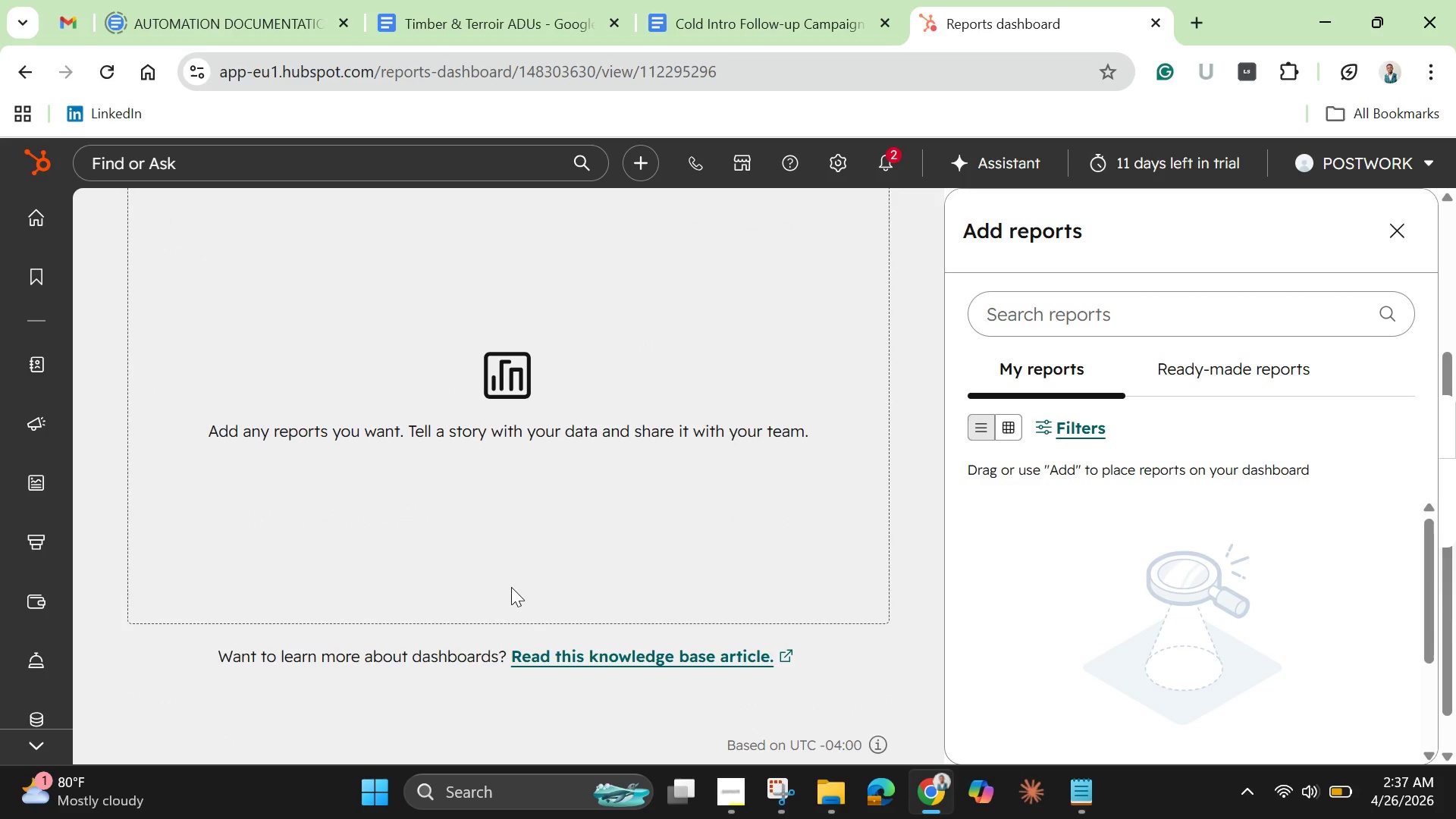 
scroll: coordinate [508, 578], scroll_direction: up, amount: 2.0
 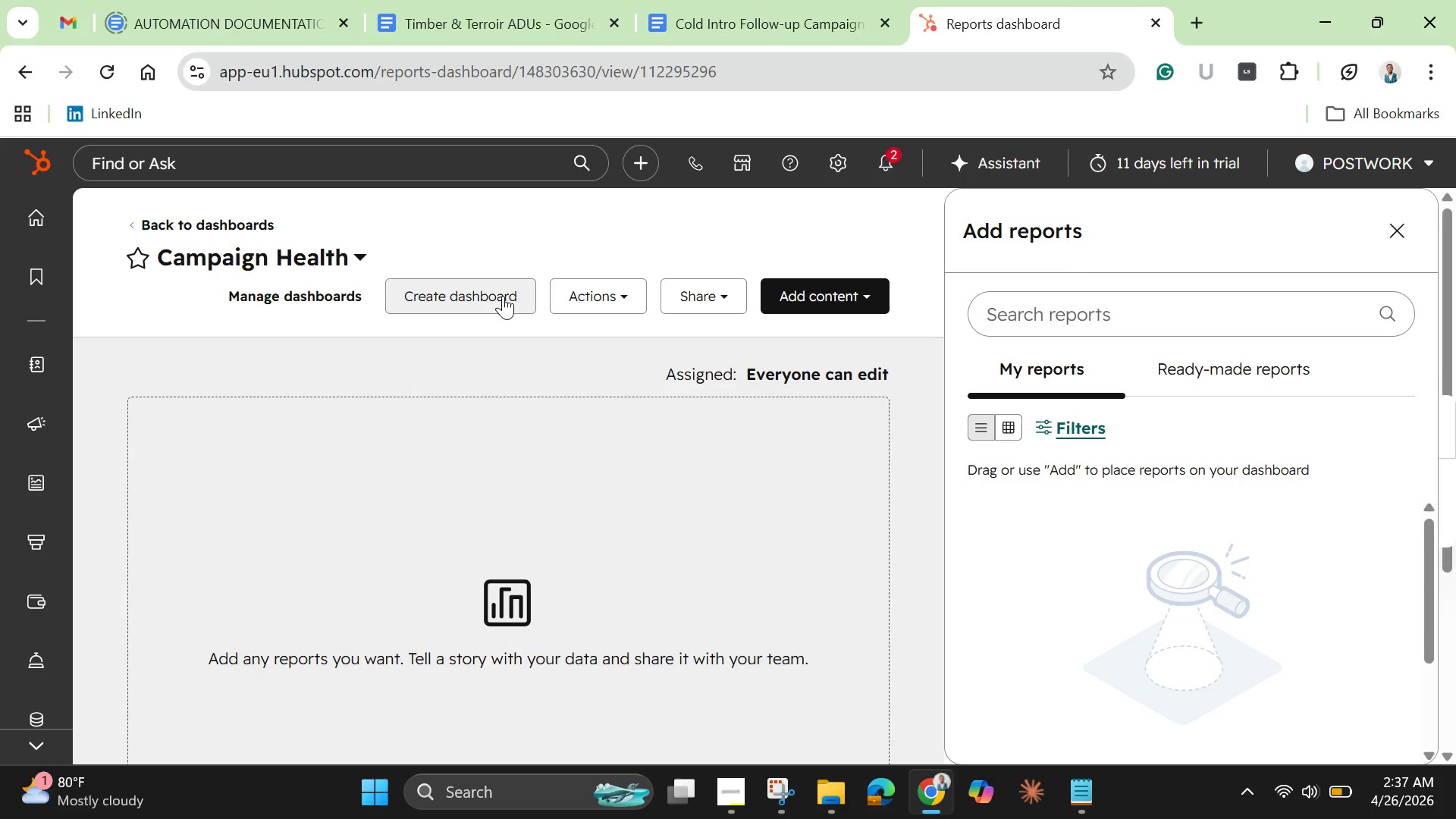 
wait(10.8)
 